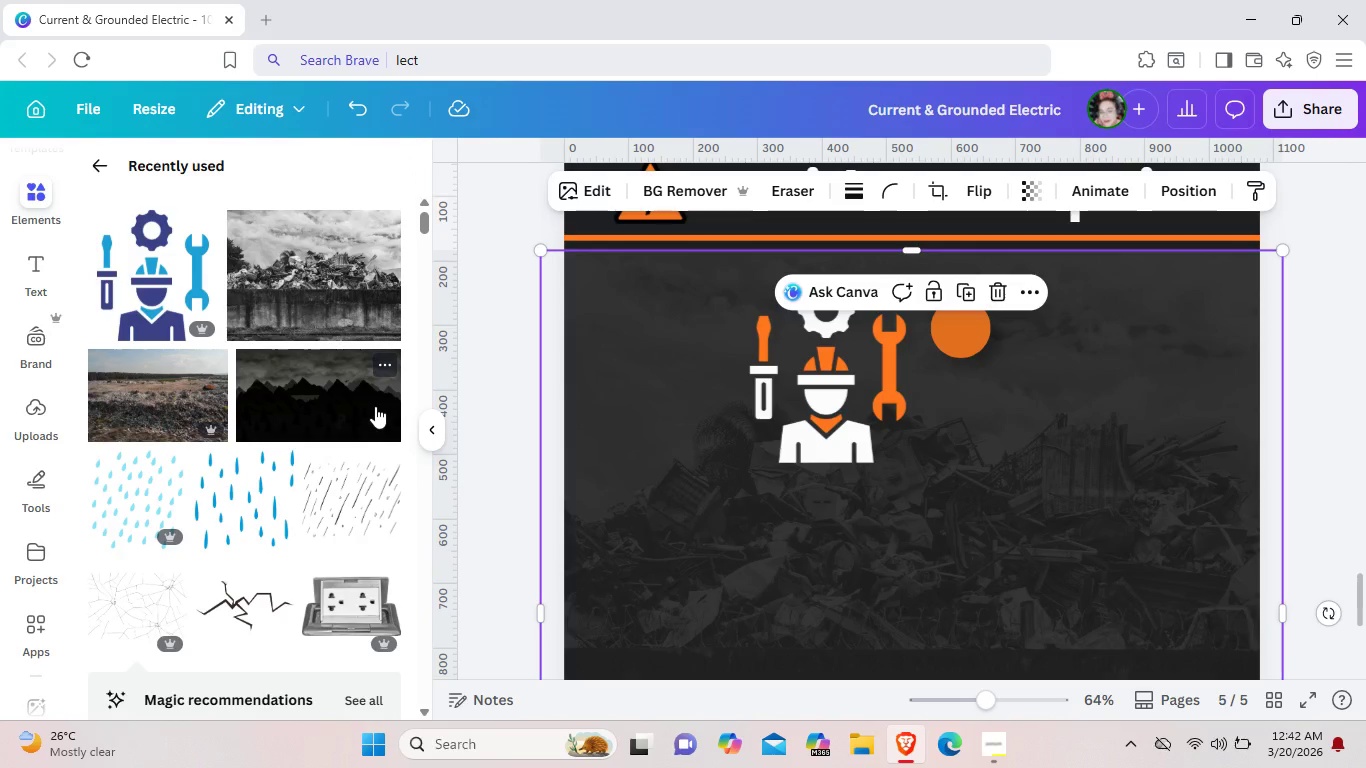 
scroll: coordinate [371, 394], scroll_direction: down, amount: 4.0
 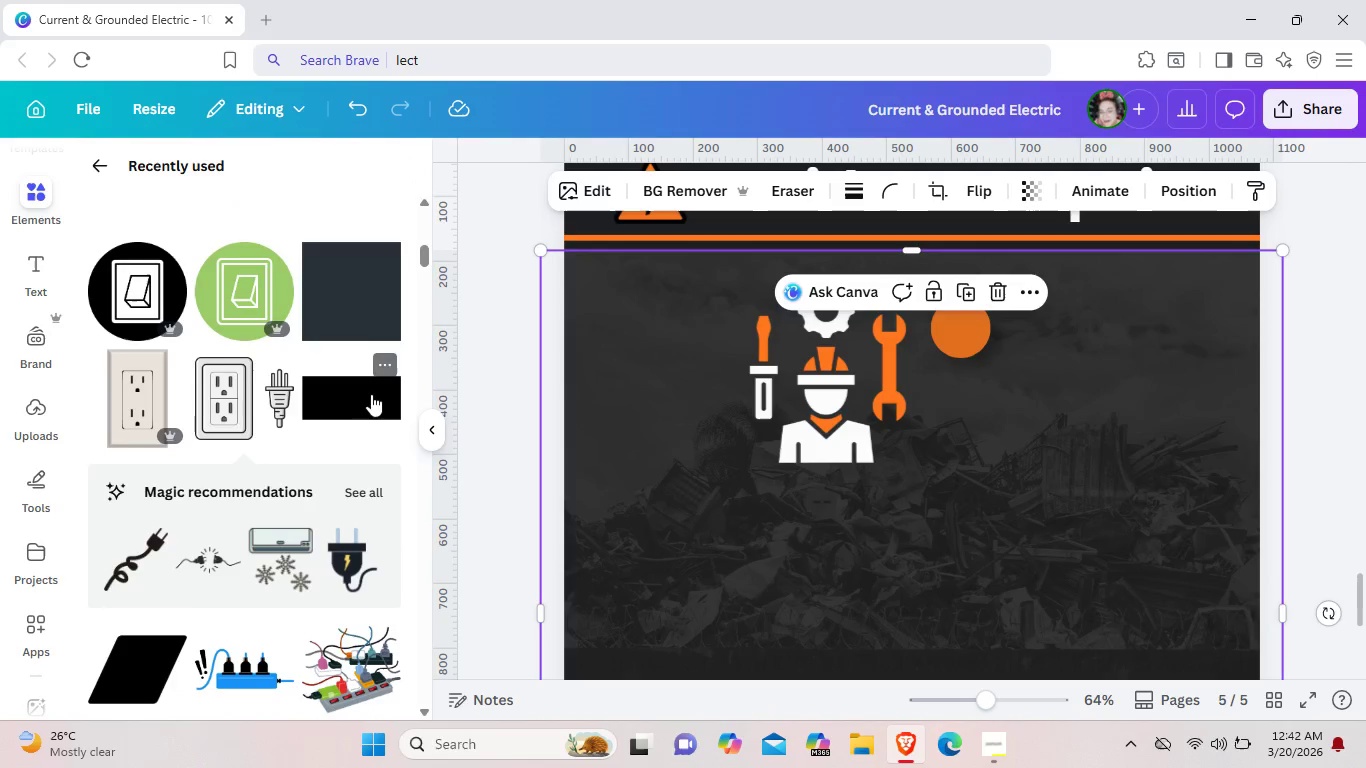 
scroll: coordinate [371, 394], scroll_direction: up, amount: 1.0
 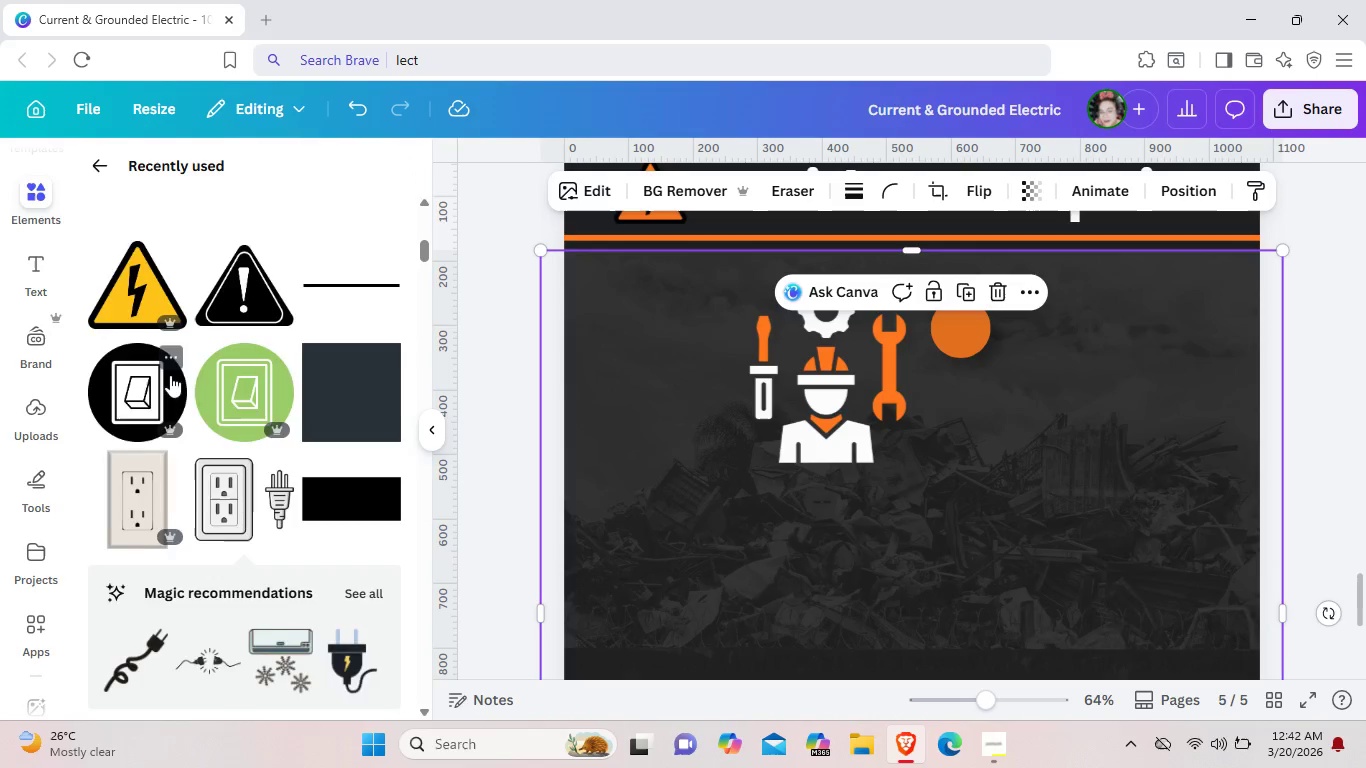 
left_click([147, 394])
 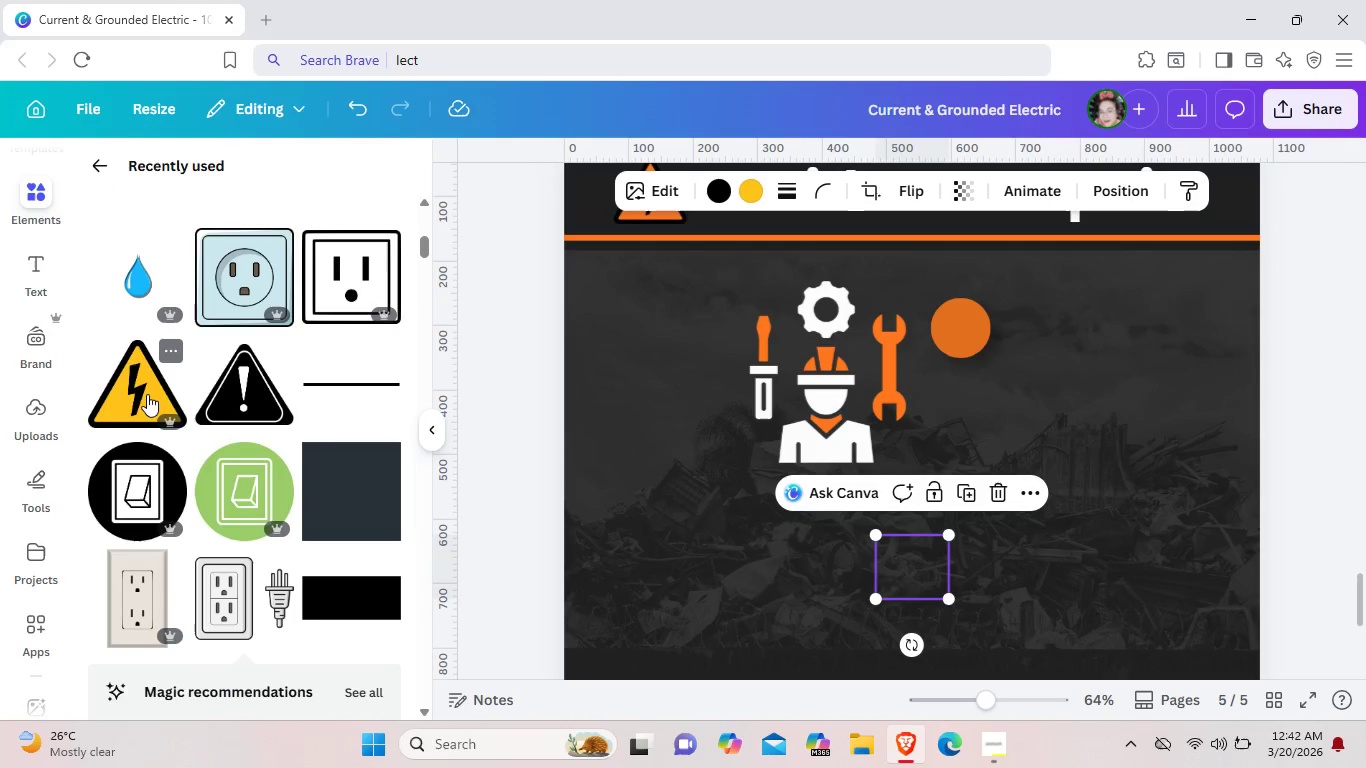 
scroll: coordinate [170, 375], scroll_direction: up, amount: 1.0
 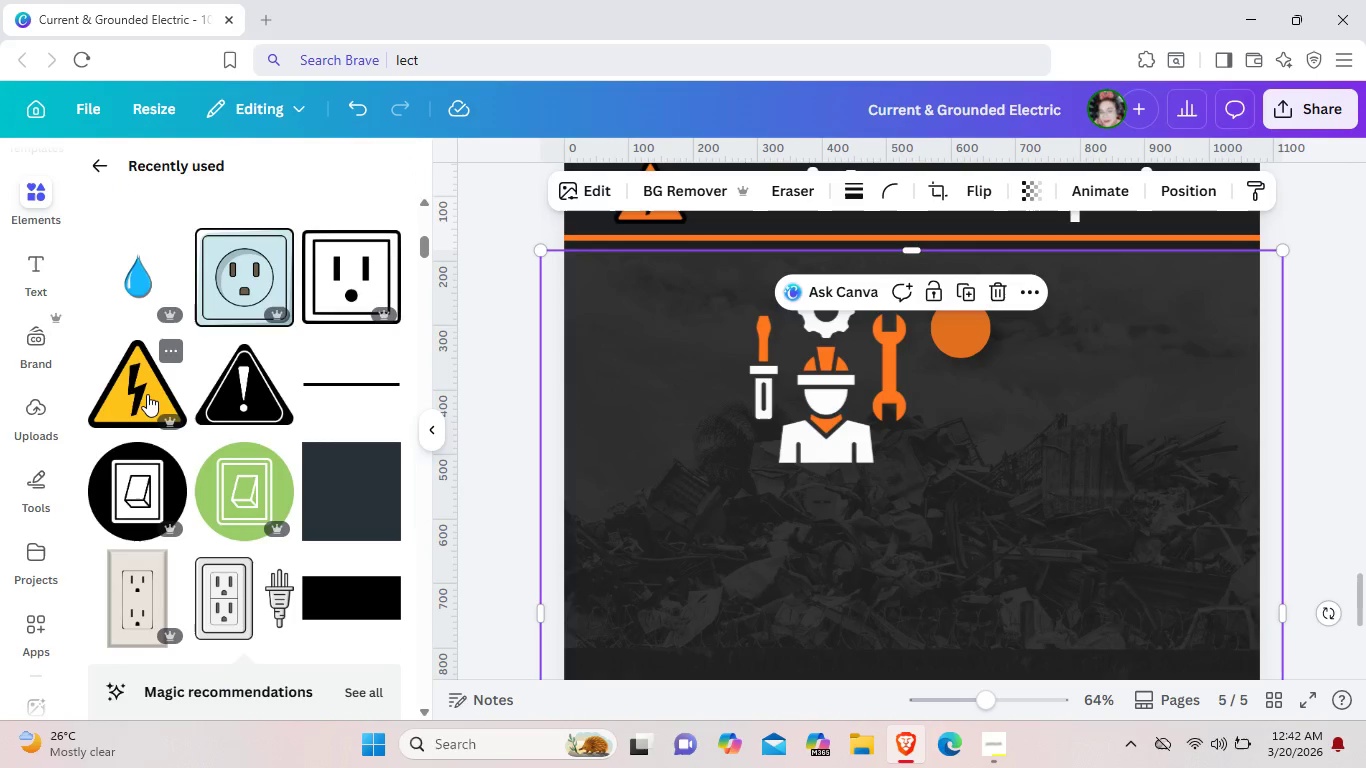 
mouse_move([190, 395])
 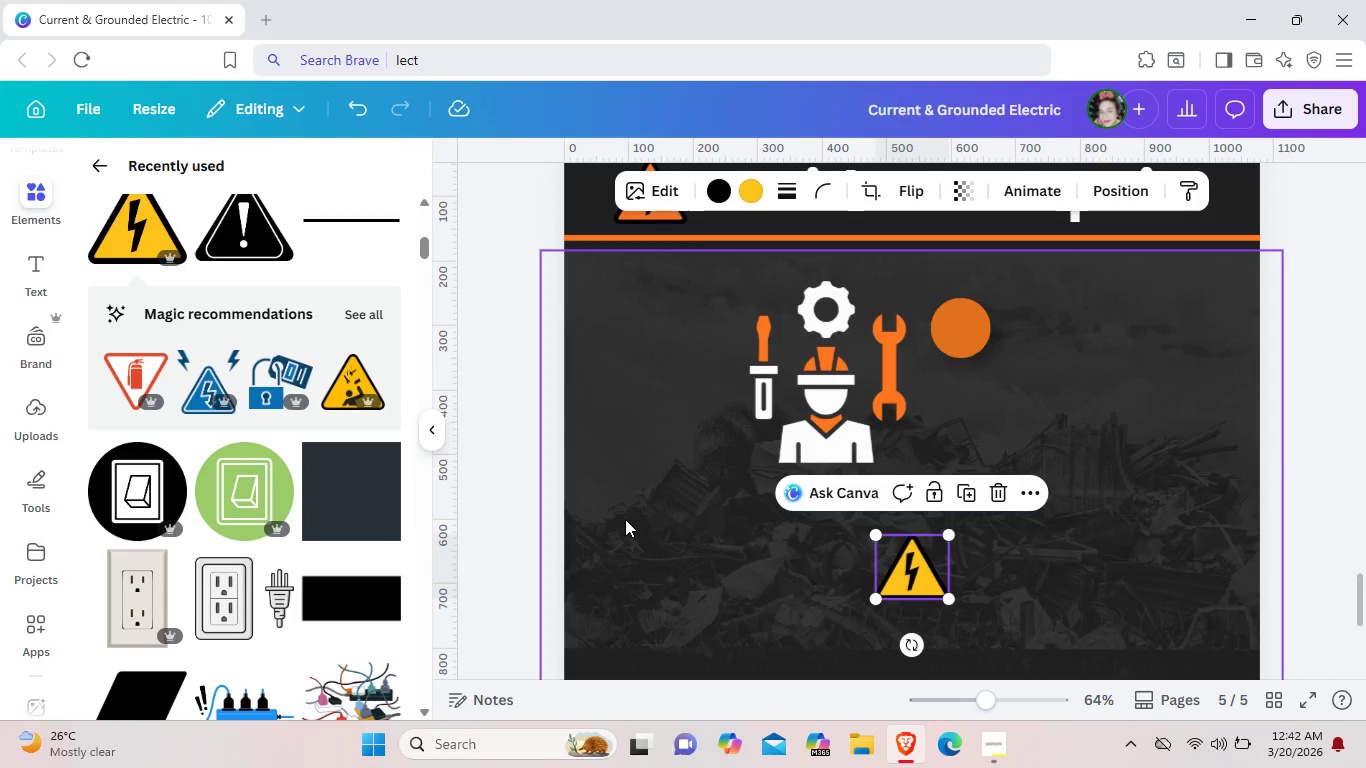 
key(Backspace)
 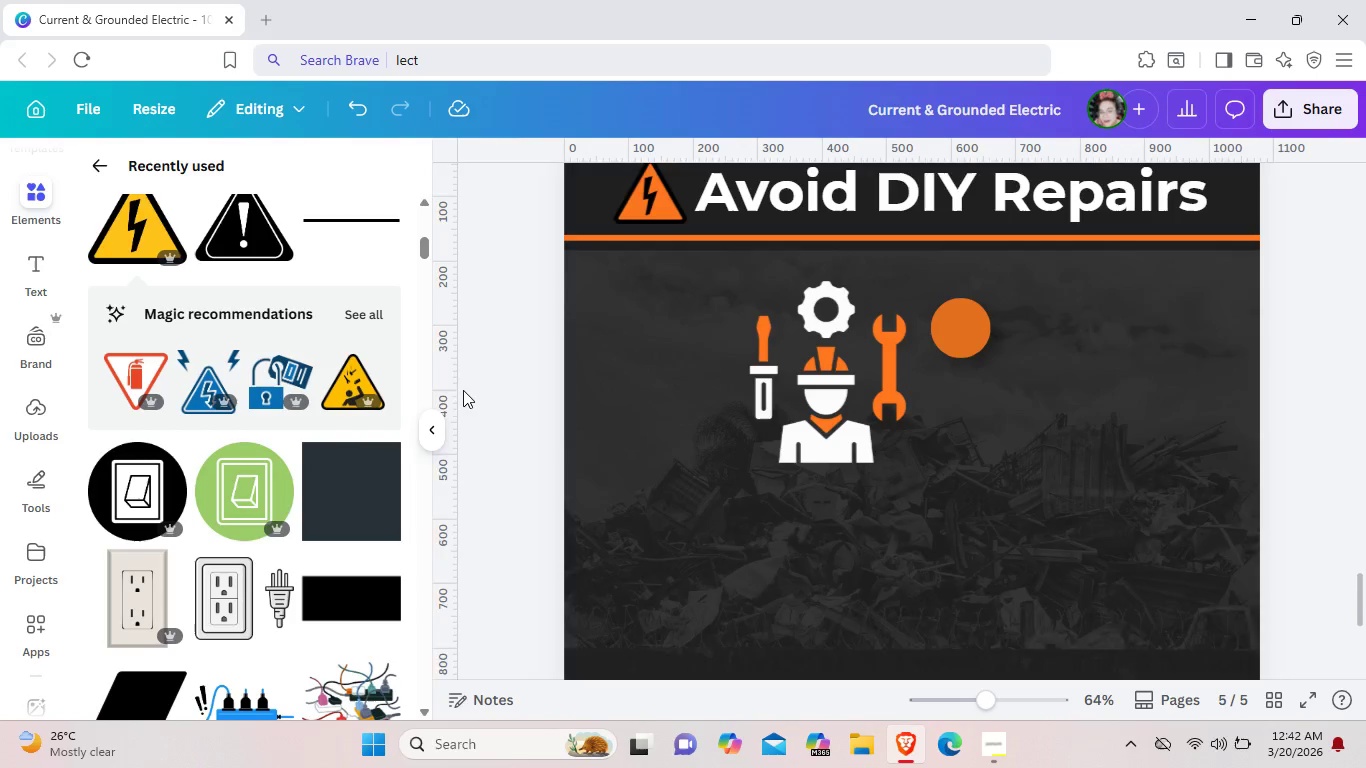 
left_click([370, 311])
 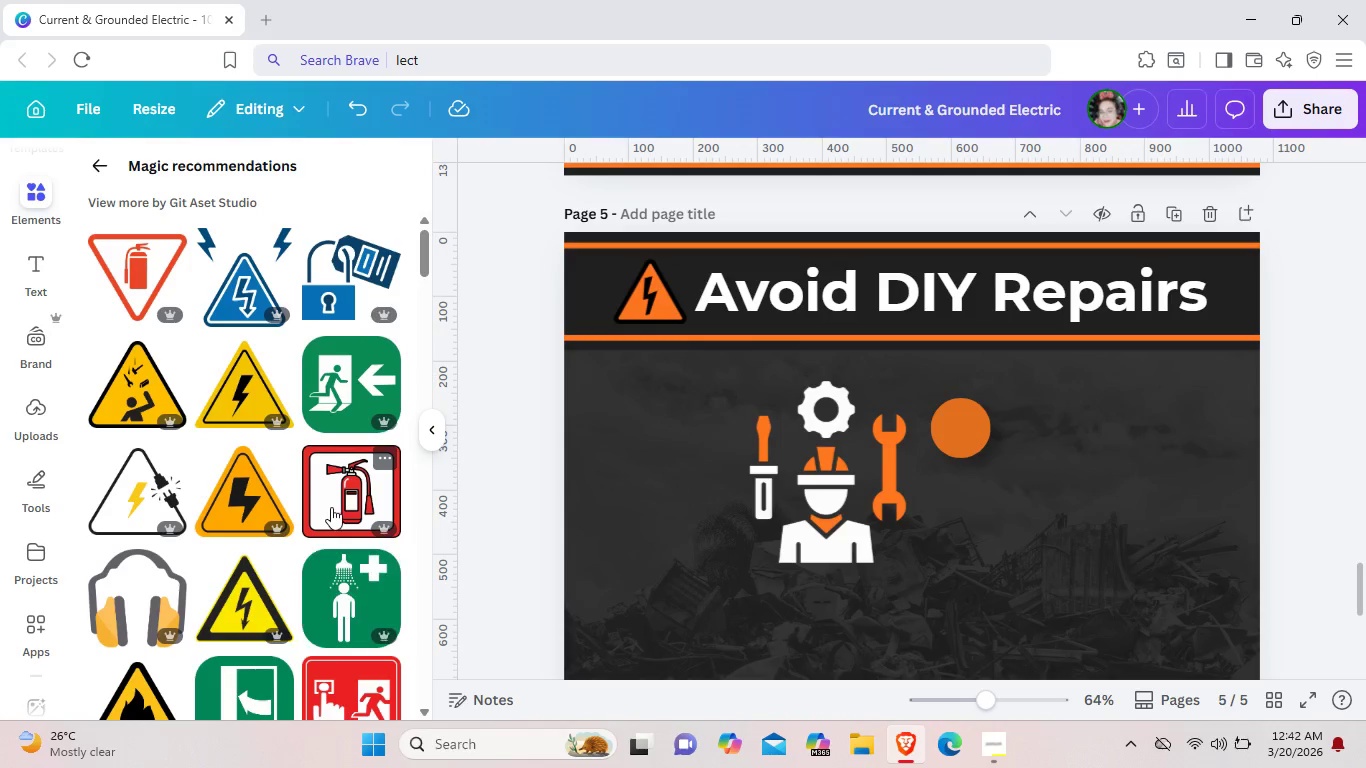 
scroll: coordinate [463, 390], scroll_direction: up, amount: 1.0
 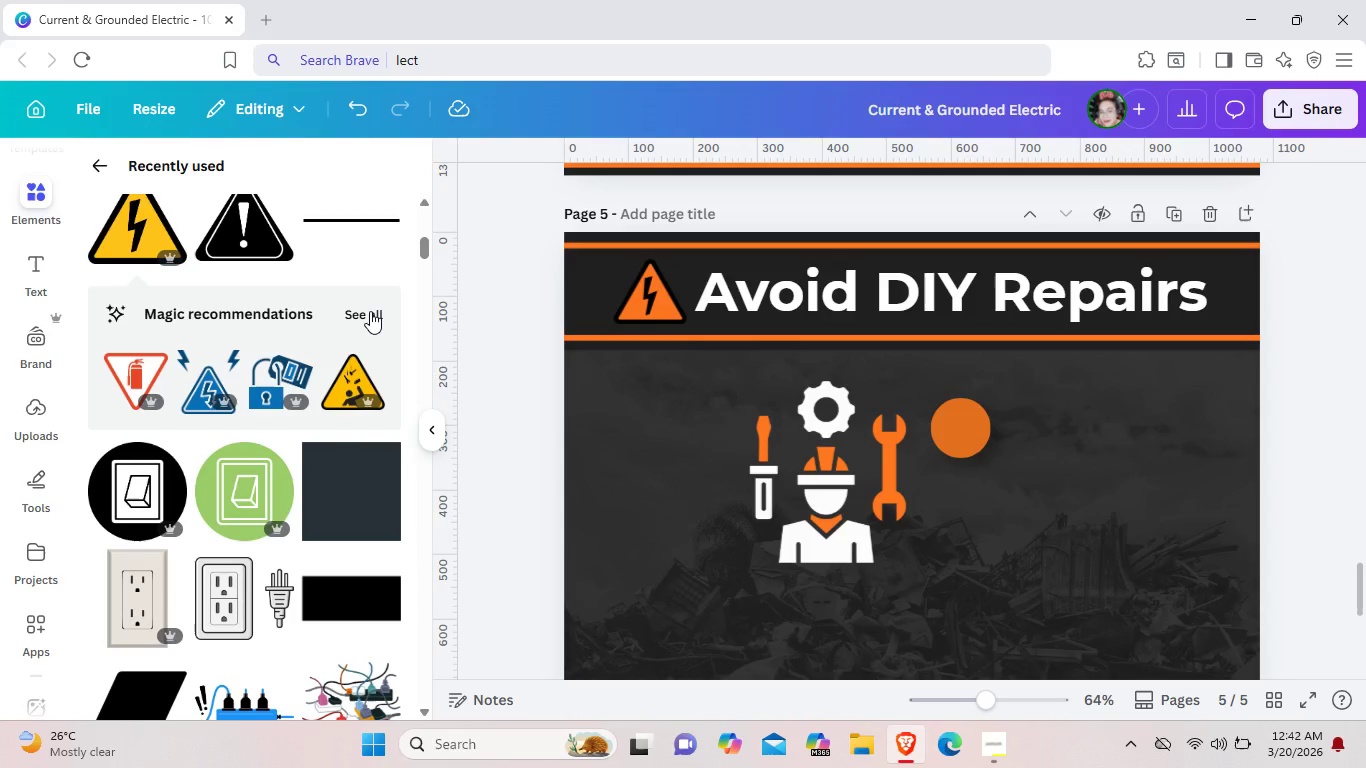 
scroll: coordinate [331, 500], scroll_direction: down, amount: 7.0
 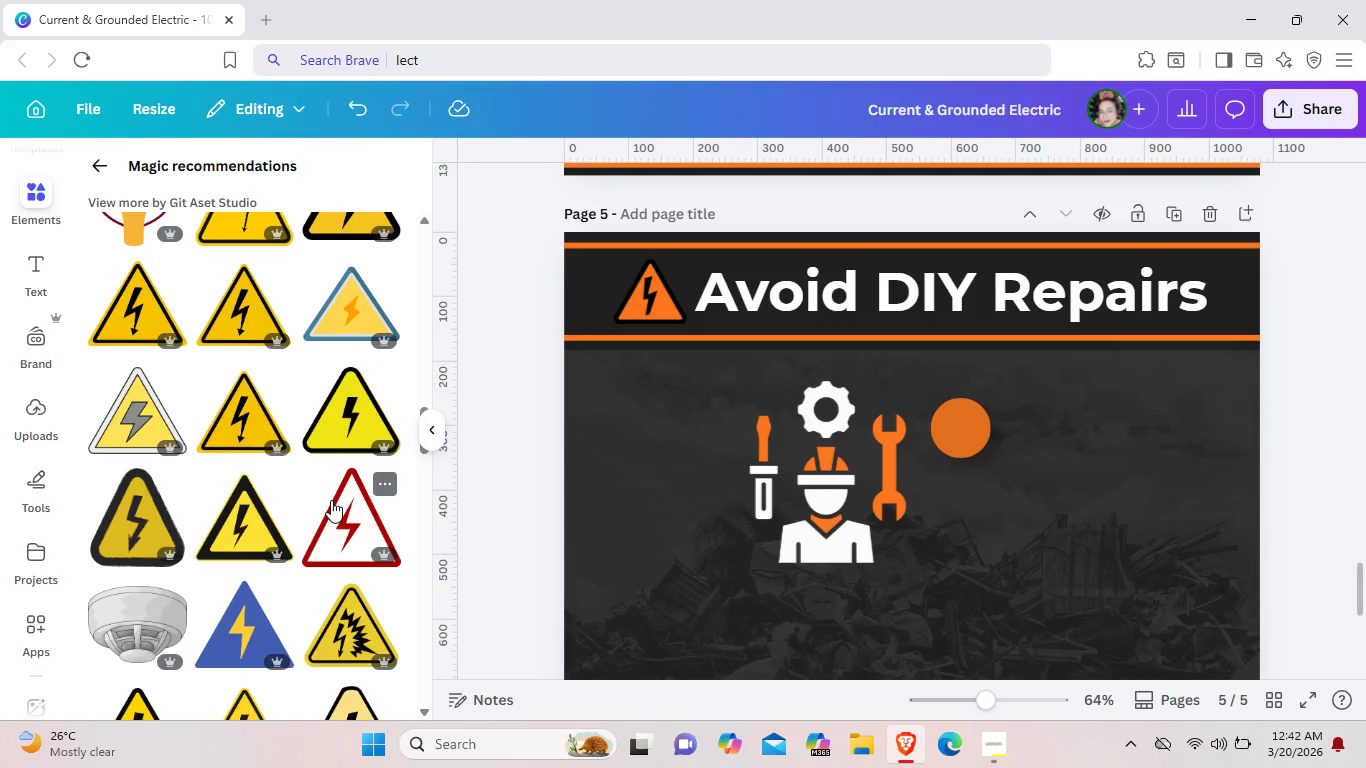 
scroll: coordinate [331, 500], scroll_direction: up, amount: 12.0
 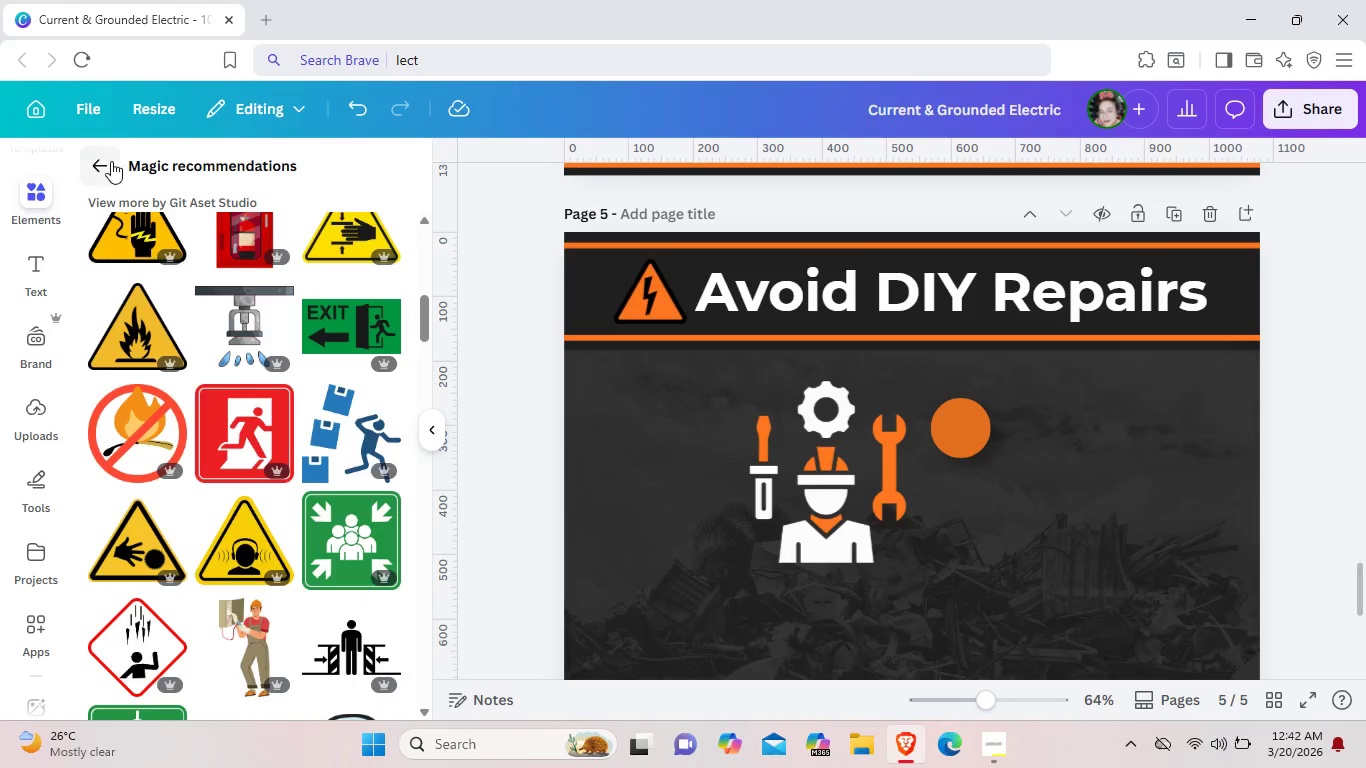 
left_click([108, 160])
 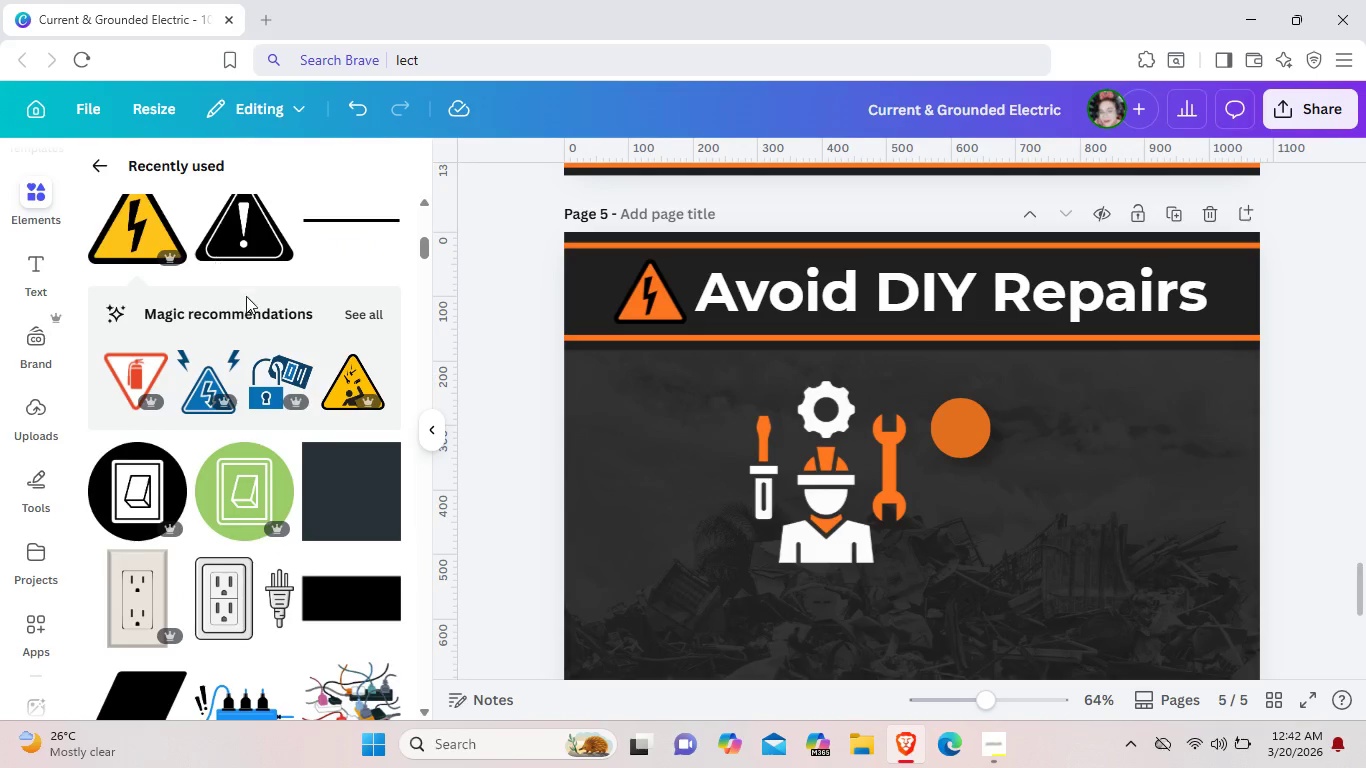 
left_click([100, 166])
 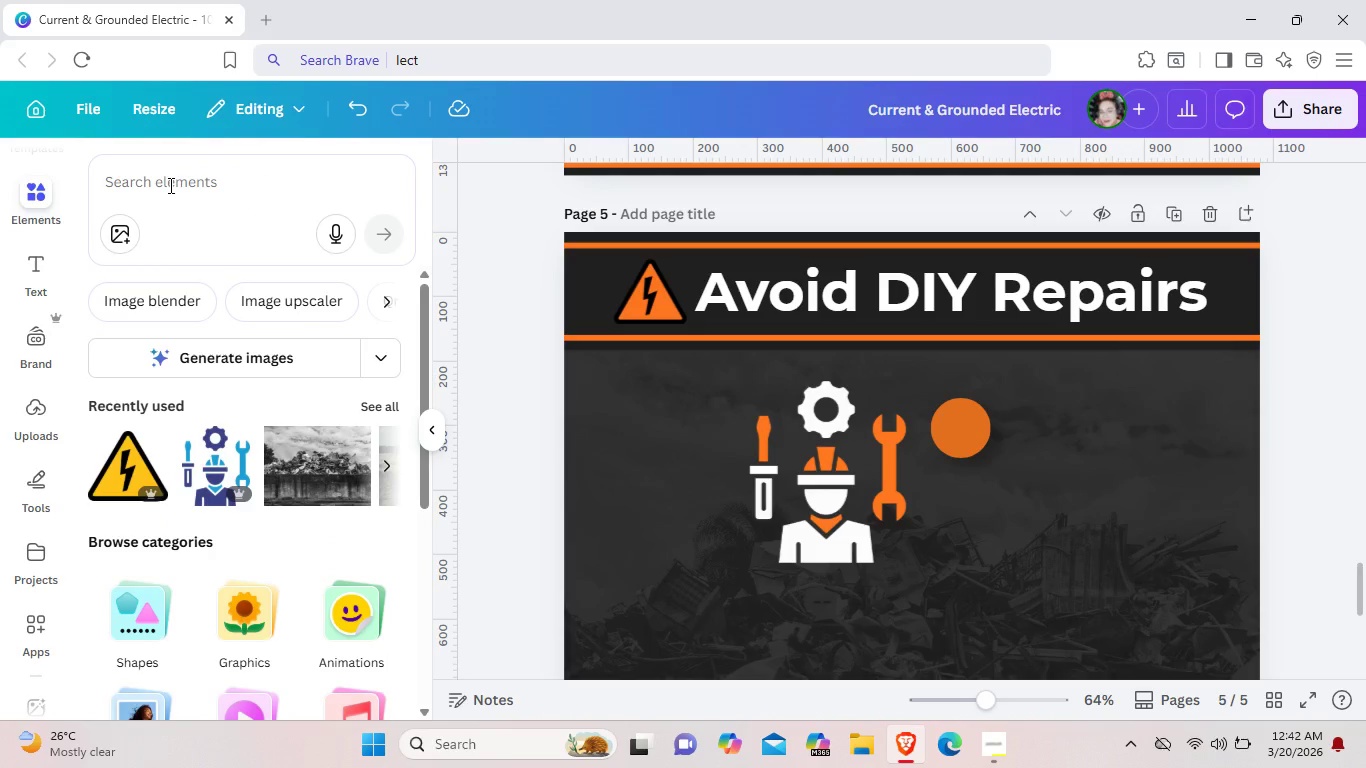 
scroll: coordinate [246, 296], scroll_direction: up, amount: 2.0
 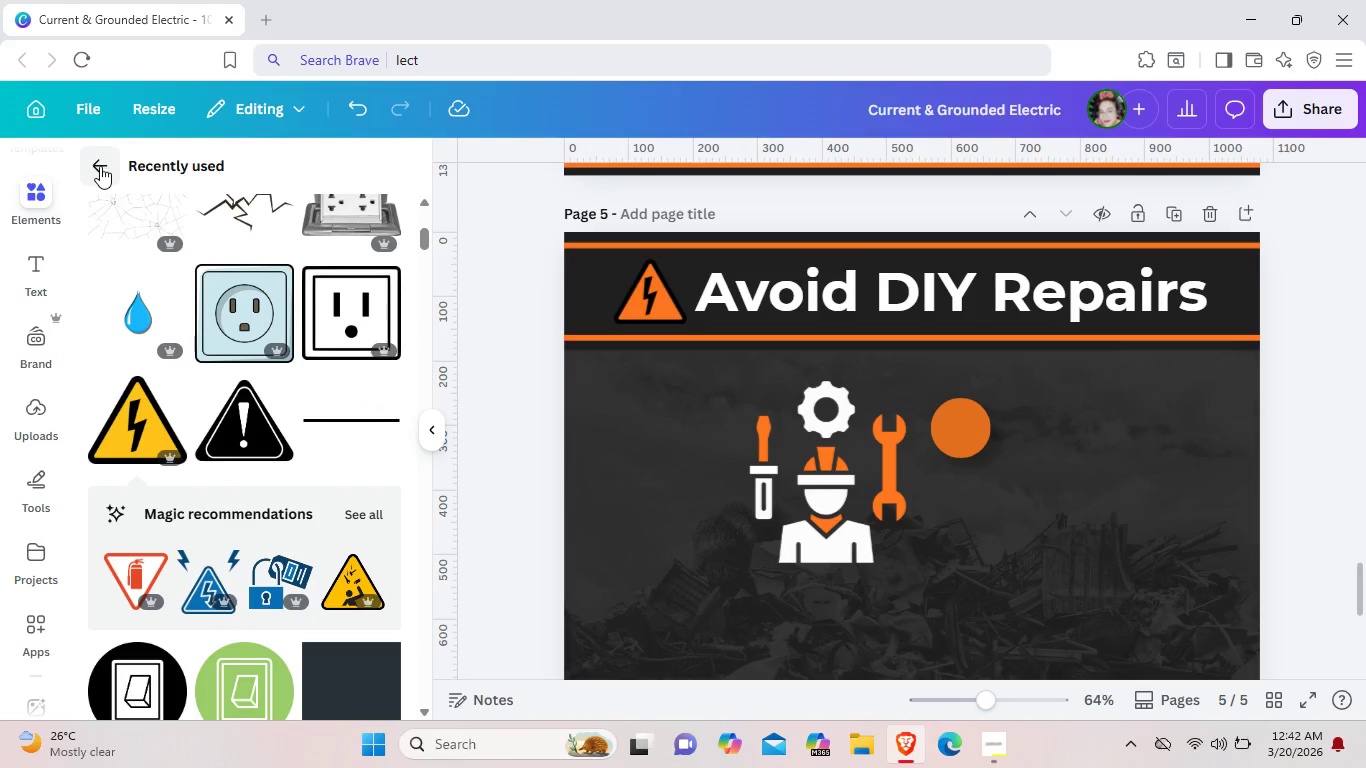 
left_click([169, 185])
 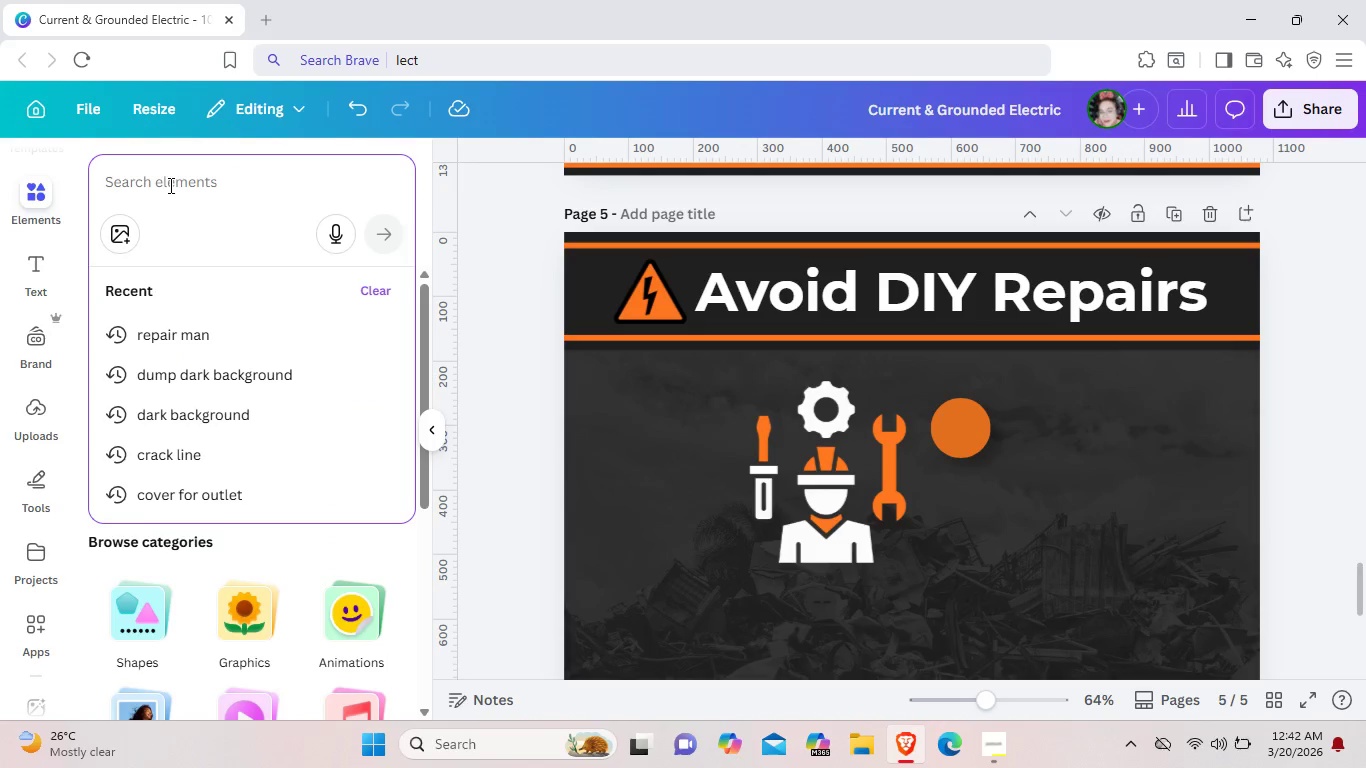 
type(thunder)
 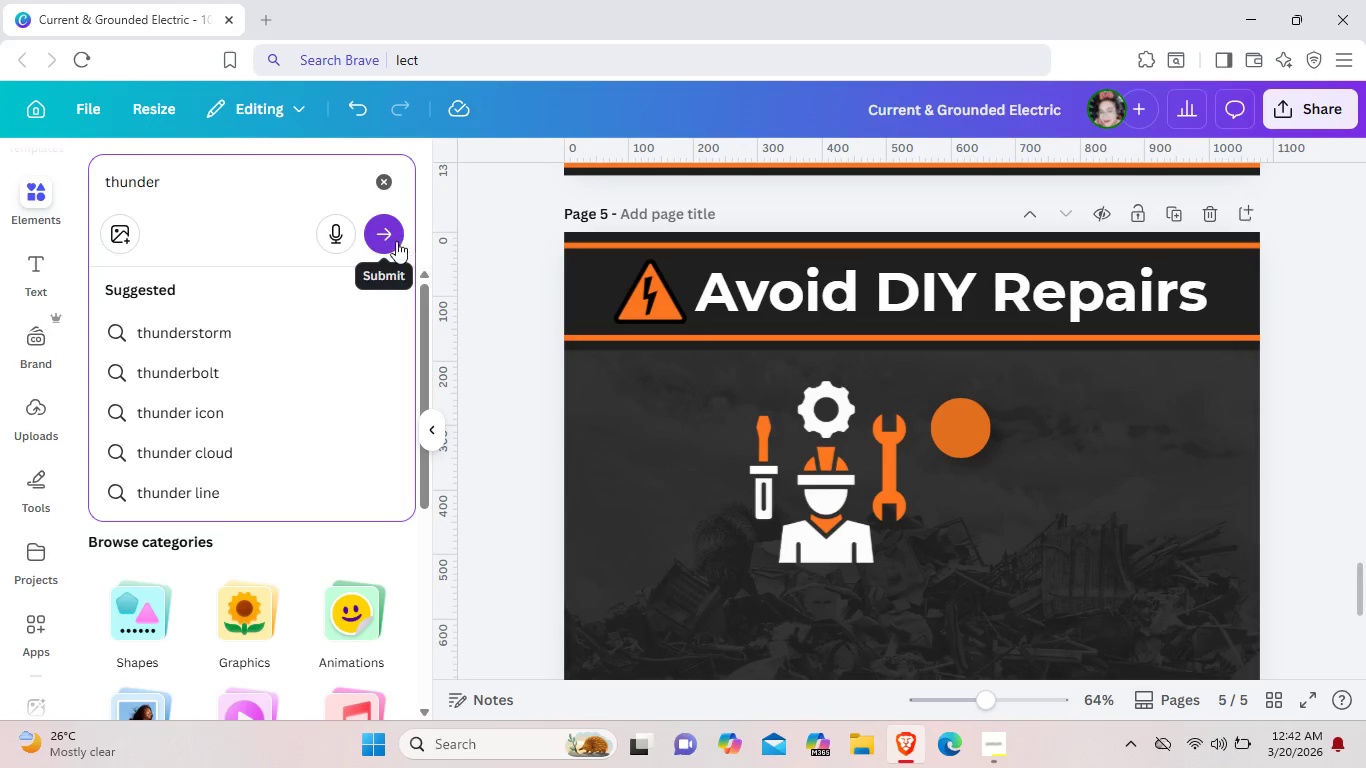 
left_click([226, 380])
 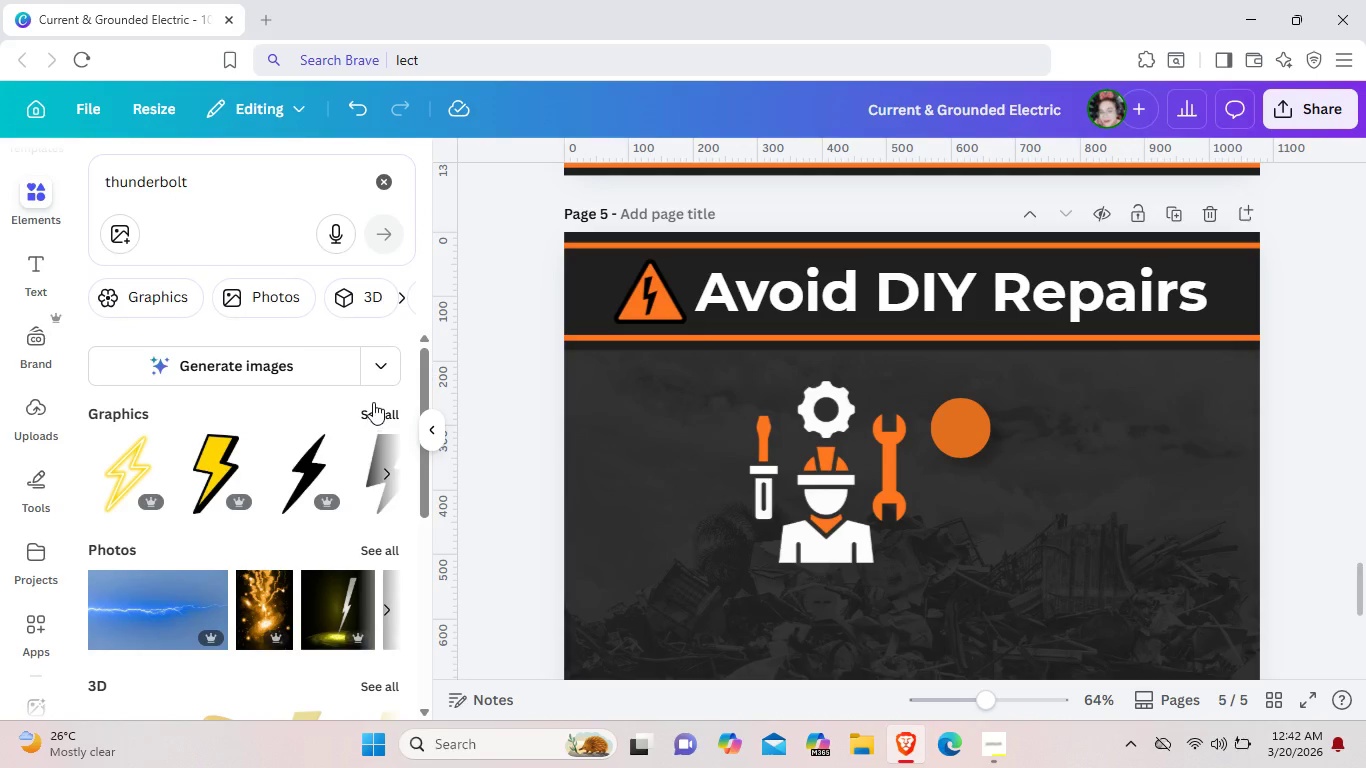 
left_click([376, 398])
 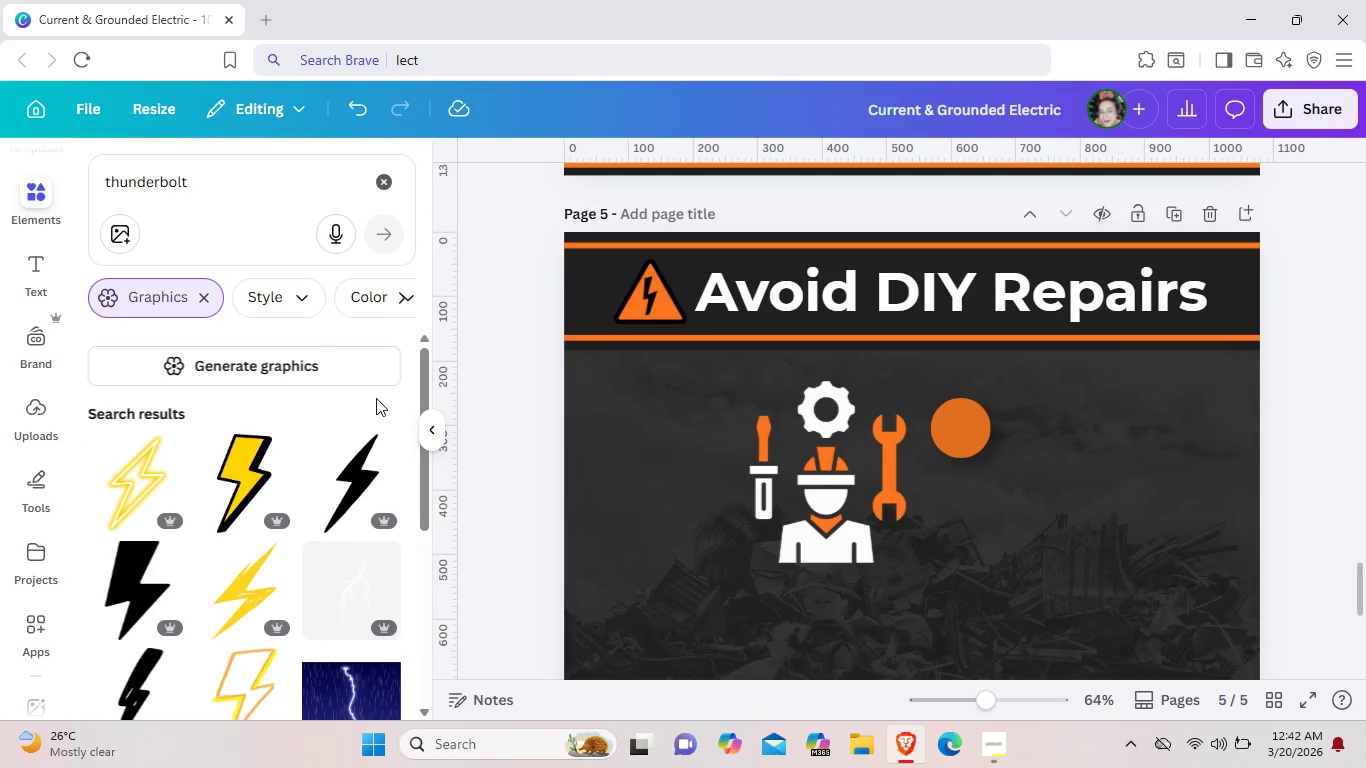 
scroll: coordinate [376, 398], scroll_direction: down, amount: 6.0
 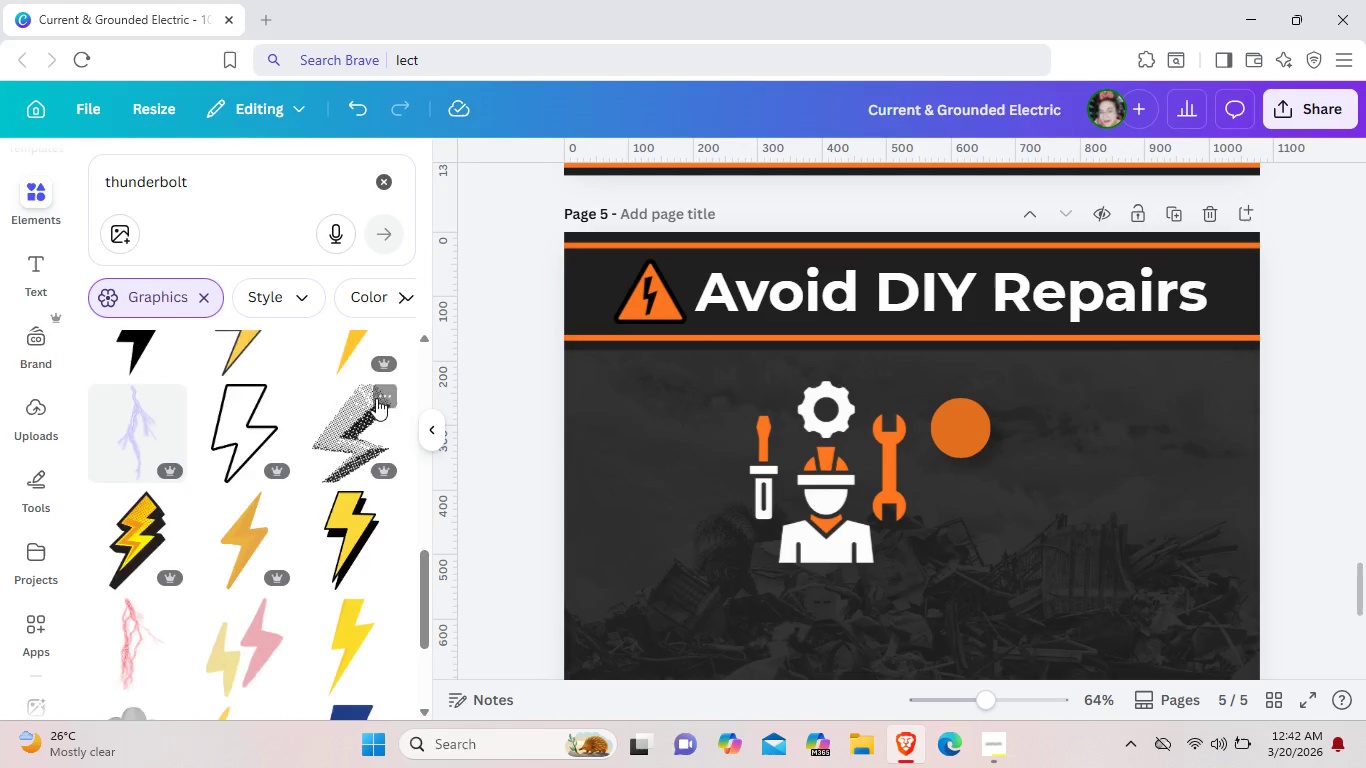 
scroll: coordinate [376, 398], scroll_direction: up, amount: 3.0
 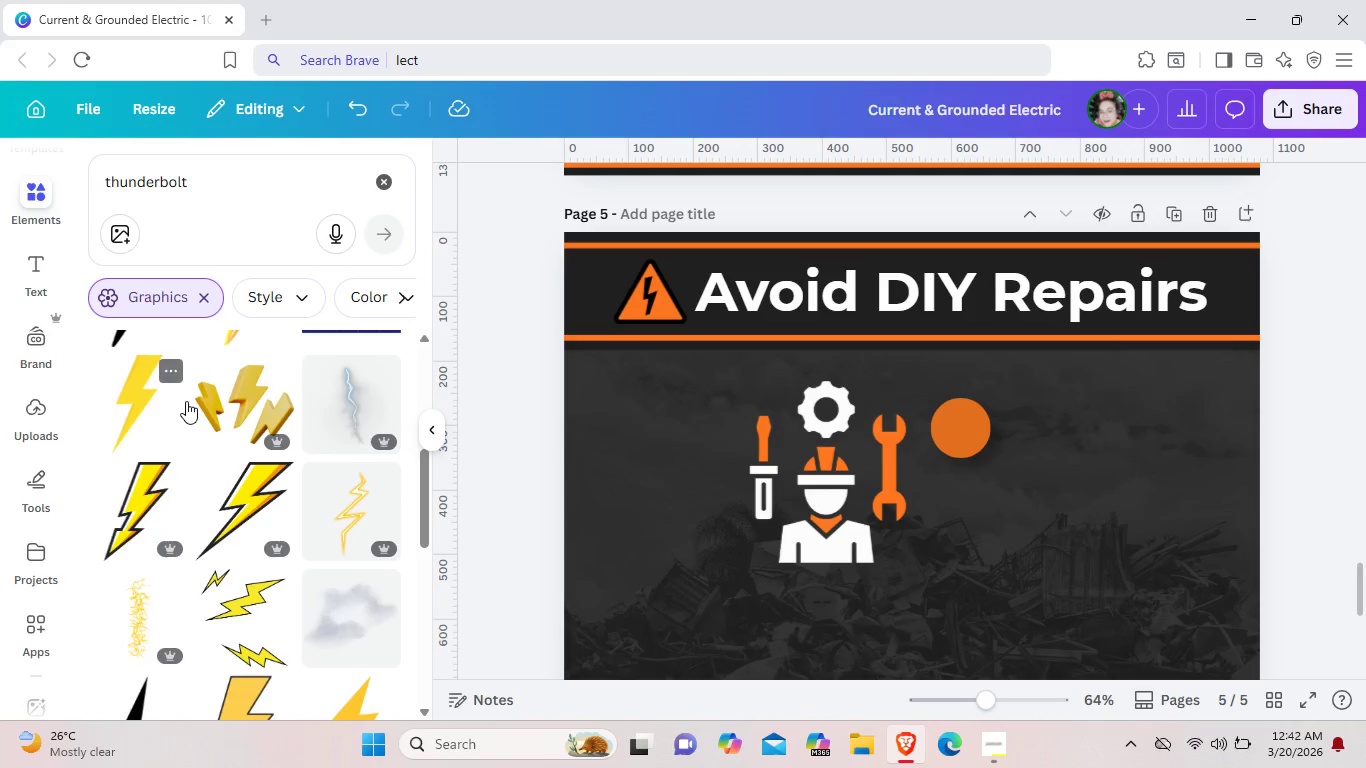 
left_click([145, 408])
 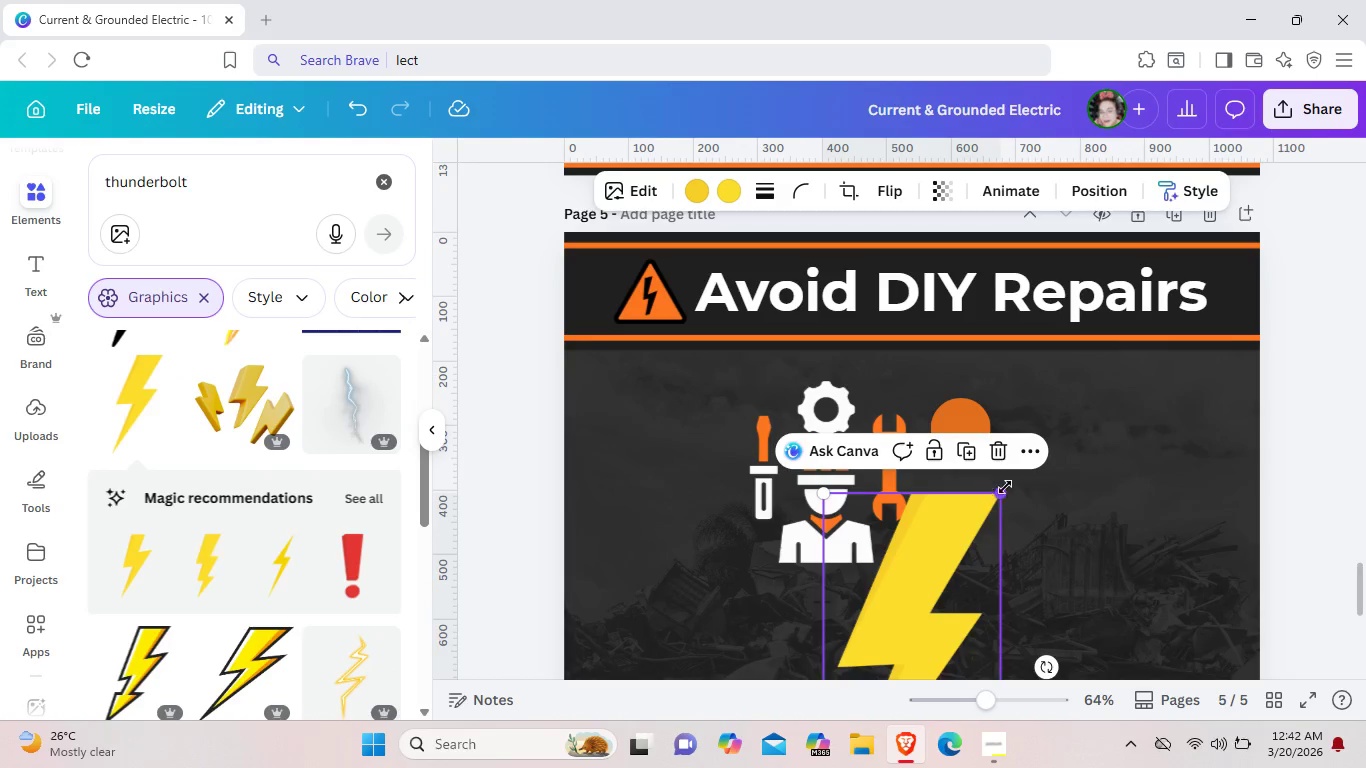 
left_click_drag(start_coordinate=[998, 493], to_coordinate=[1003, 565])
 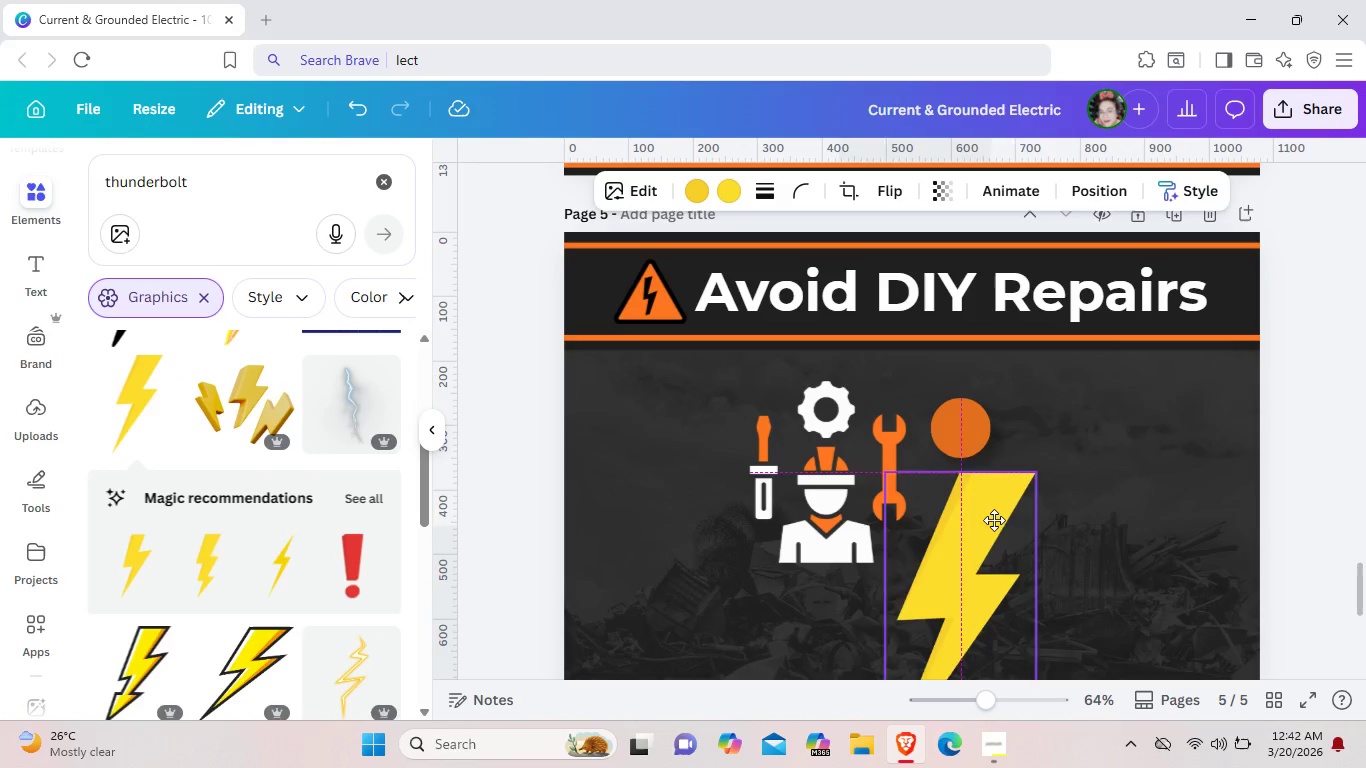 
left_click_drag(start_coordinate=[905, 617], to_coordinate=[1090, 401])
 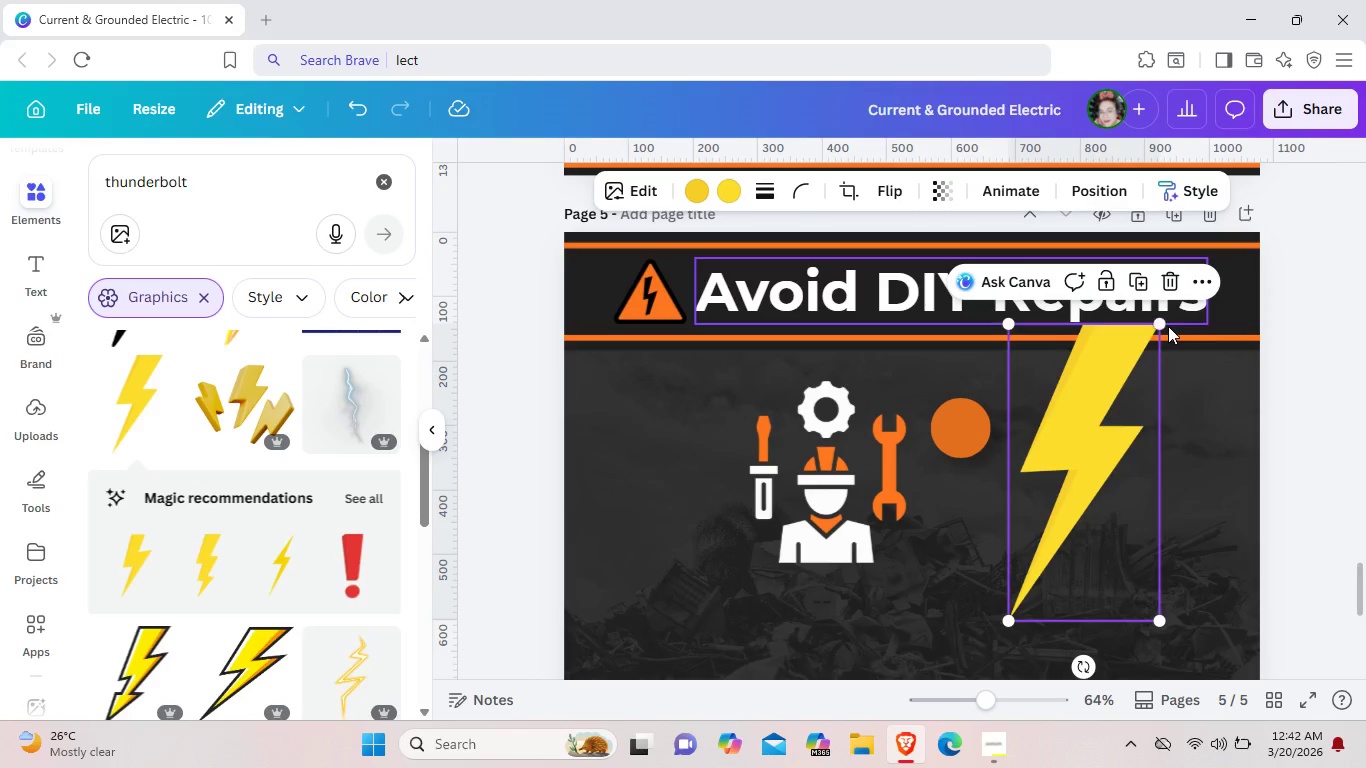 
left_click_drag(start_coordinate=[1168, 326], to_coordinate=[1096, 406])
 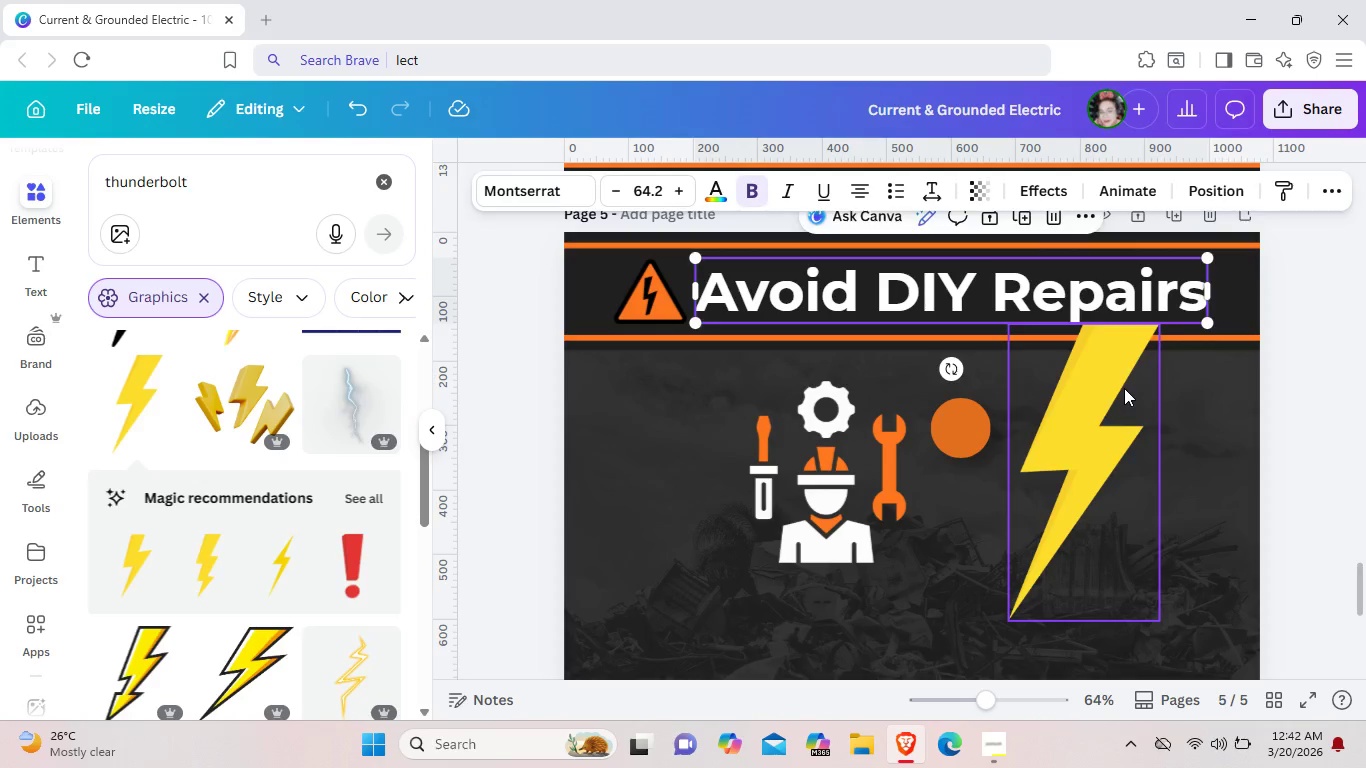 
left_click([1124, 388])
 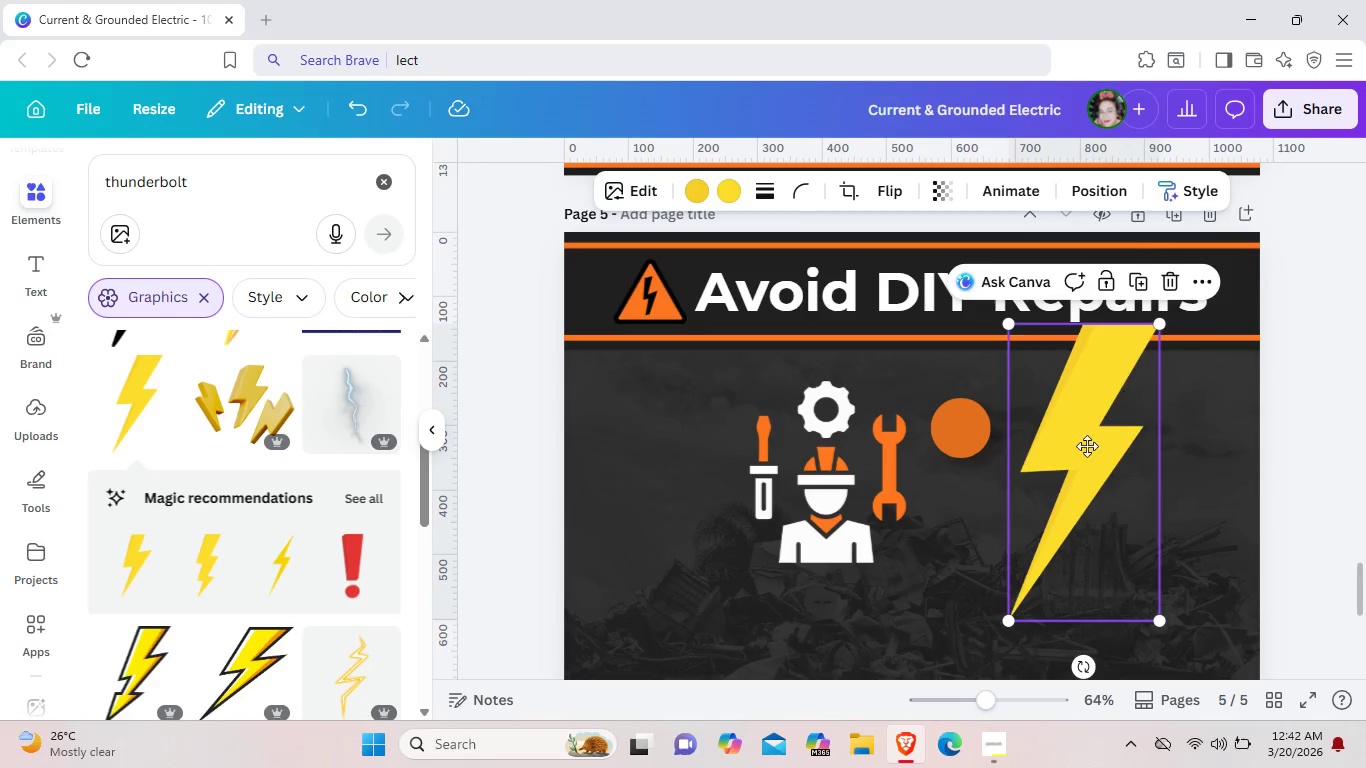 
left_click_drag(start_coordinate=[1124, 388], to_coordinate=[1067, 462])
 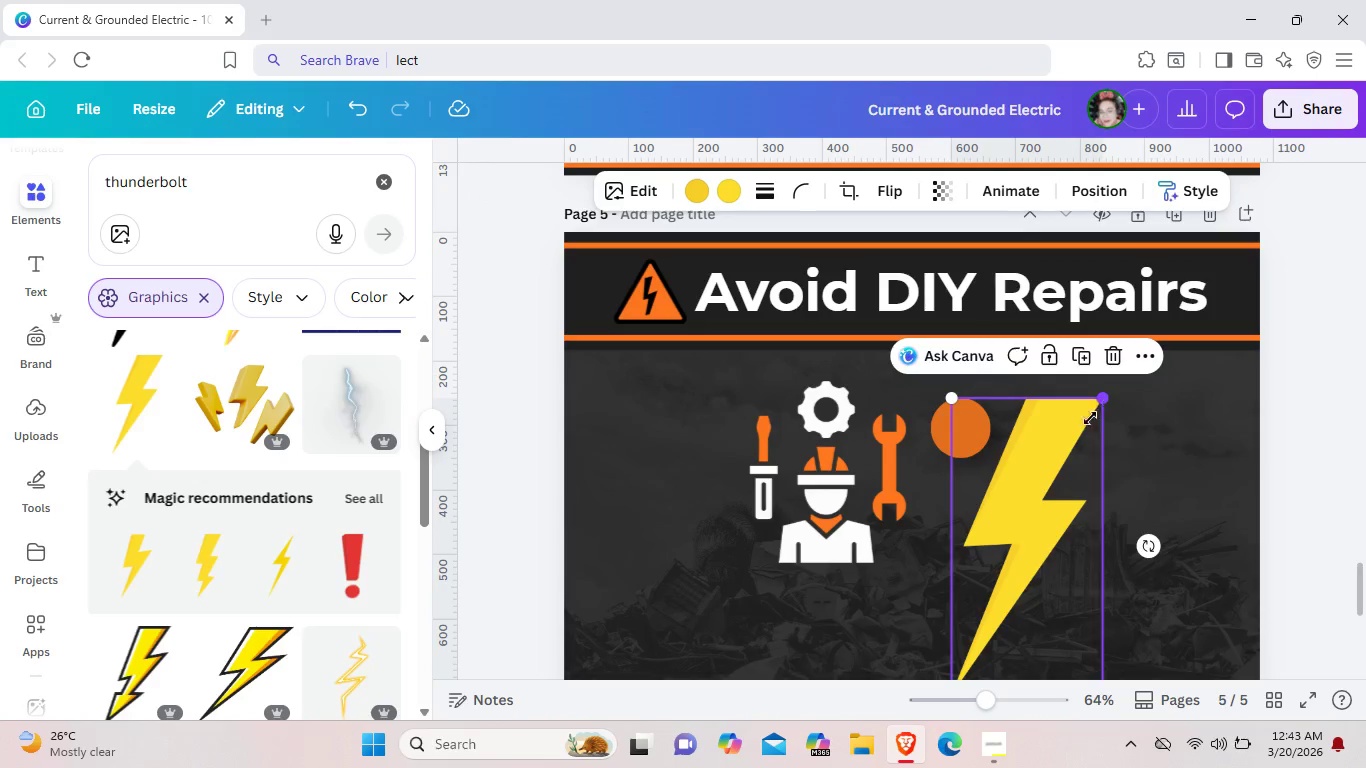 
left_click_drag(start_coordinate=[1109, 399], to_coordinate=[995, 512])
 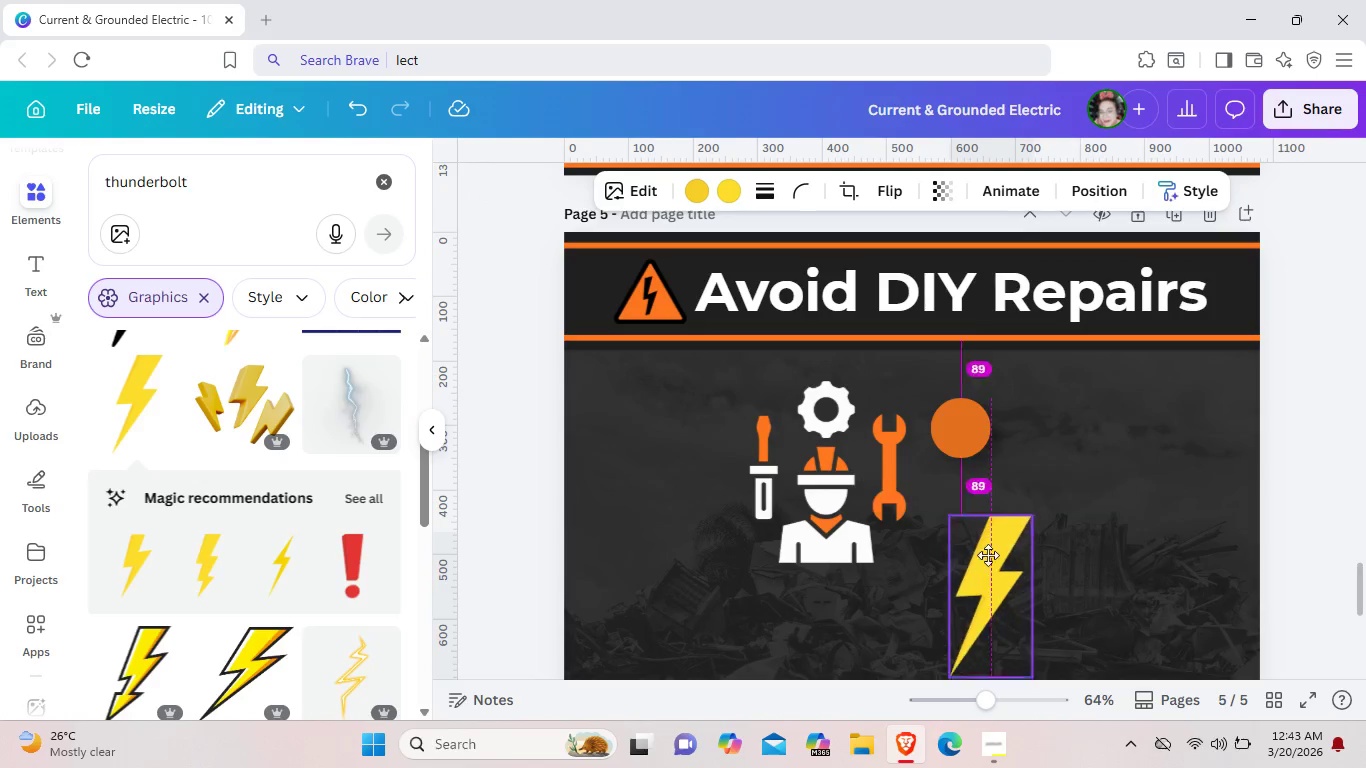 
left_click_drag(start_coordinate=[992, 592], to_coordinate=[989, 523])
 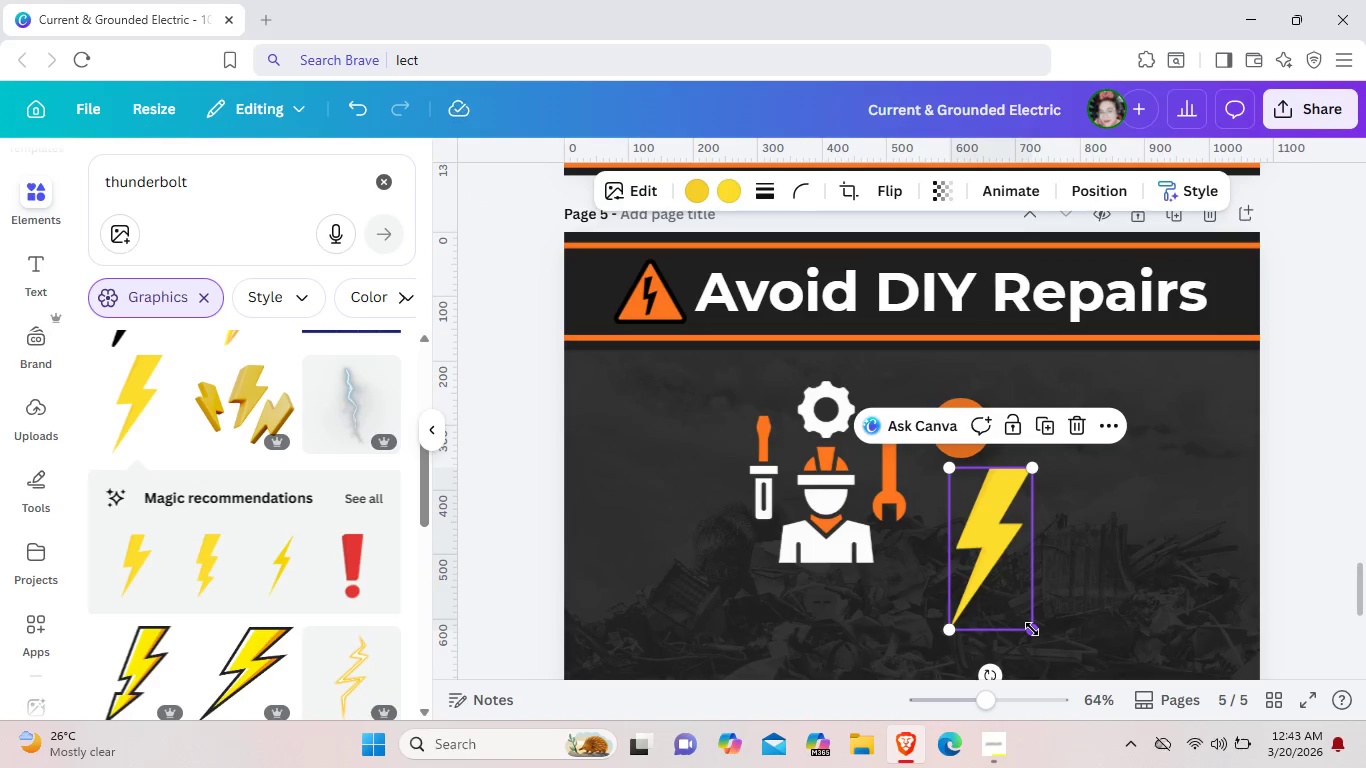 
left_click_drag(start_coordinate=[1032, 629], to_coordinate=[1028, 619])
 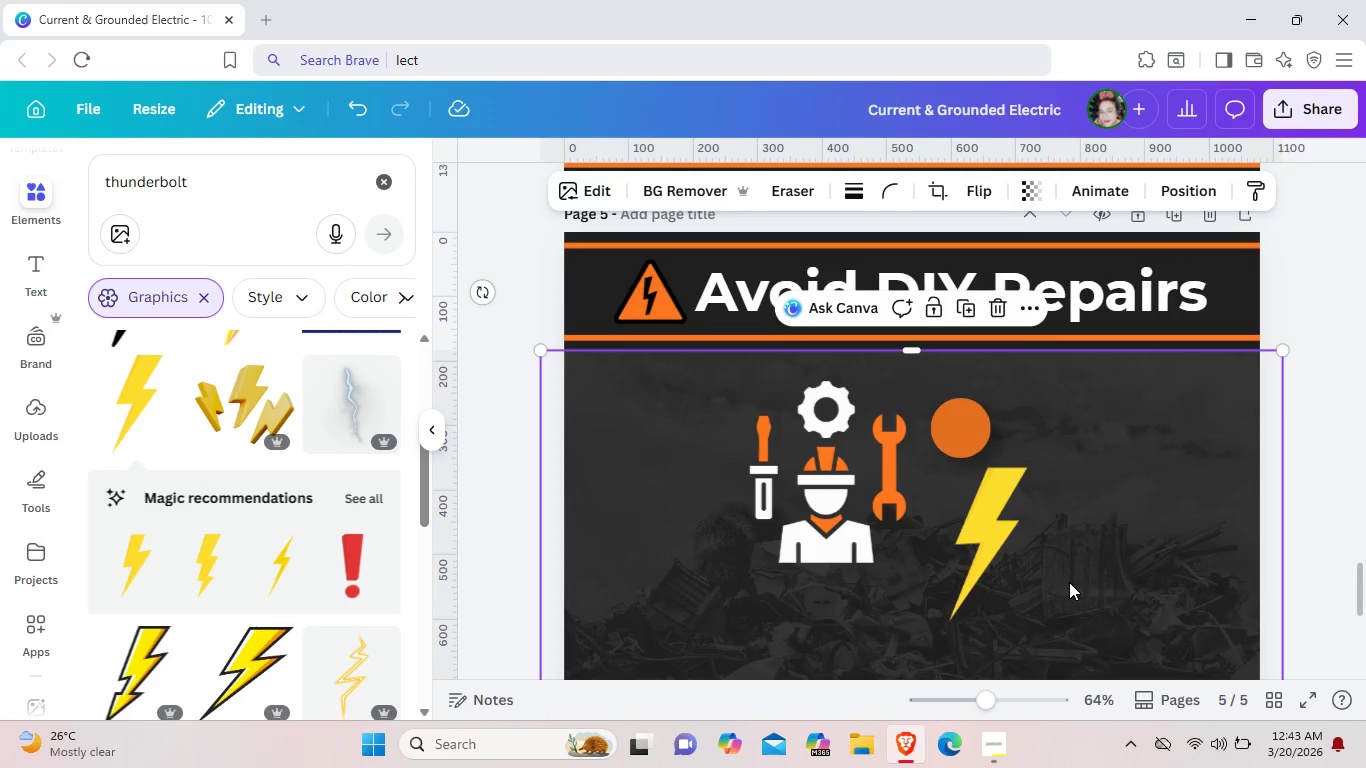 
left_click([1069, 582])
 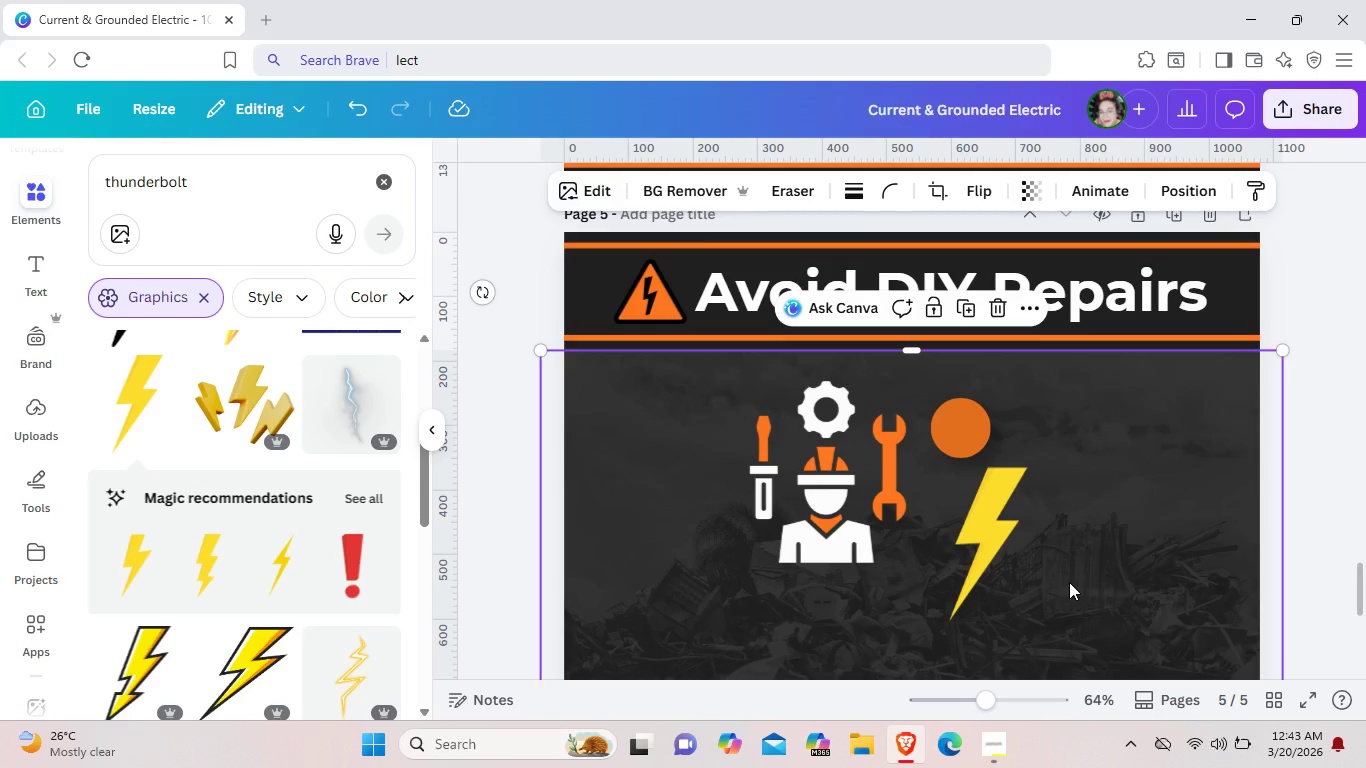 
wait(5.03)
 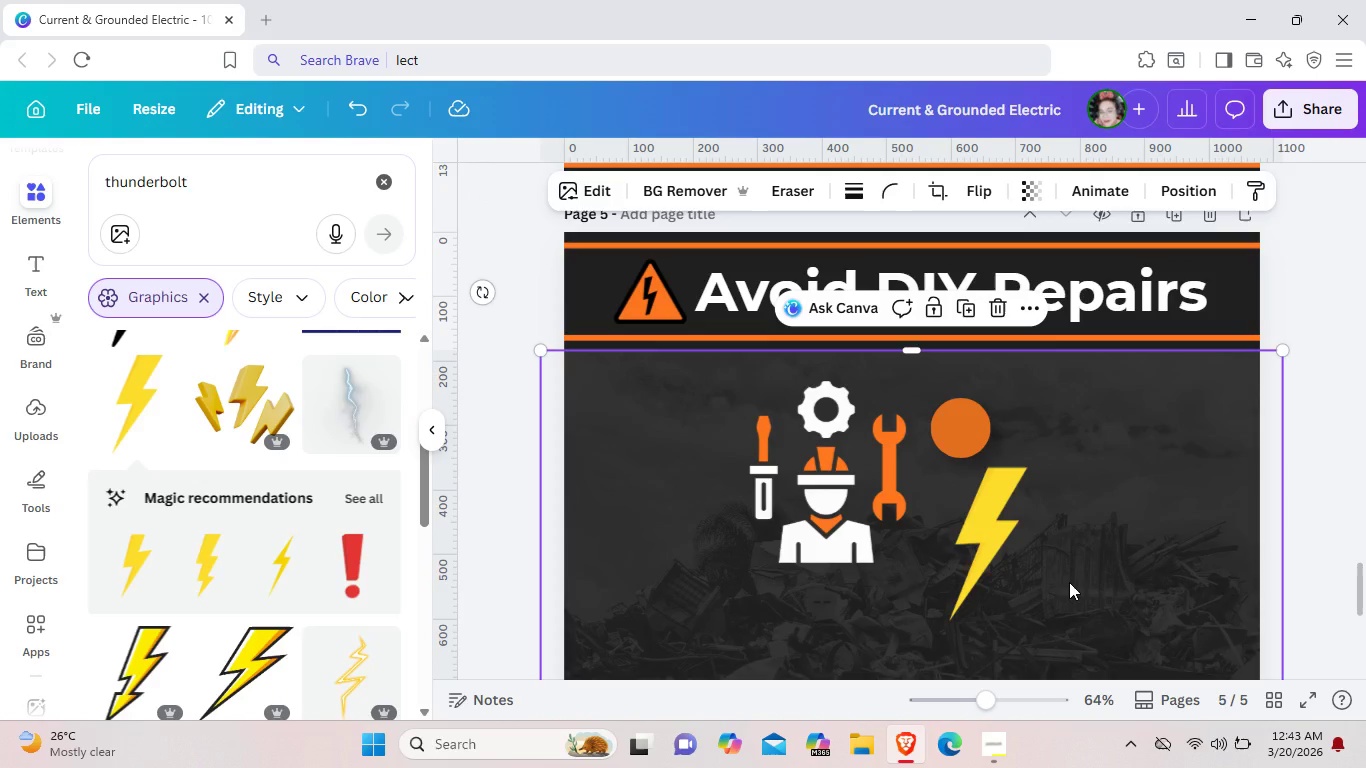 
left_click([993, 516])
 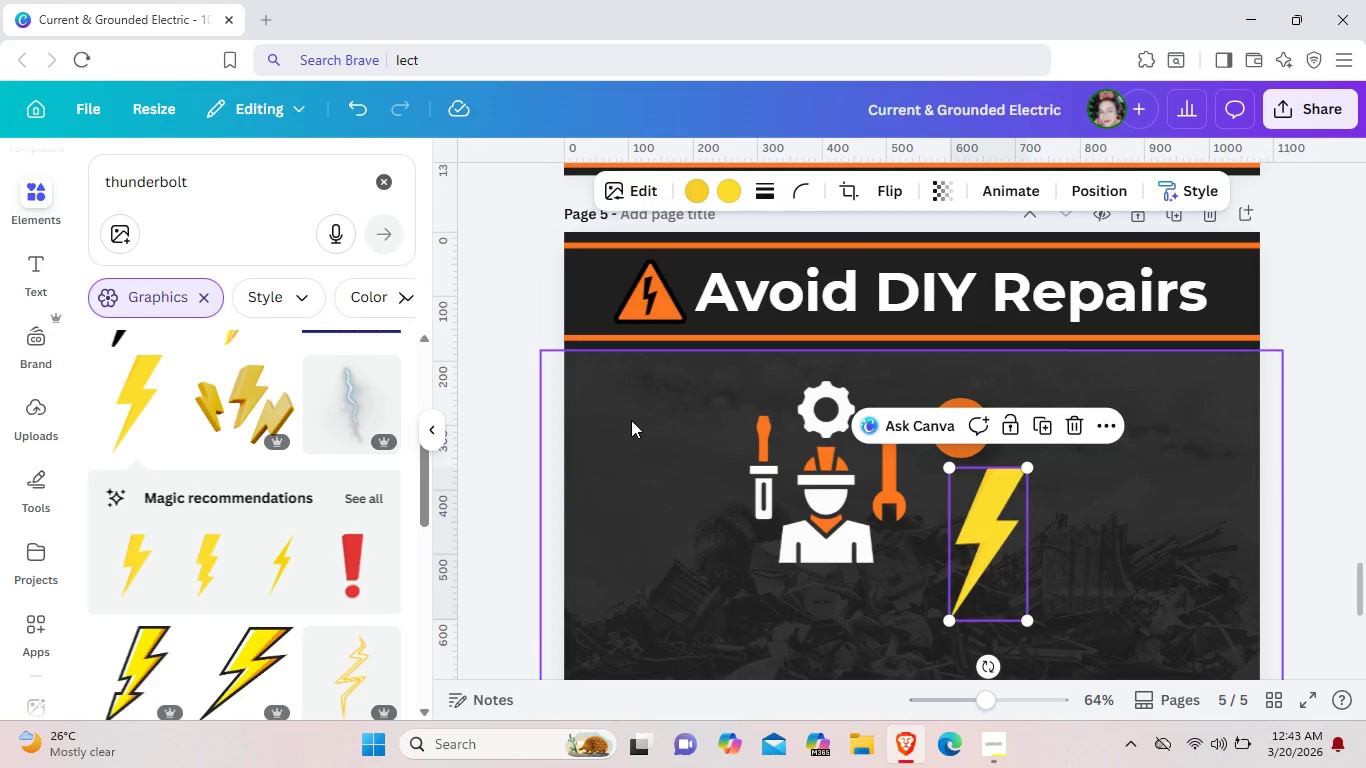 
wait(5.99)
 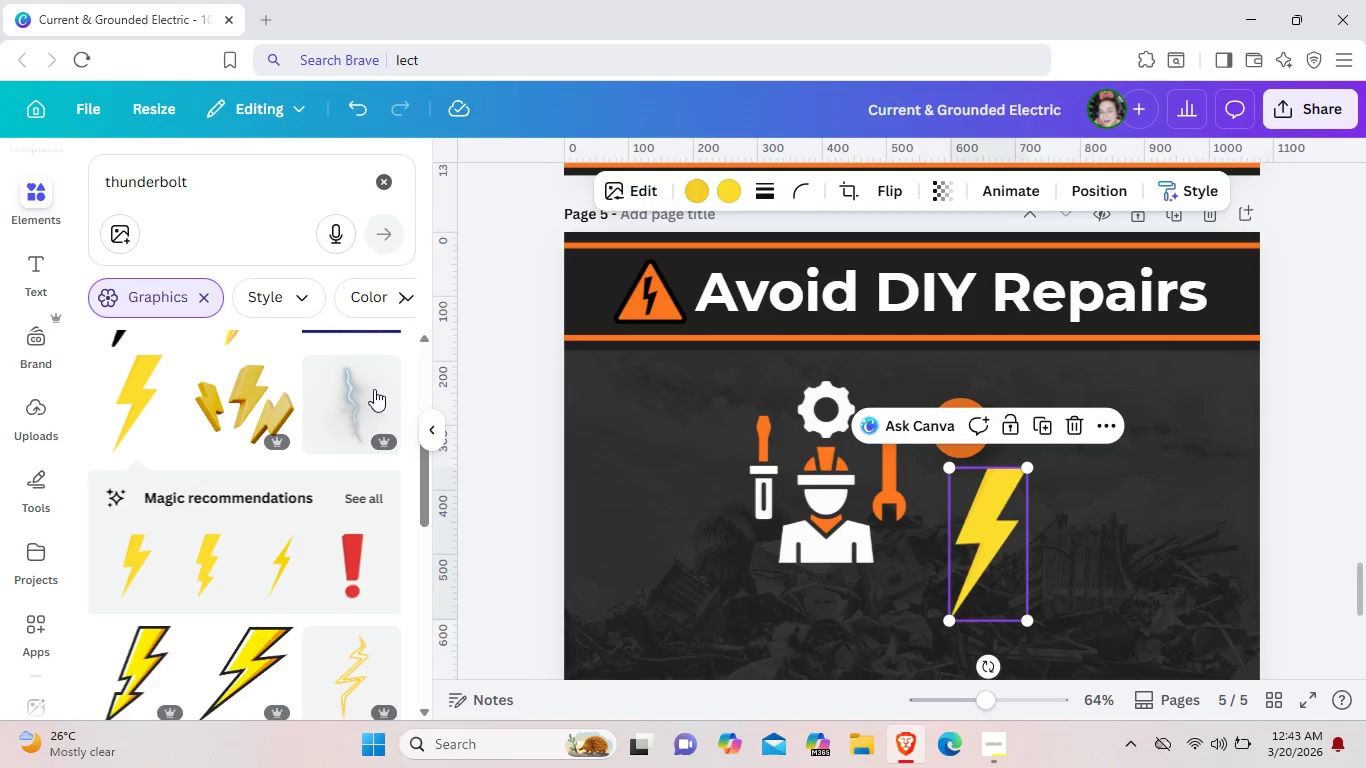 
left_click([650, 182])
 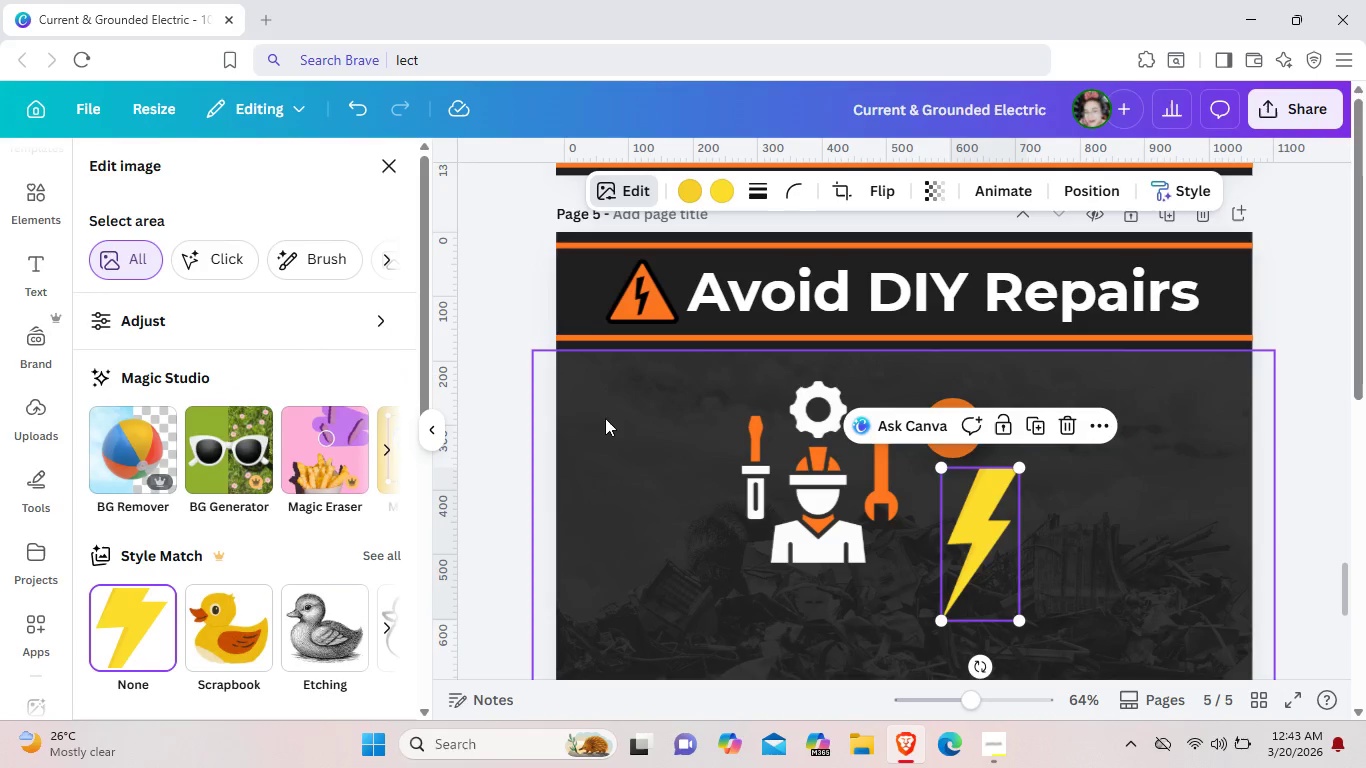 
wait(7.78)
 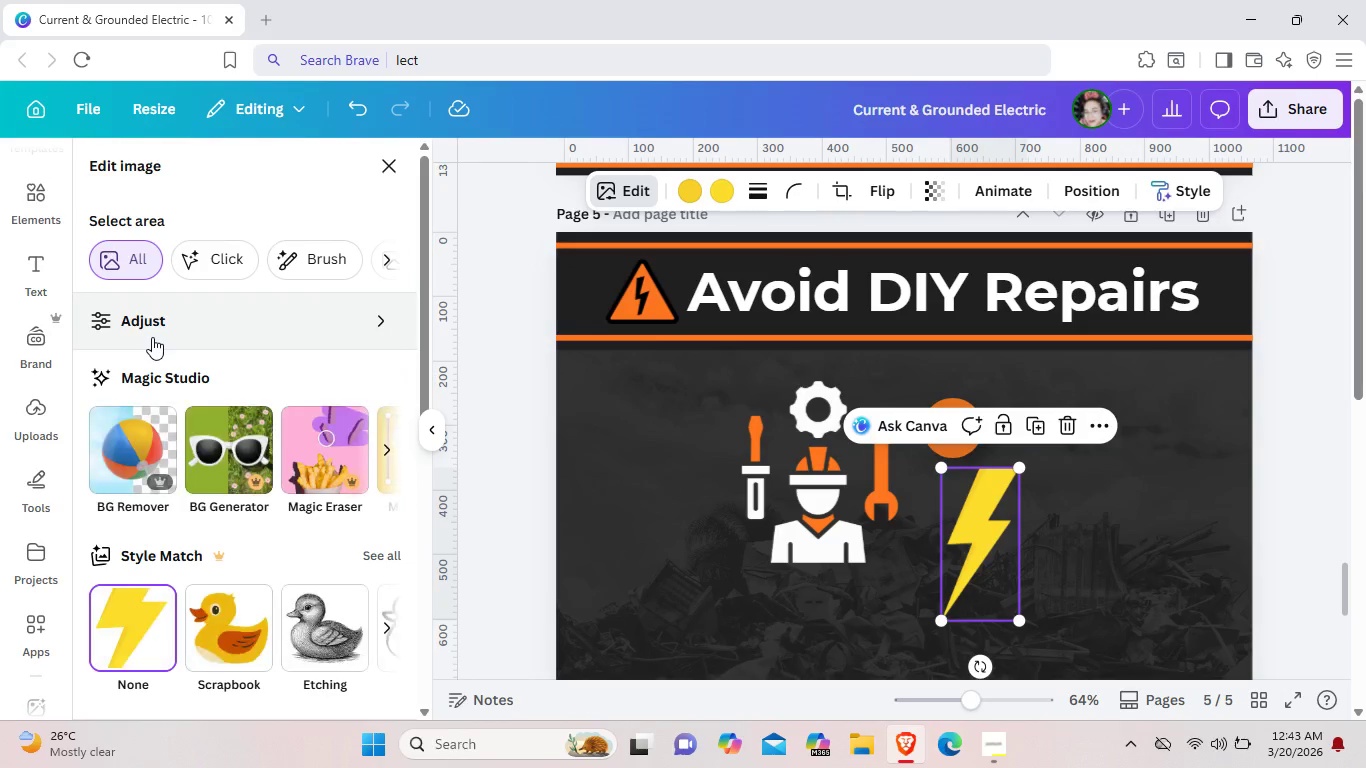 
scroll: coordinate [284, 552], scroll_direction: down, amount: 2.0
 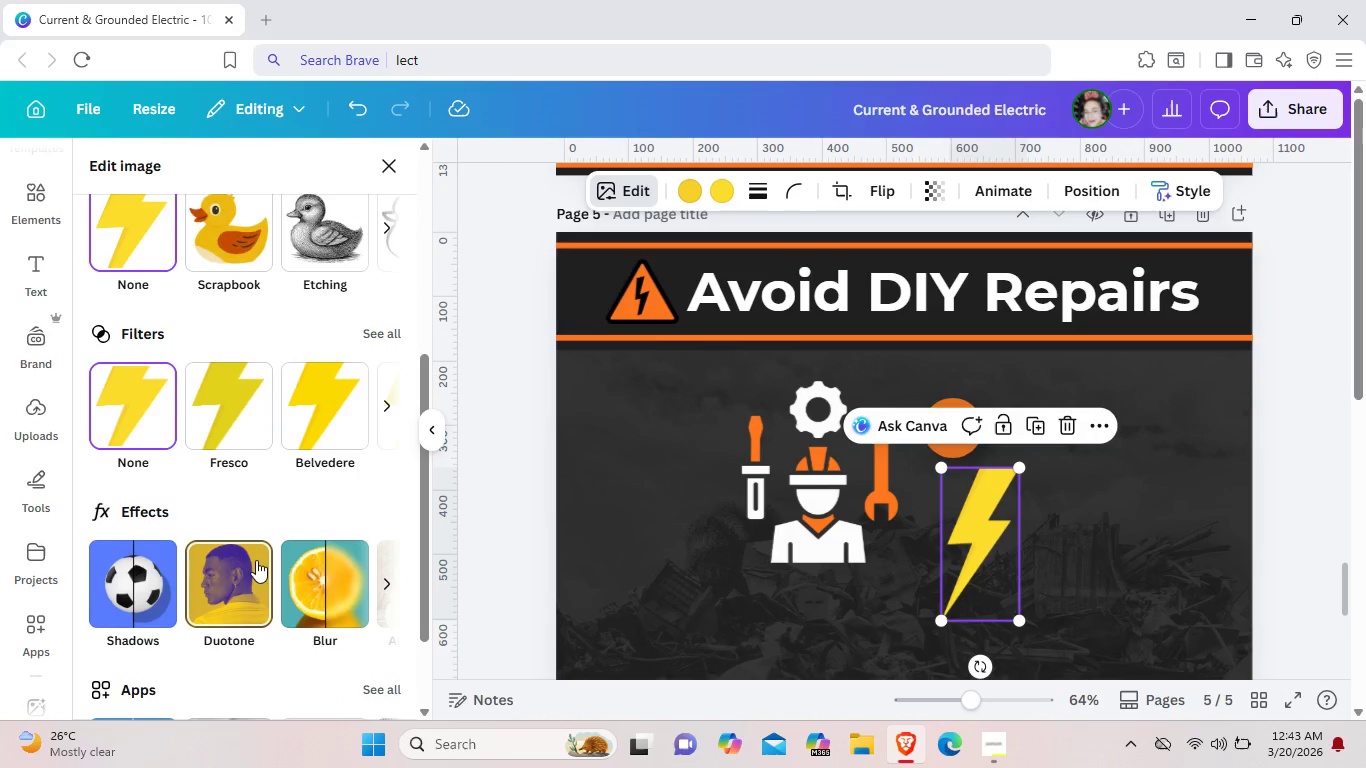 
left_click([101, 578])
 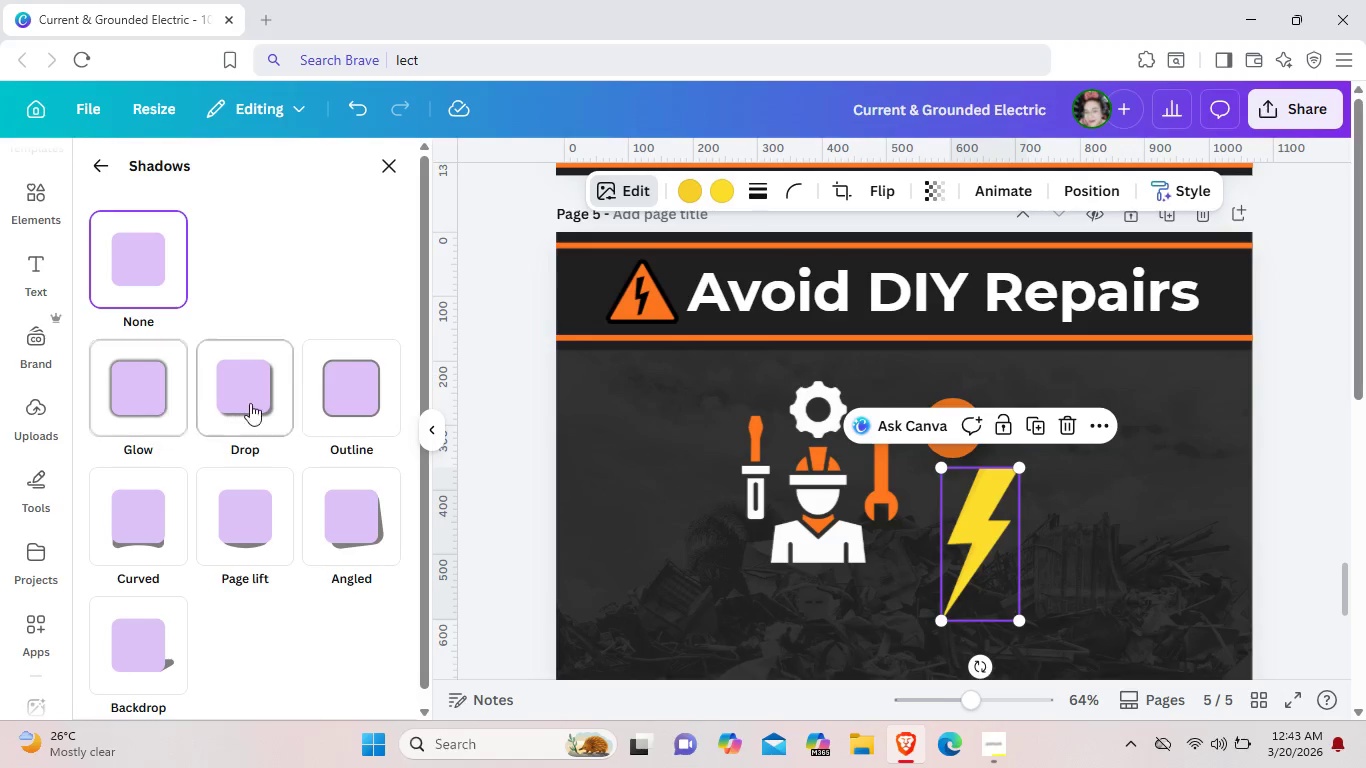 
left_click([261, 401])
 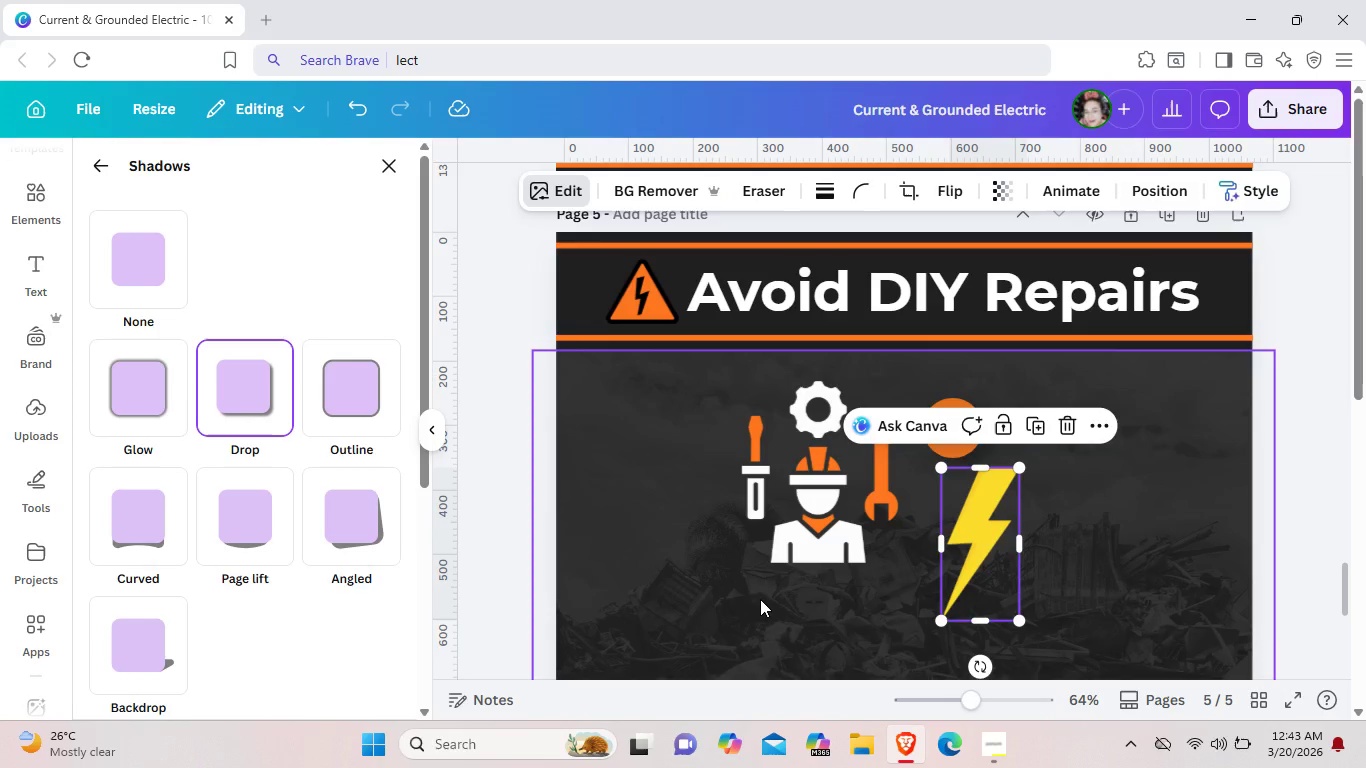 
left_click([758, 600])
 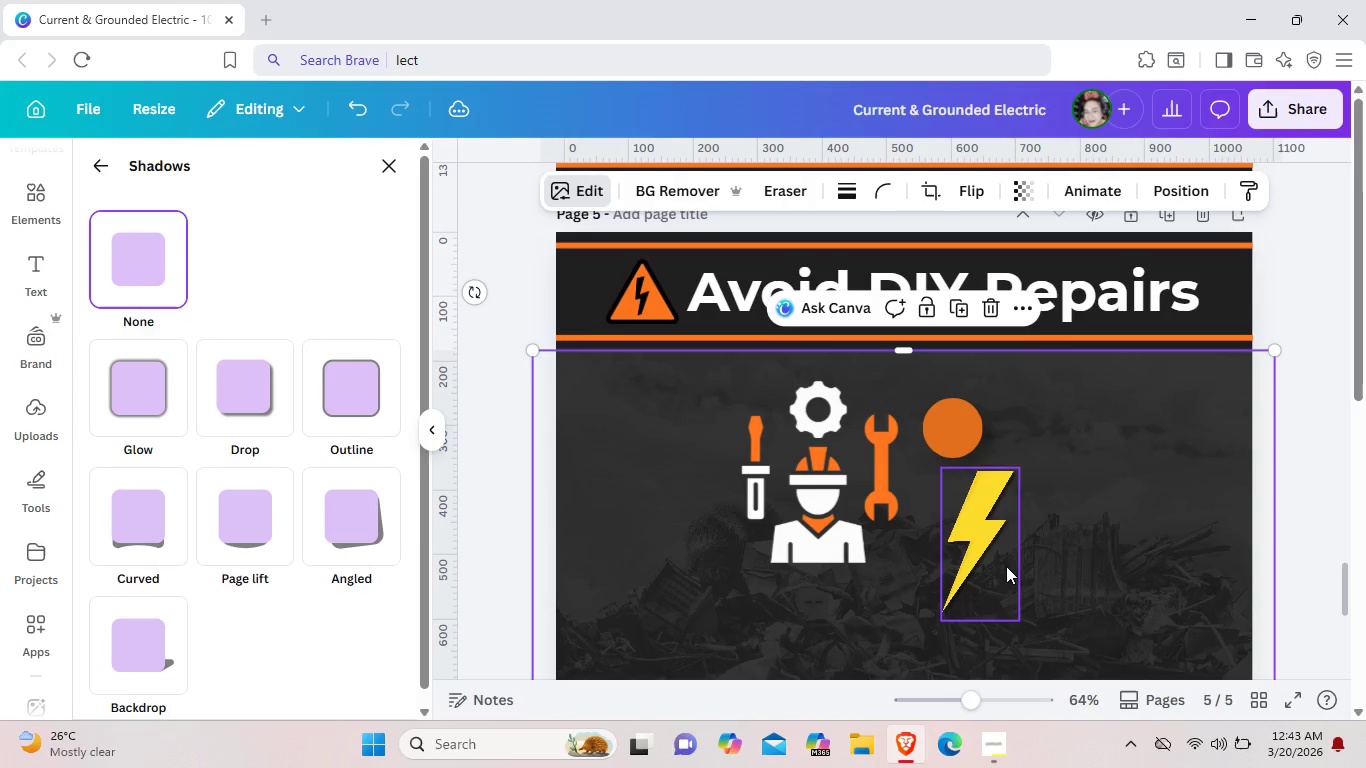 
left_click([1115, 579])
 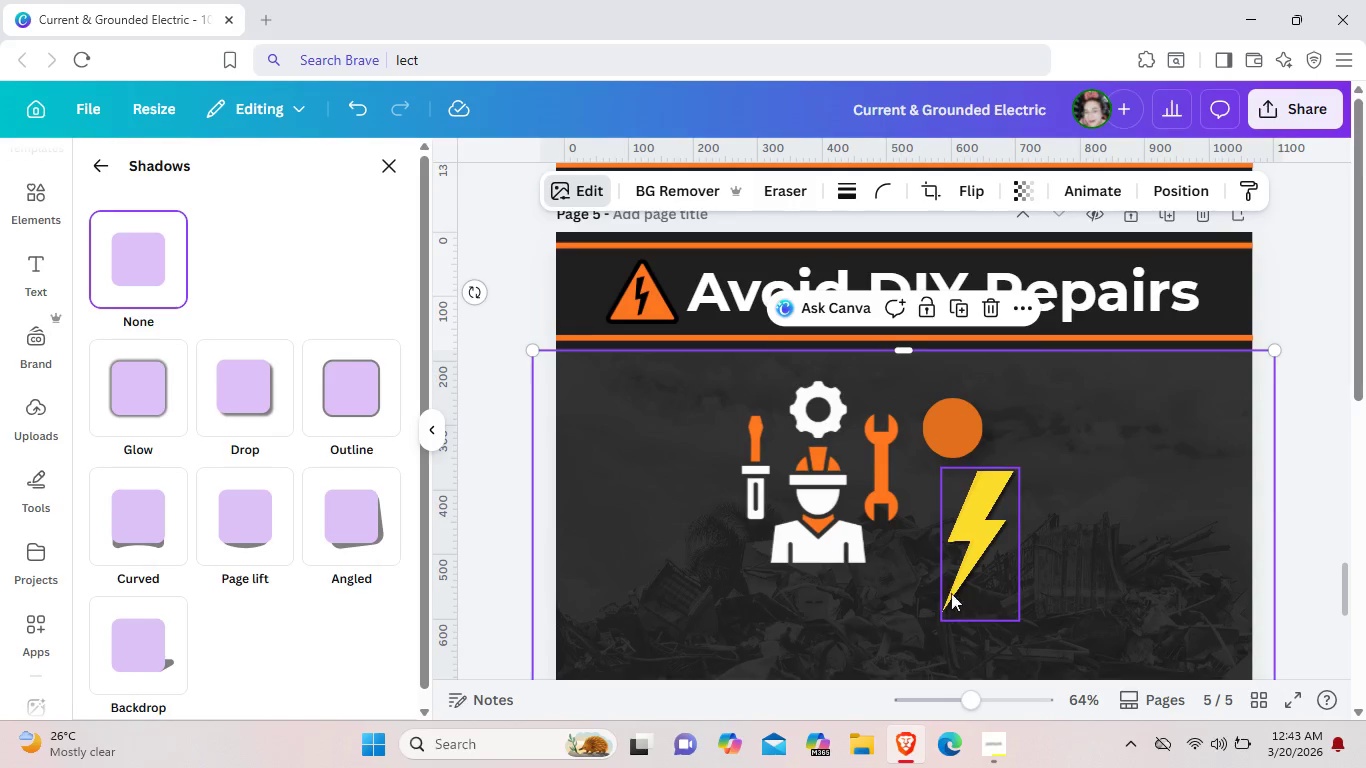 
wait(8.44)
 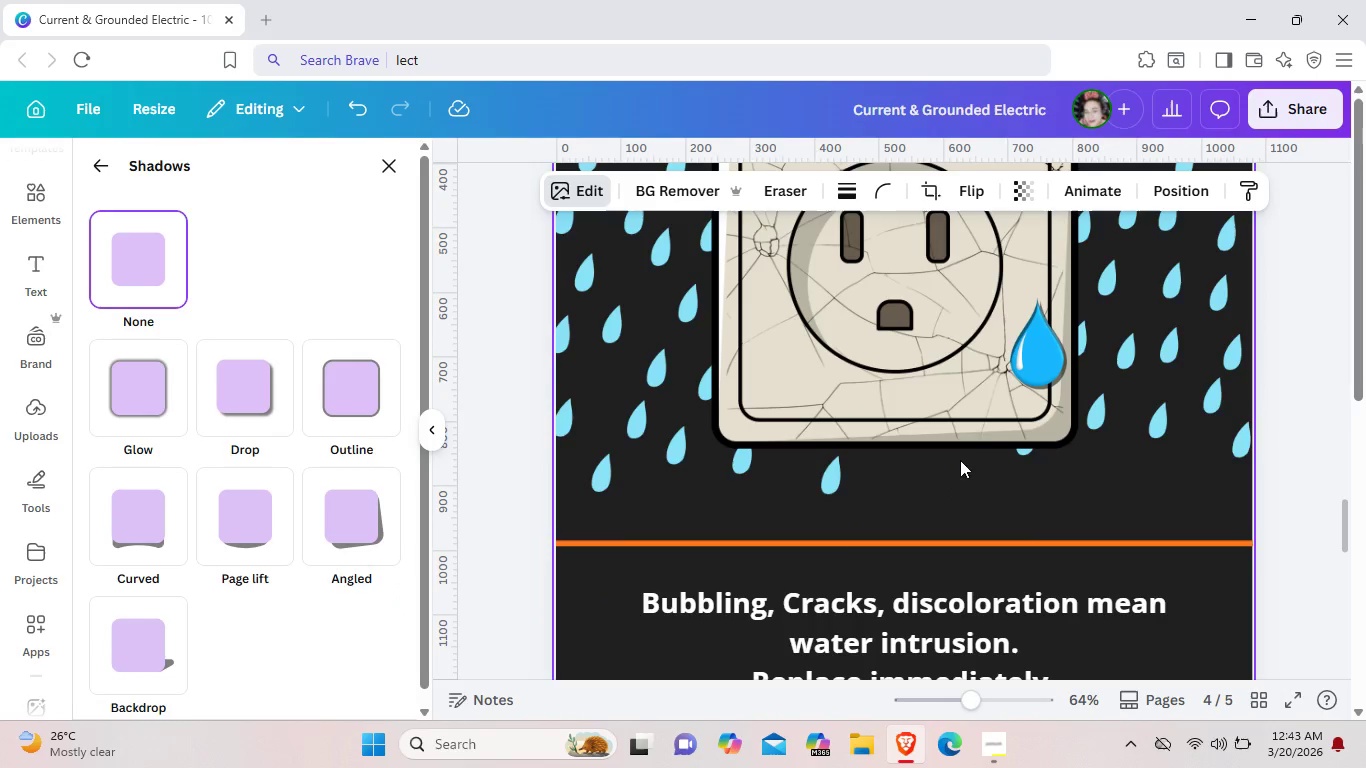 
left_click([1055, 348])
 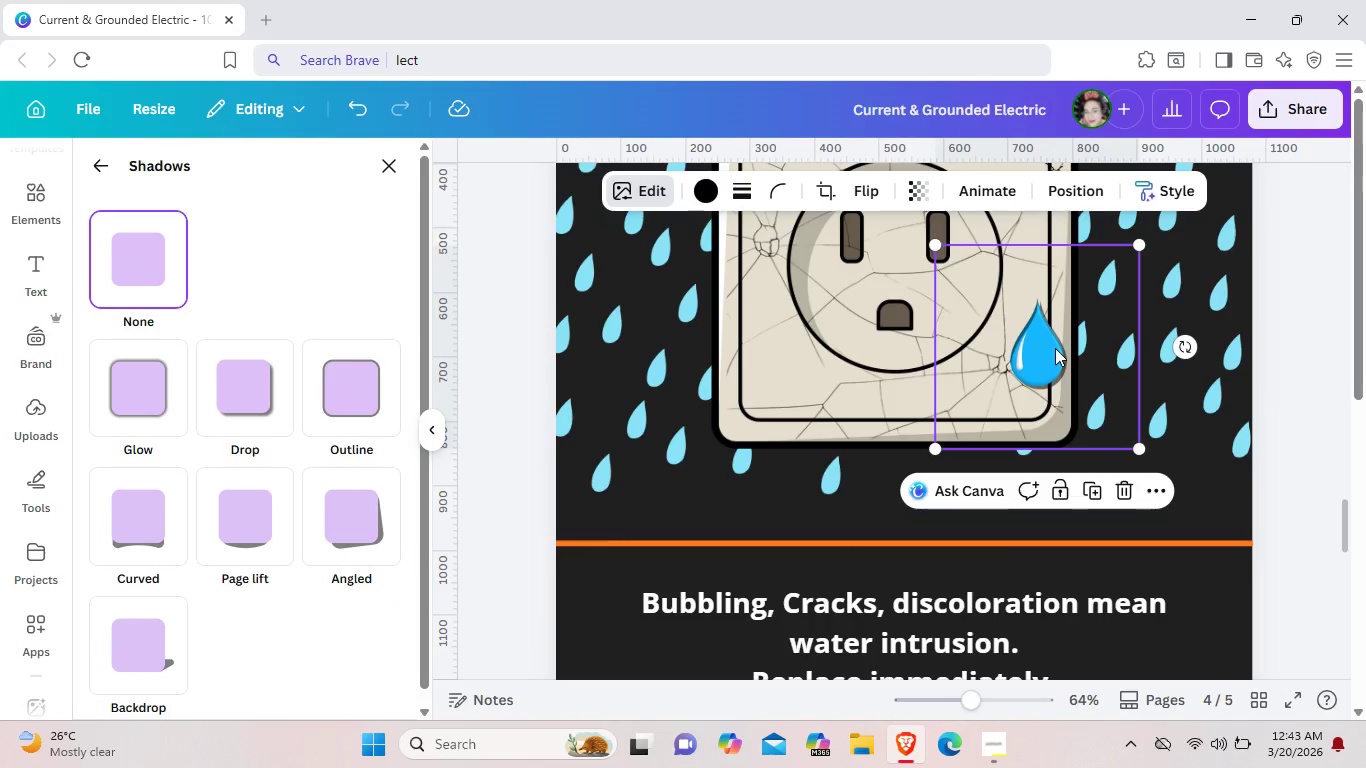 
scroll: coordinate [830, 529], scroll_direction: up, amount: 6.0
 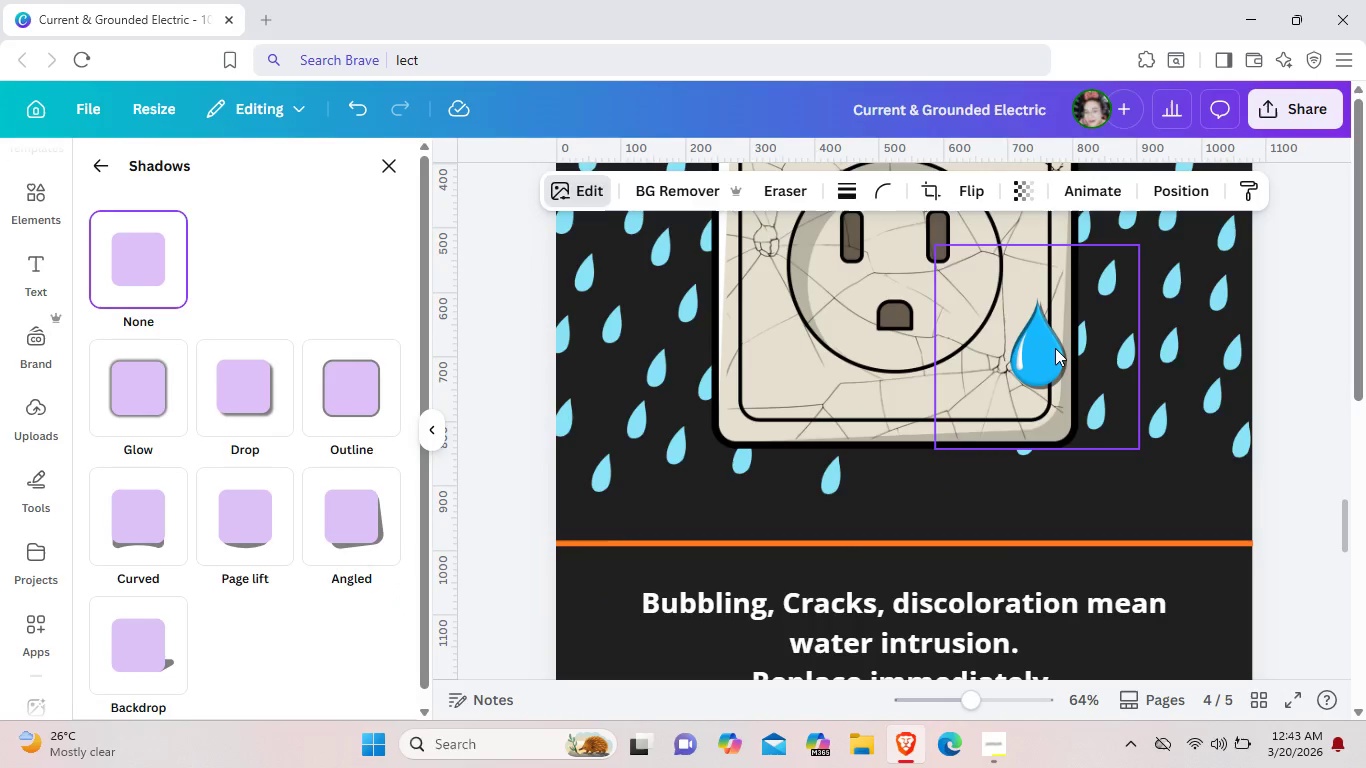 
right_click([1055, 348])
 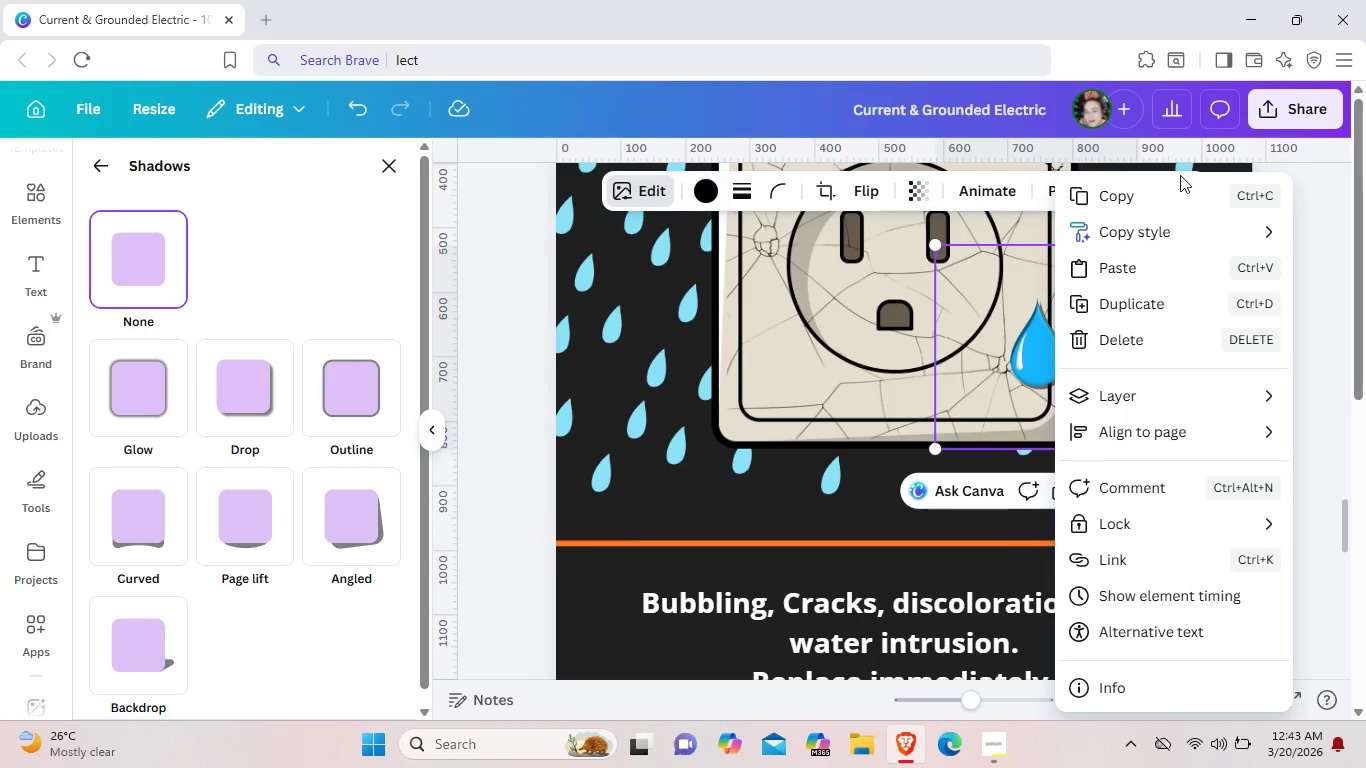 
left_click([1159, 196])
 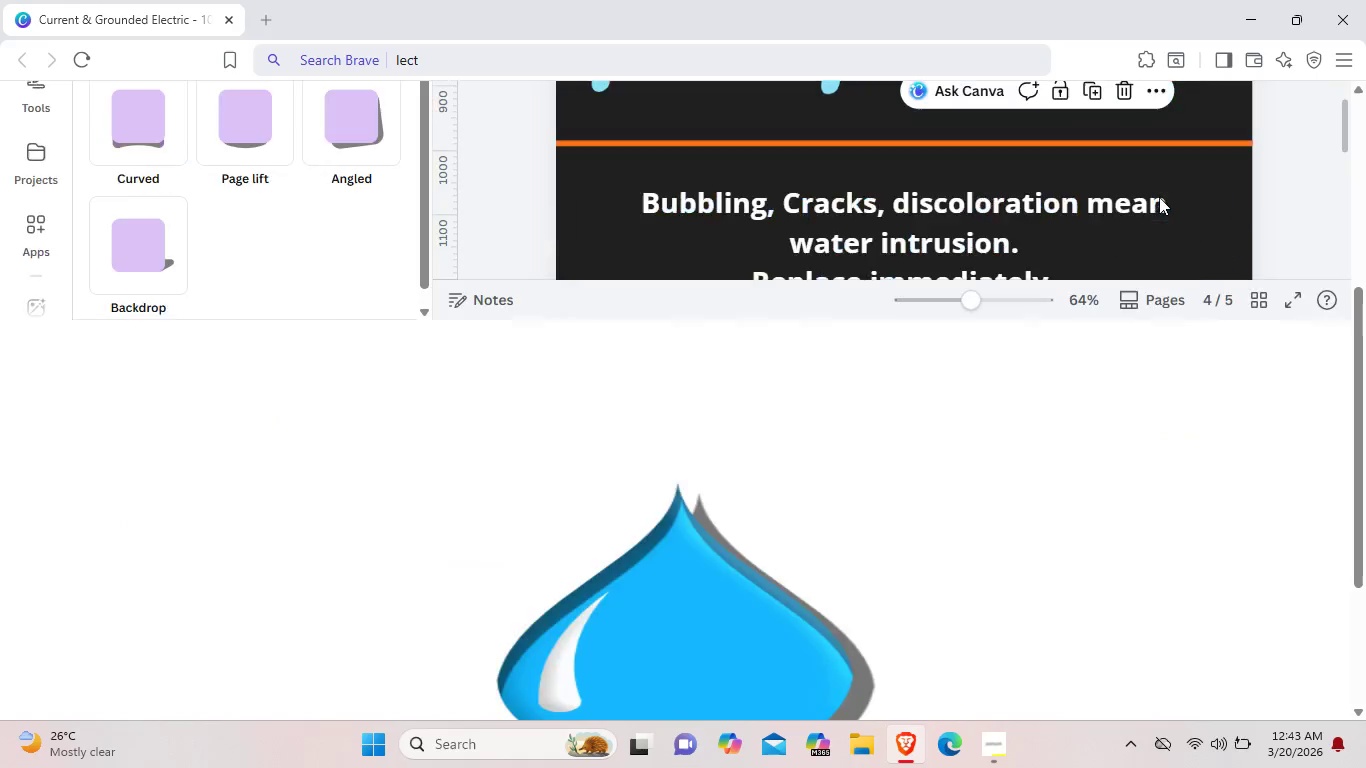 
scroll: coordinate [1159, 197], scroll_direction: down, amount: 6.0
 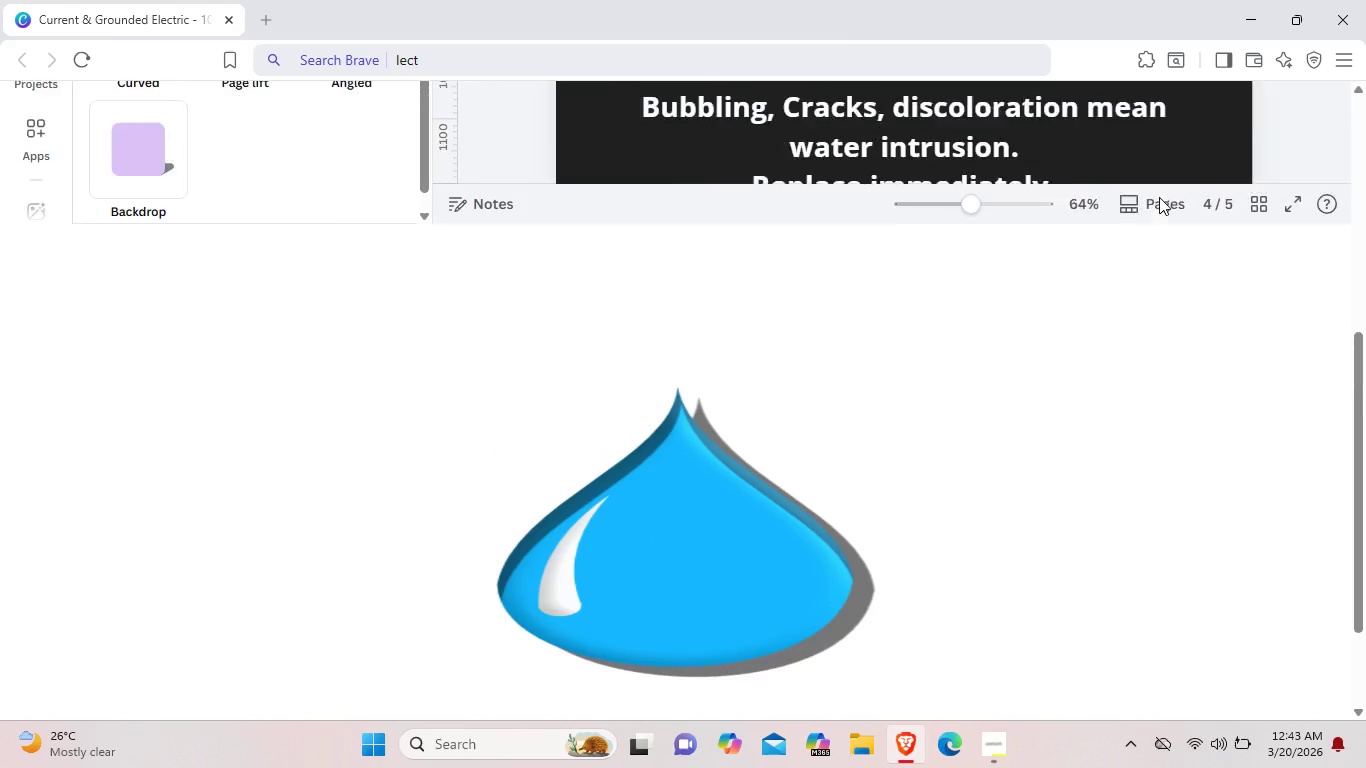 
scroll: coordinate [1159, 197], scroll_direction: up, amount: 3.0
 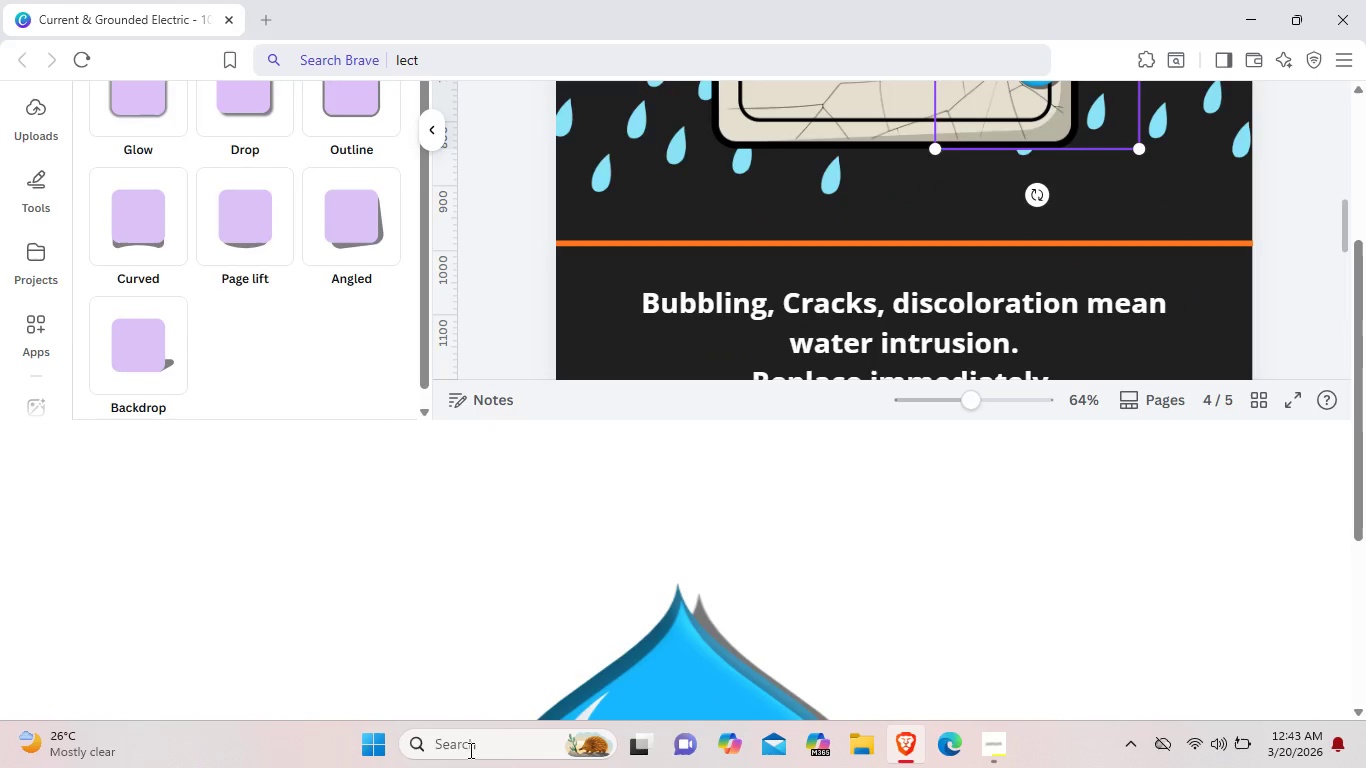 
left_click([634, 600])
 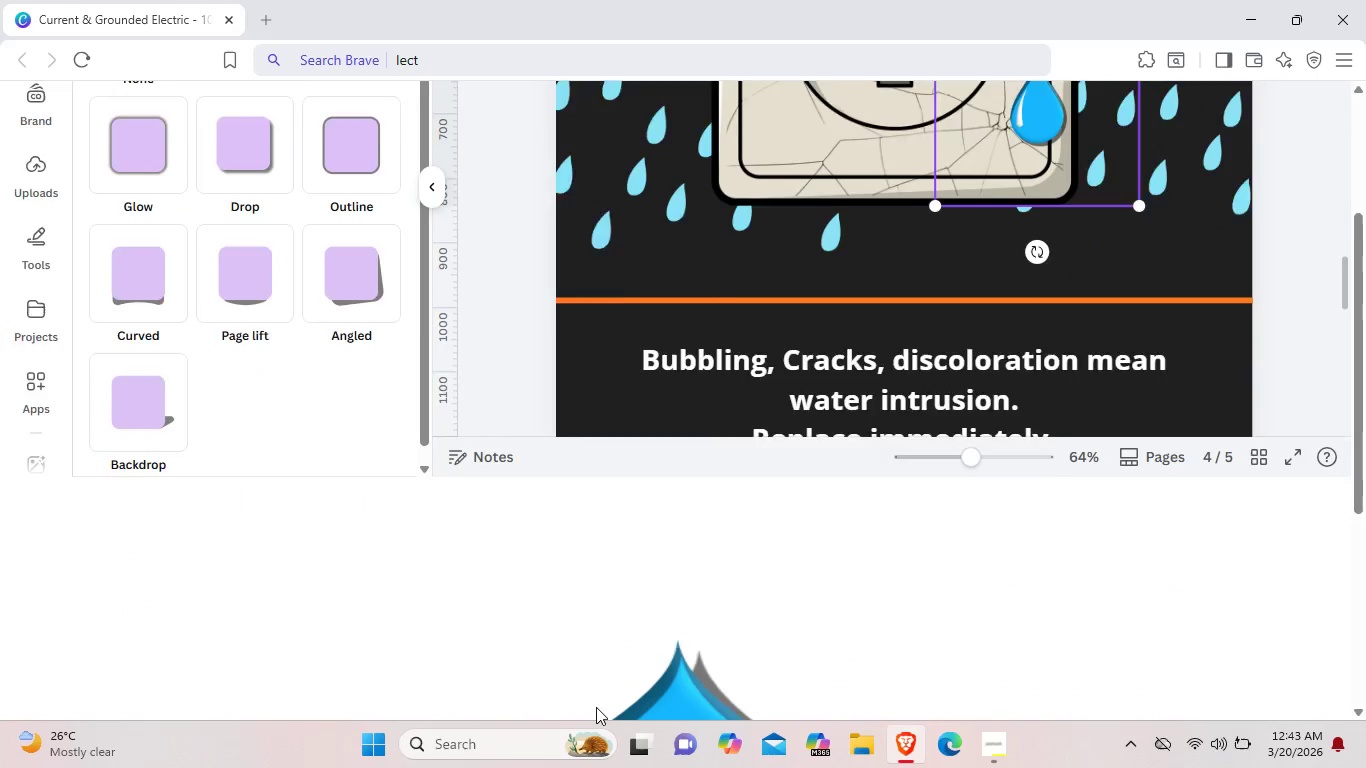 
scroll: coordinate [596, 707], scroll_direction: down, amount: 8.0
 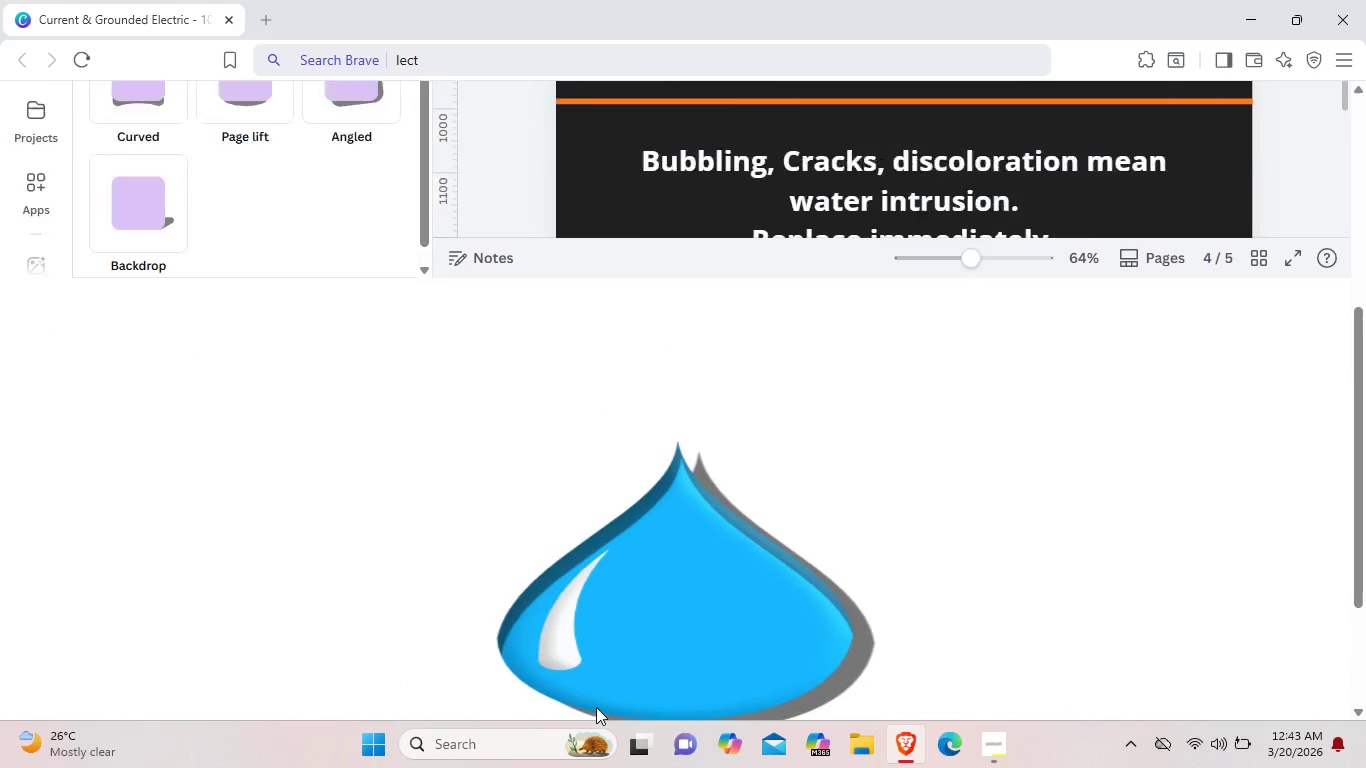 
scroll: coordinate [596, 707], scroll_direction: up, amount: 3.0
 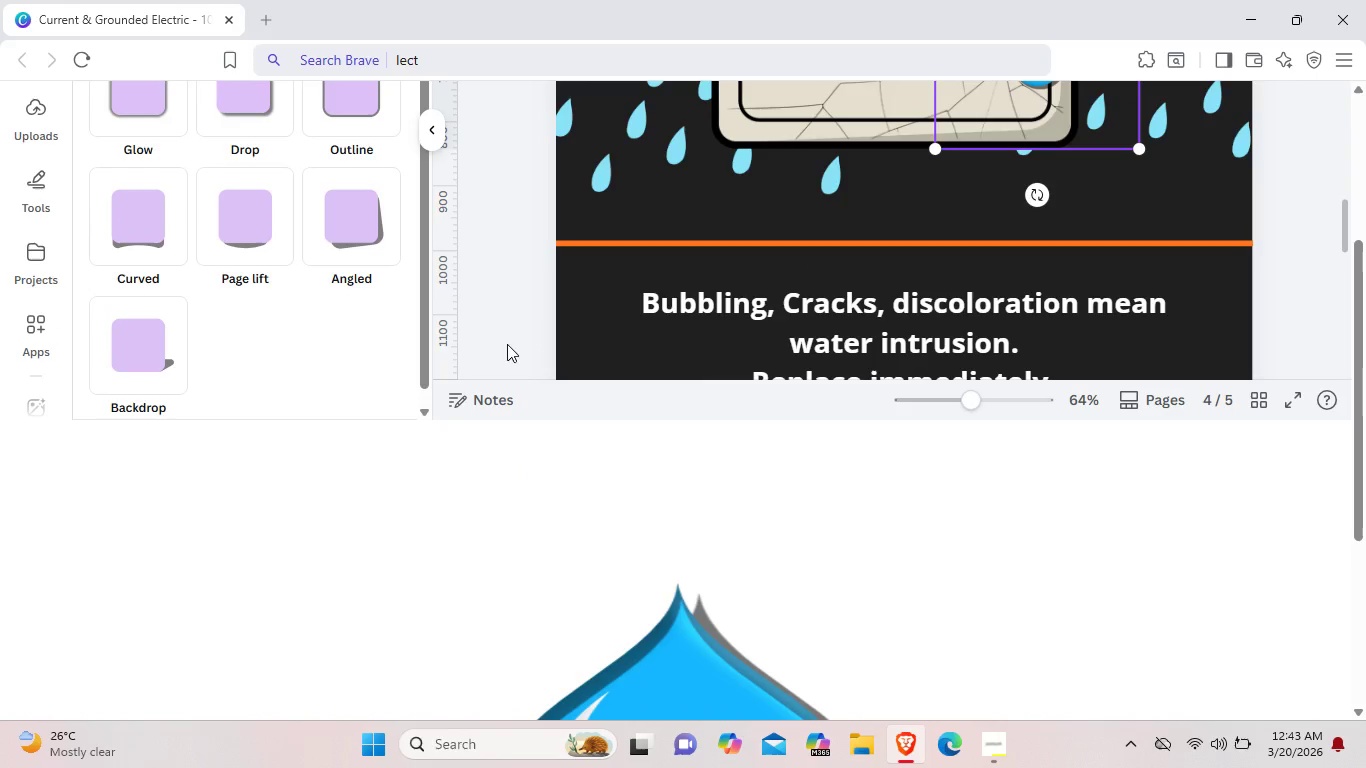 
left_click([503, 317])
 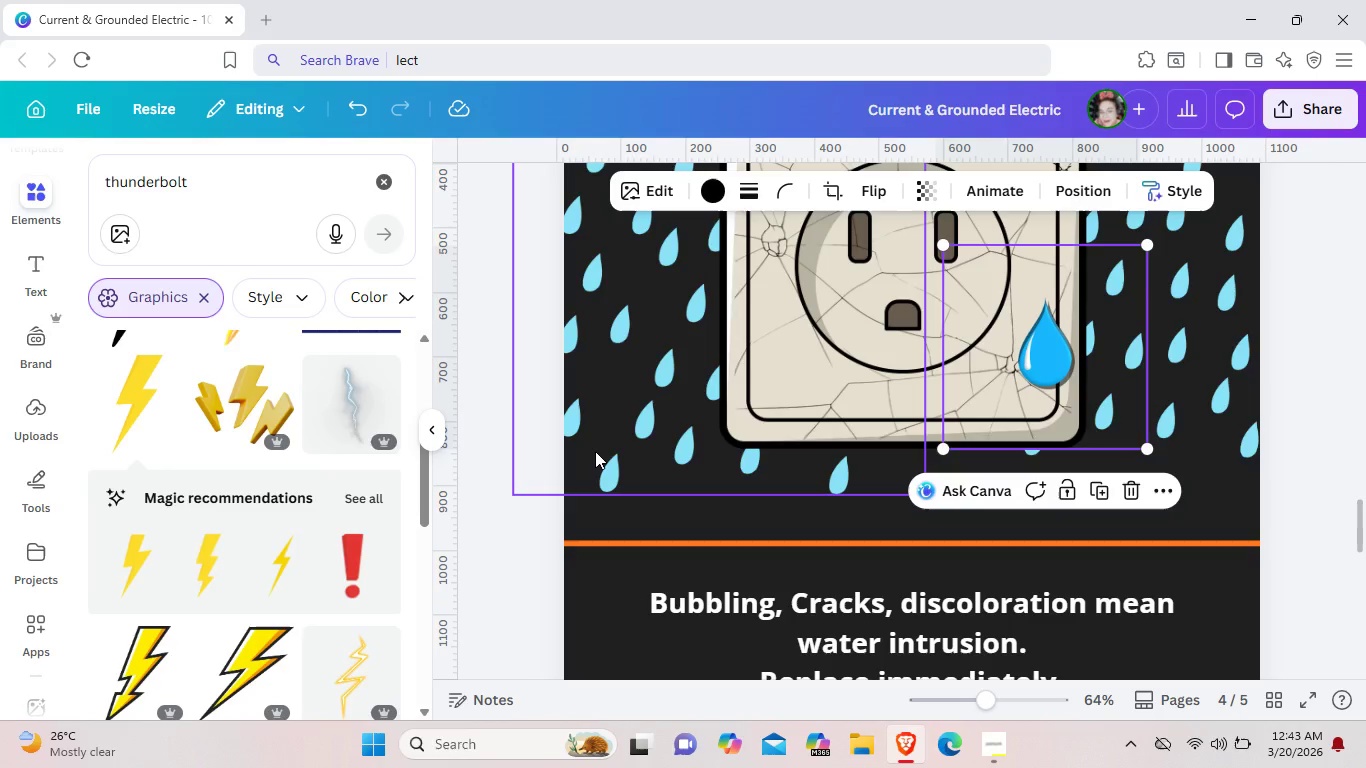 
scroll: coordinate [595, 451], scroll_direction: down, amount: 3.0
 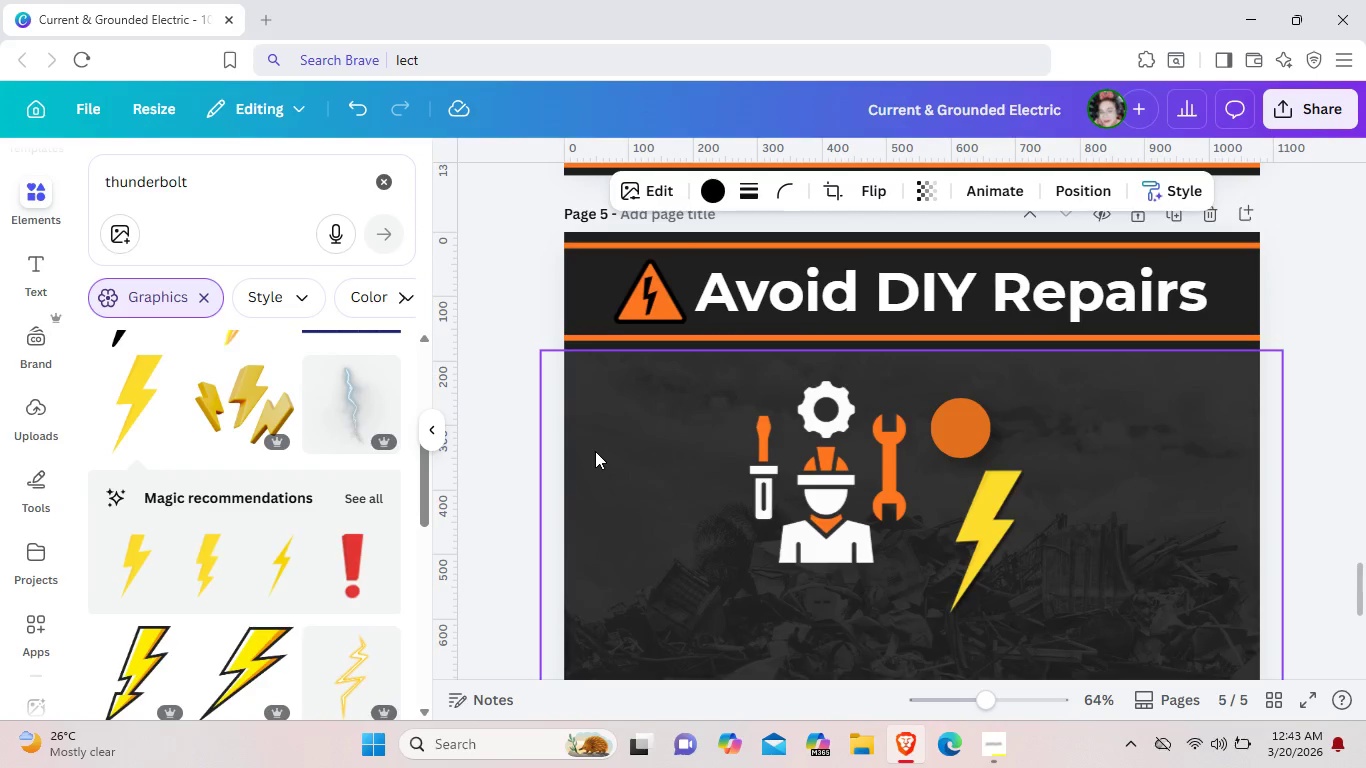 
scroll: coordinate [595, 451], scroll_direction: up, amount: 7.0
 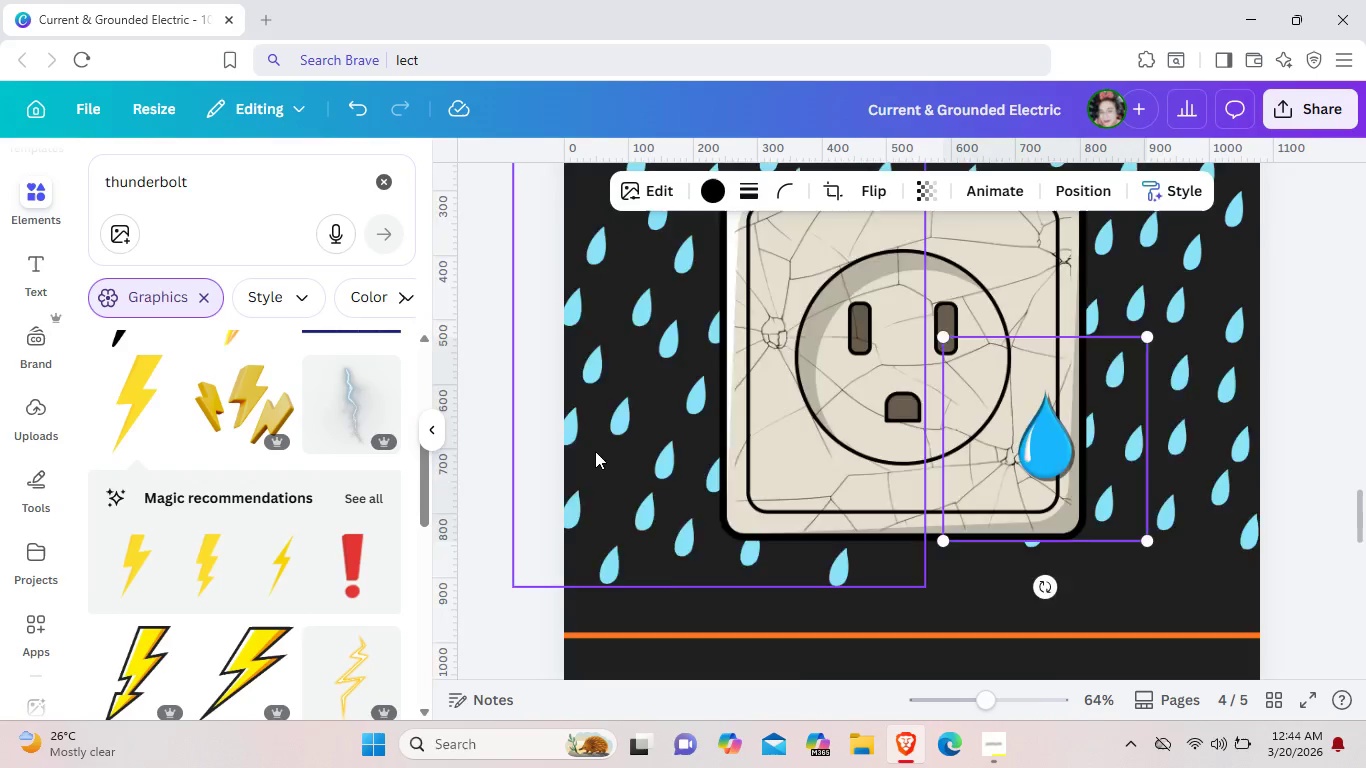 
scroll: coordinate [595, 458], scroll_direction: down, amount: 9.0
 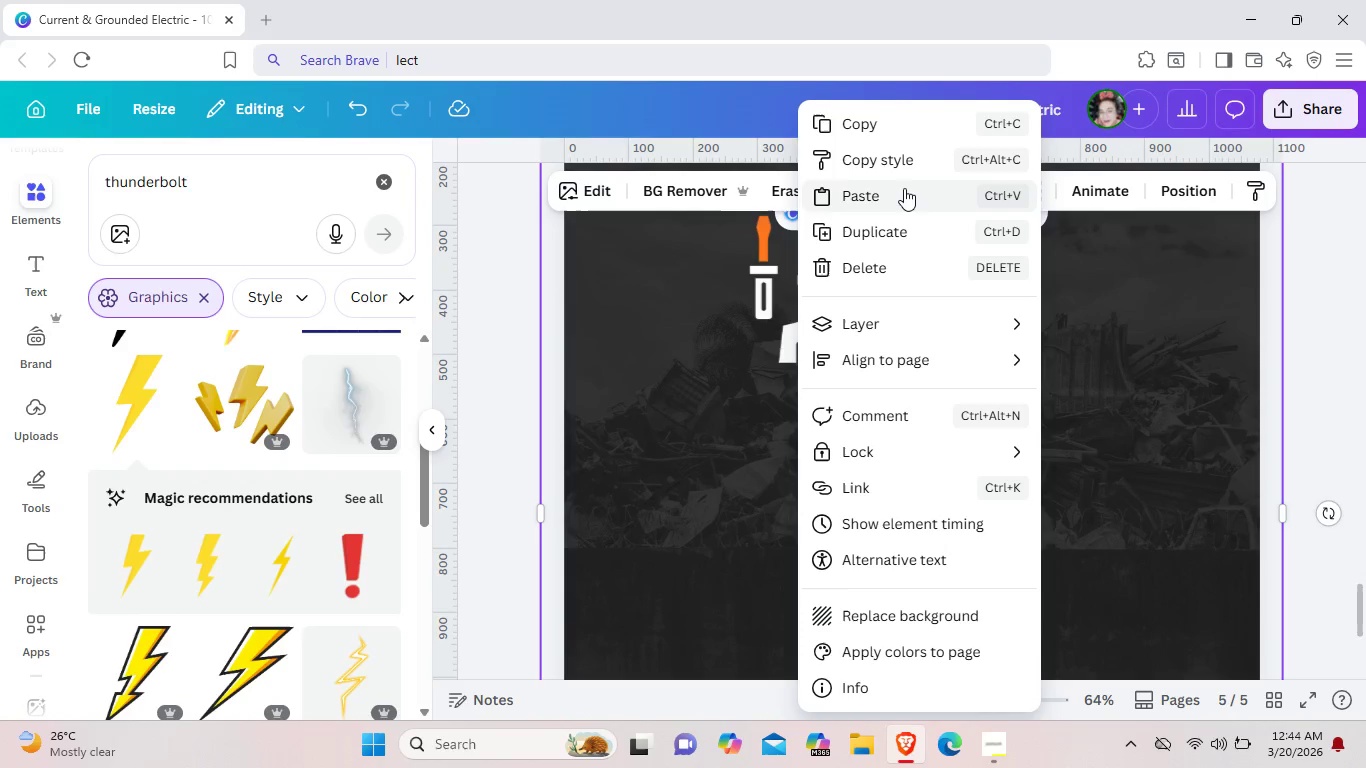 
left_click([898, 191])
 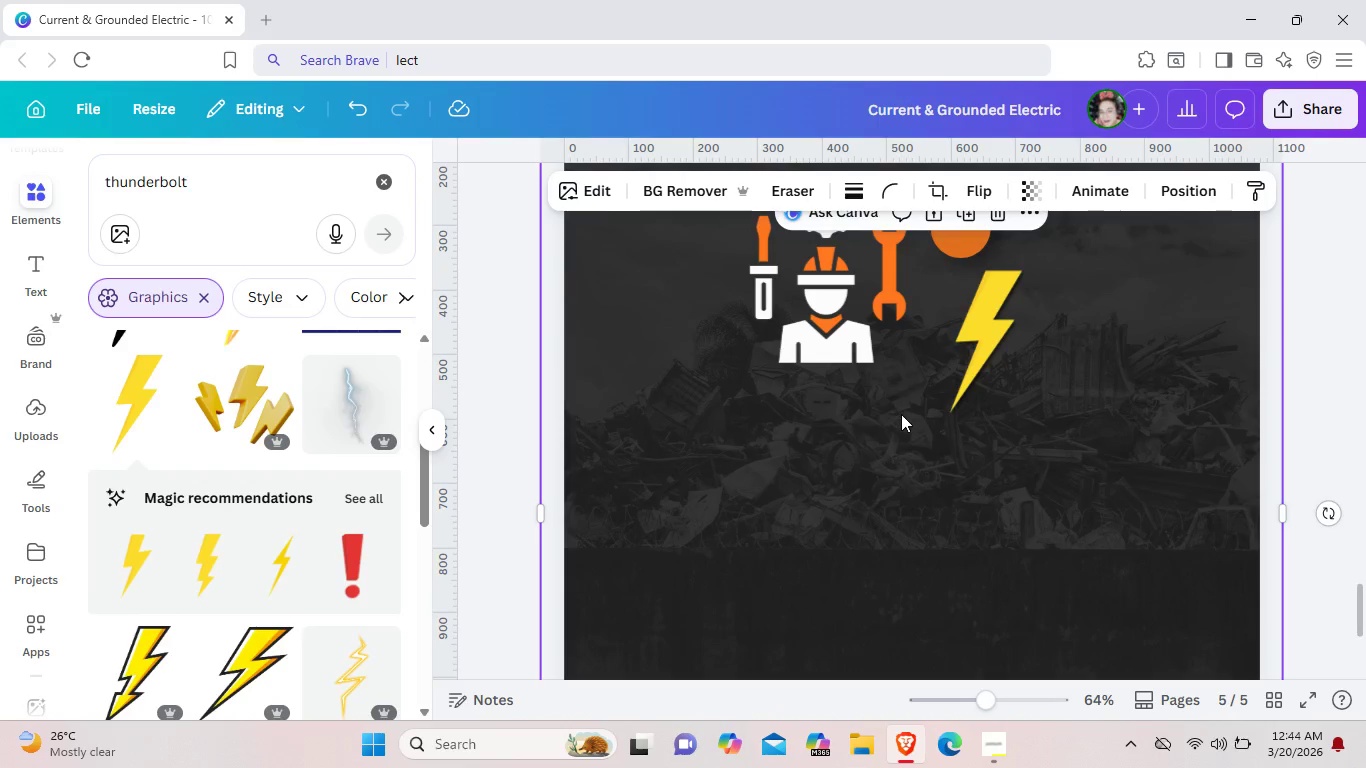 
scroll: coordinate [901, 417], scroll_direction: up, amount: 3.0
 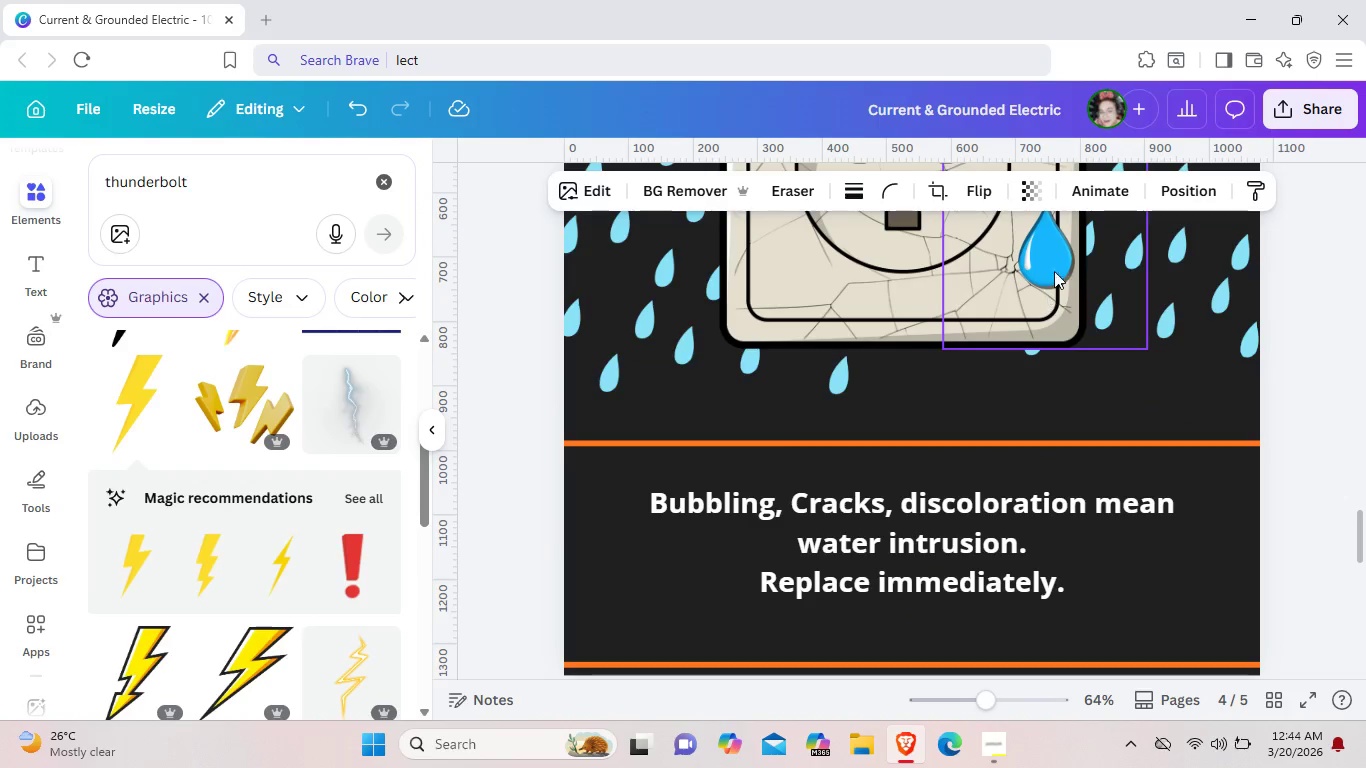 
left_click_drag(start_coordinate=[1058, 262], to_coordinate=[1043, 322])
 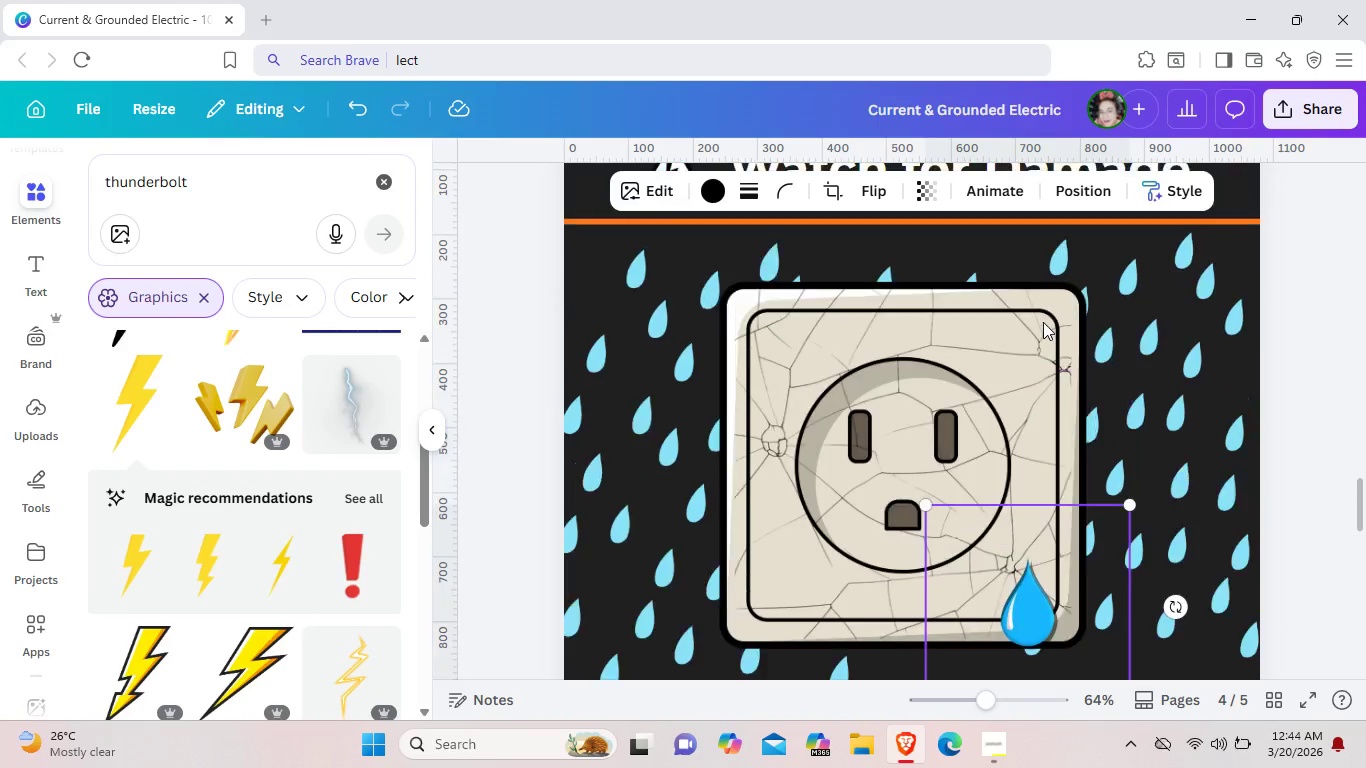 
left_click_drag(start_coordinate=[1033, 599], to_coordinate=[1046, 546])
 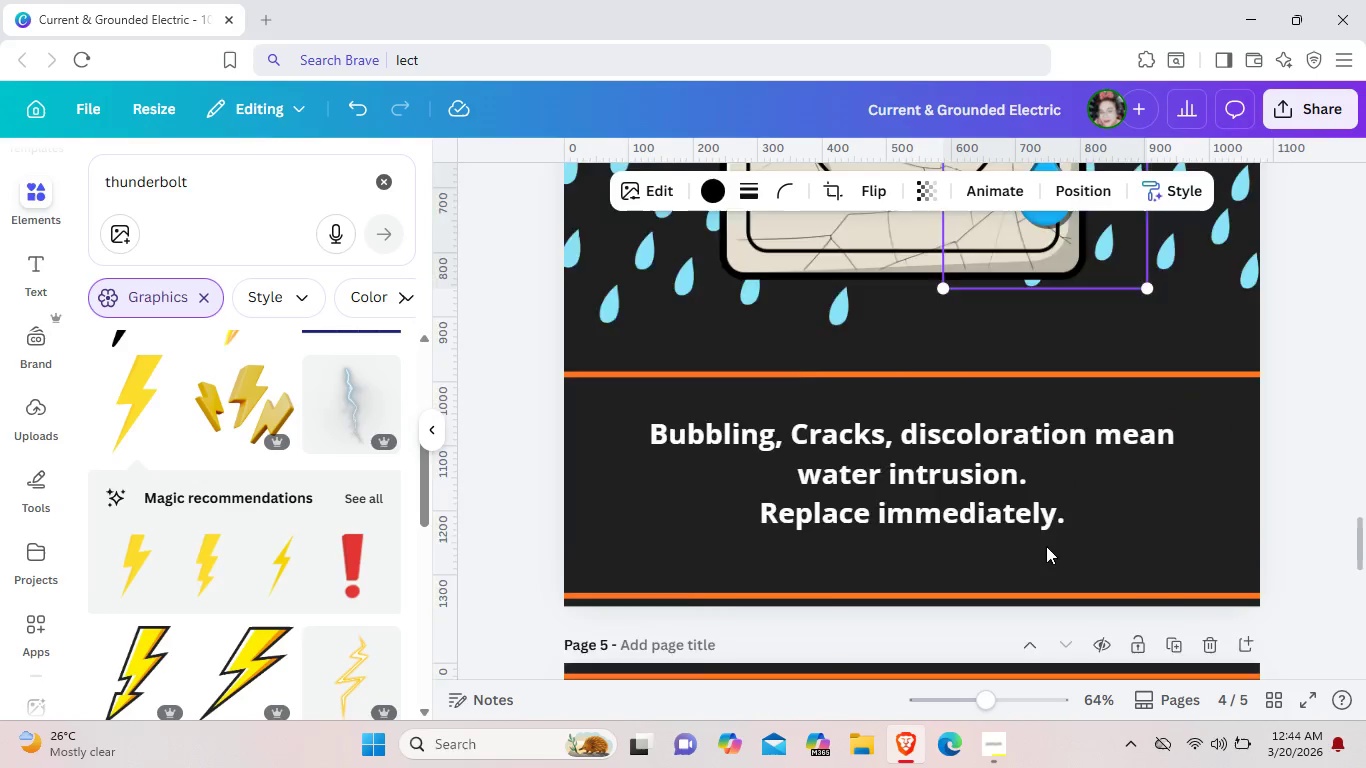 
scroll: coordinate [1043, 322], scroll_direction: up, amount: 3.0
 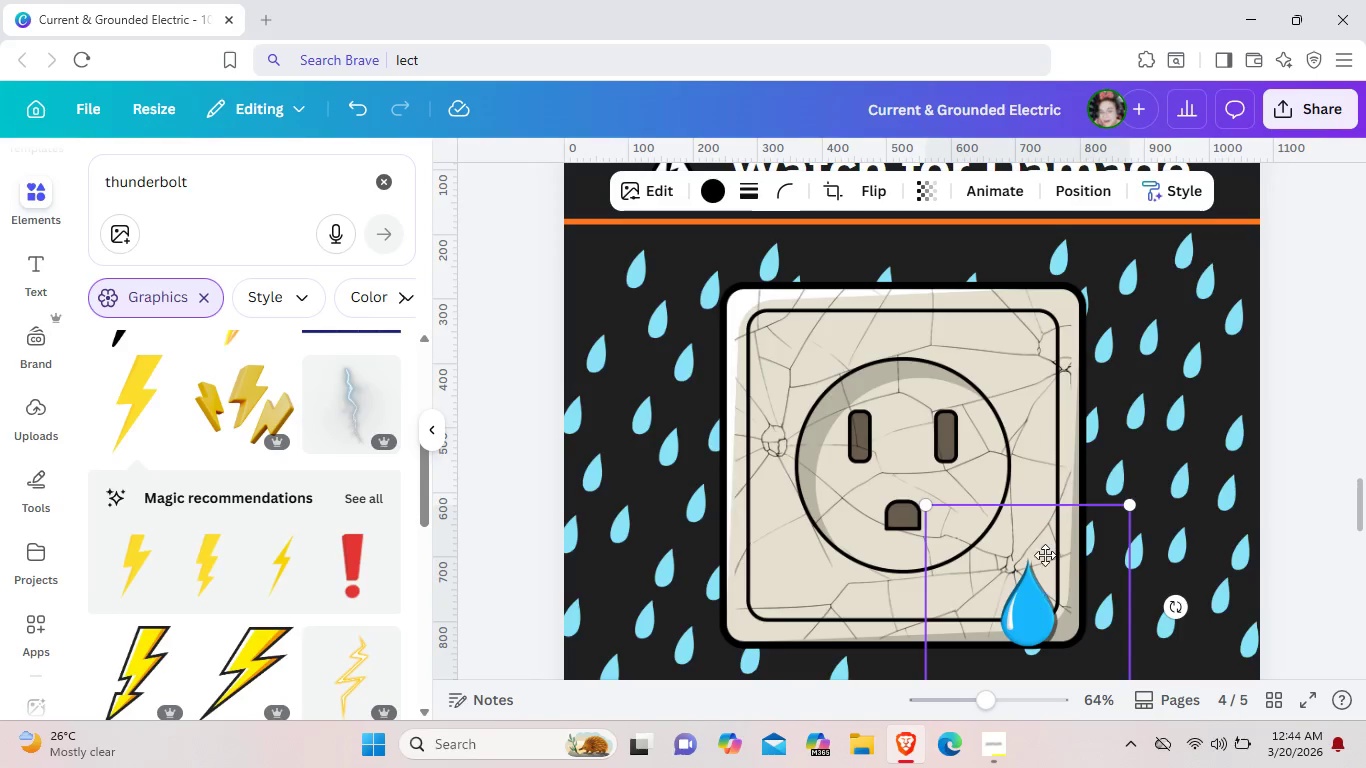 
scroll: coordinate [1046, 546], scroll_direction: down, amount: 13.0
 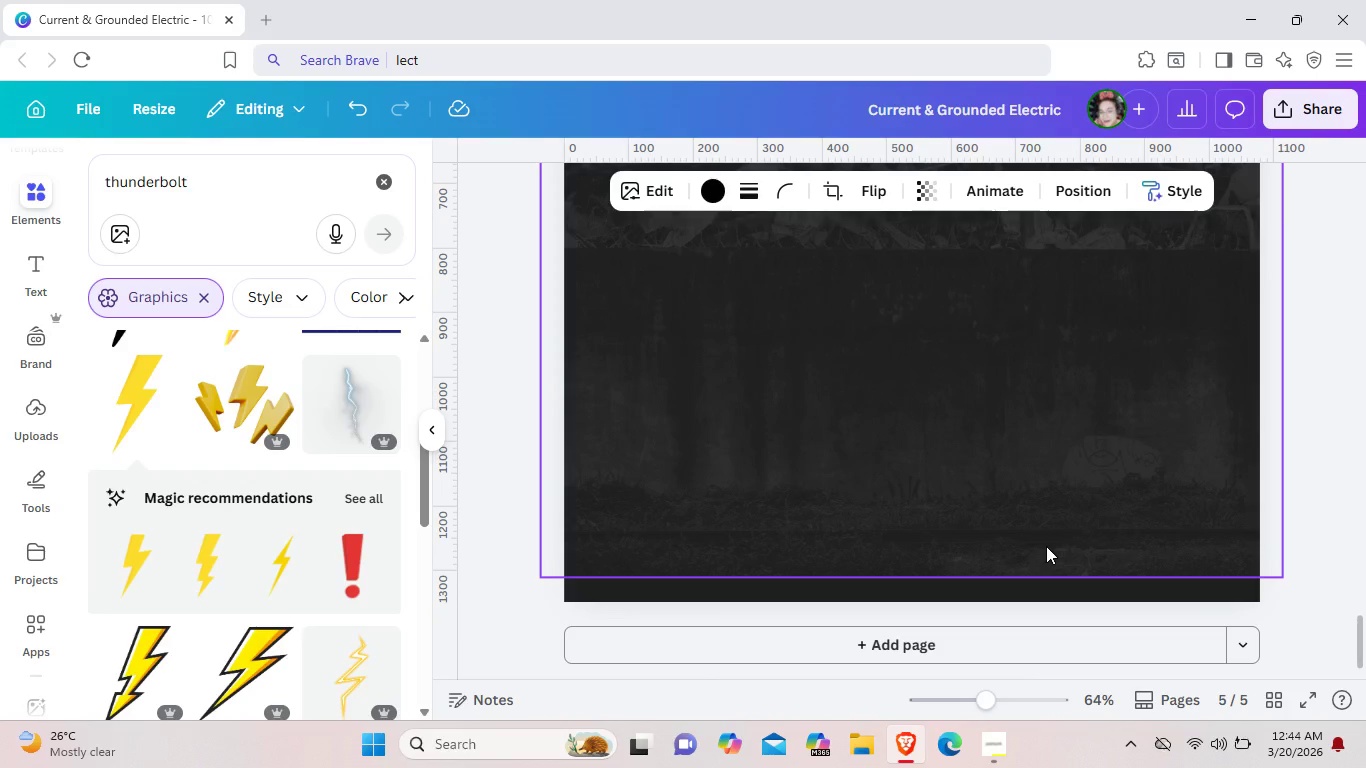 
scroll: coordinate [1046, 546], scroll_direction: up, amount: 7.0
 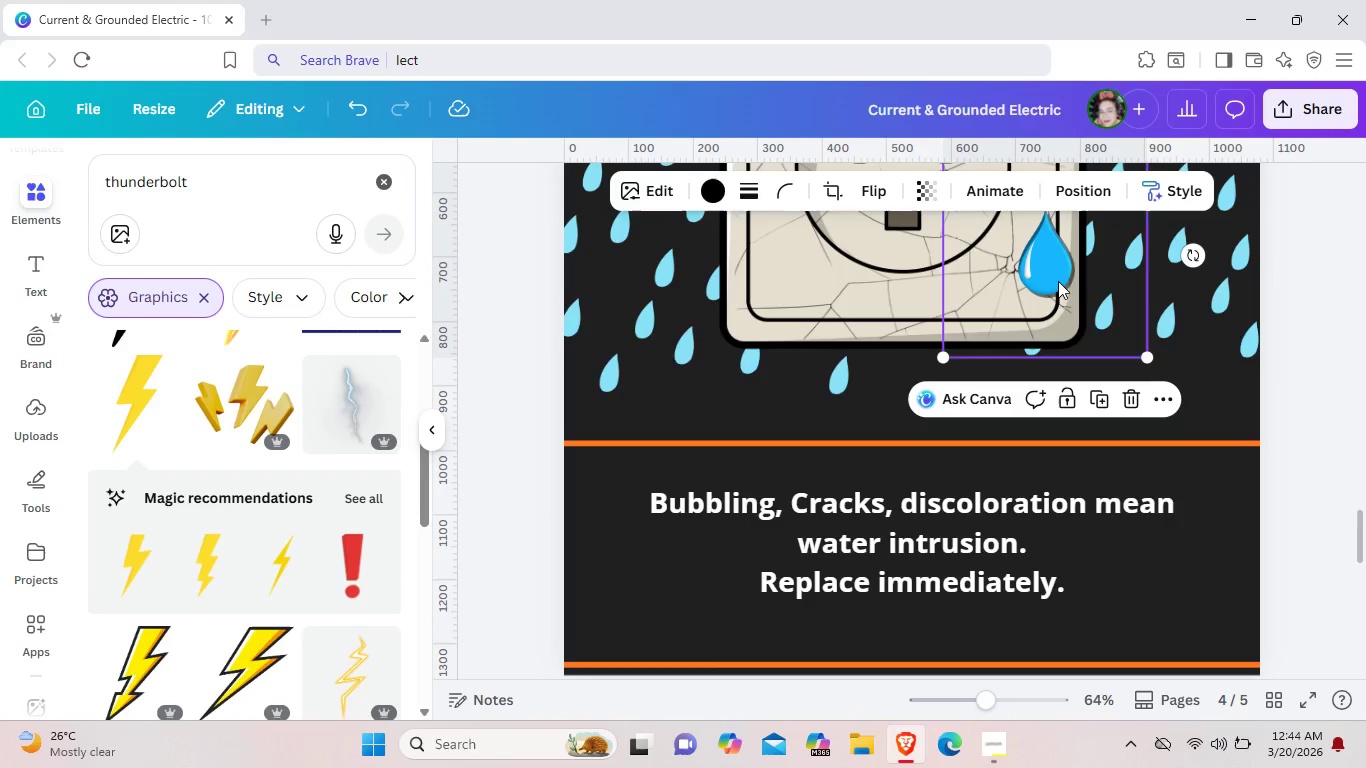 
right_click([1055, 266])
 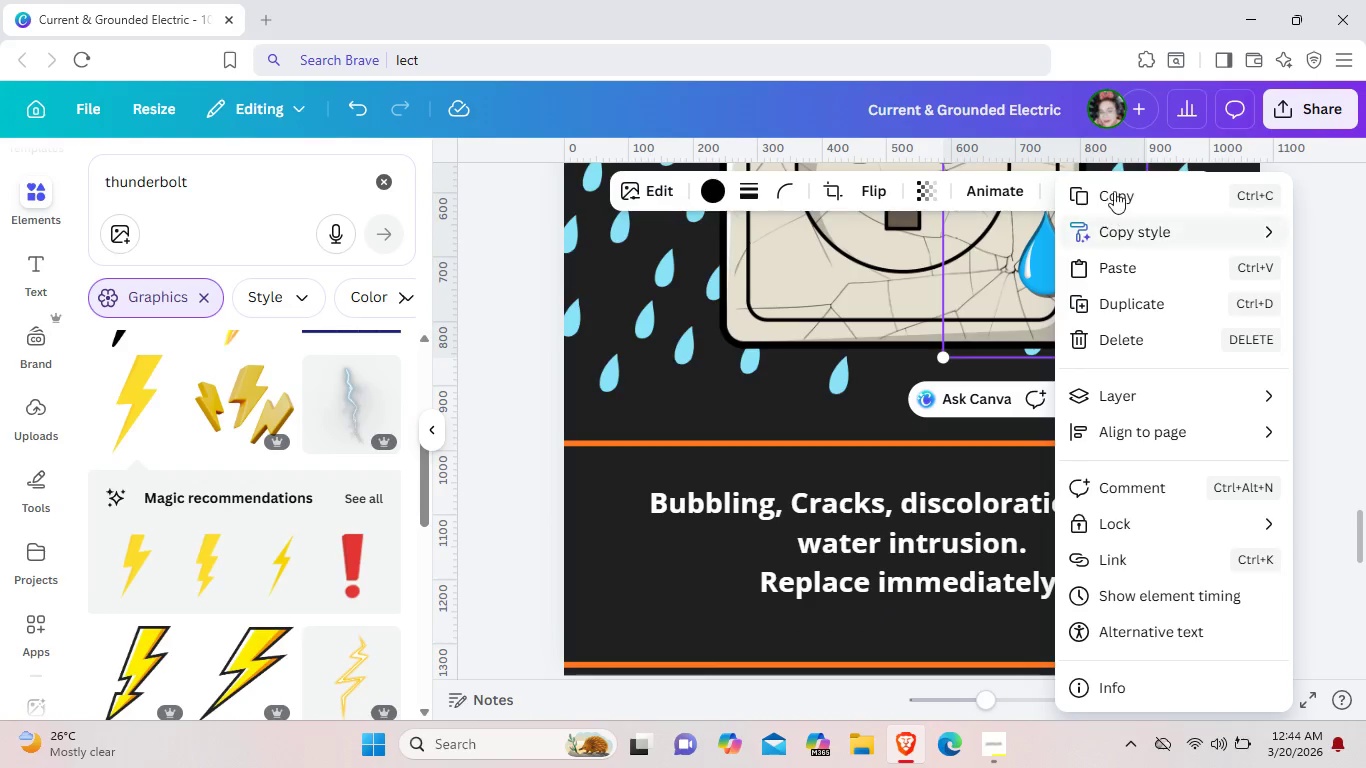 
left_click([1114, 191])
 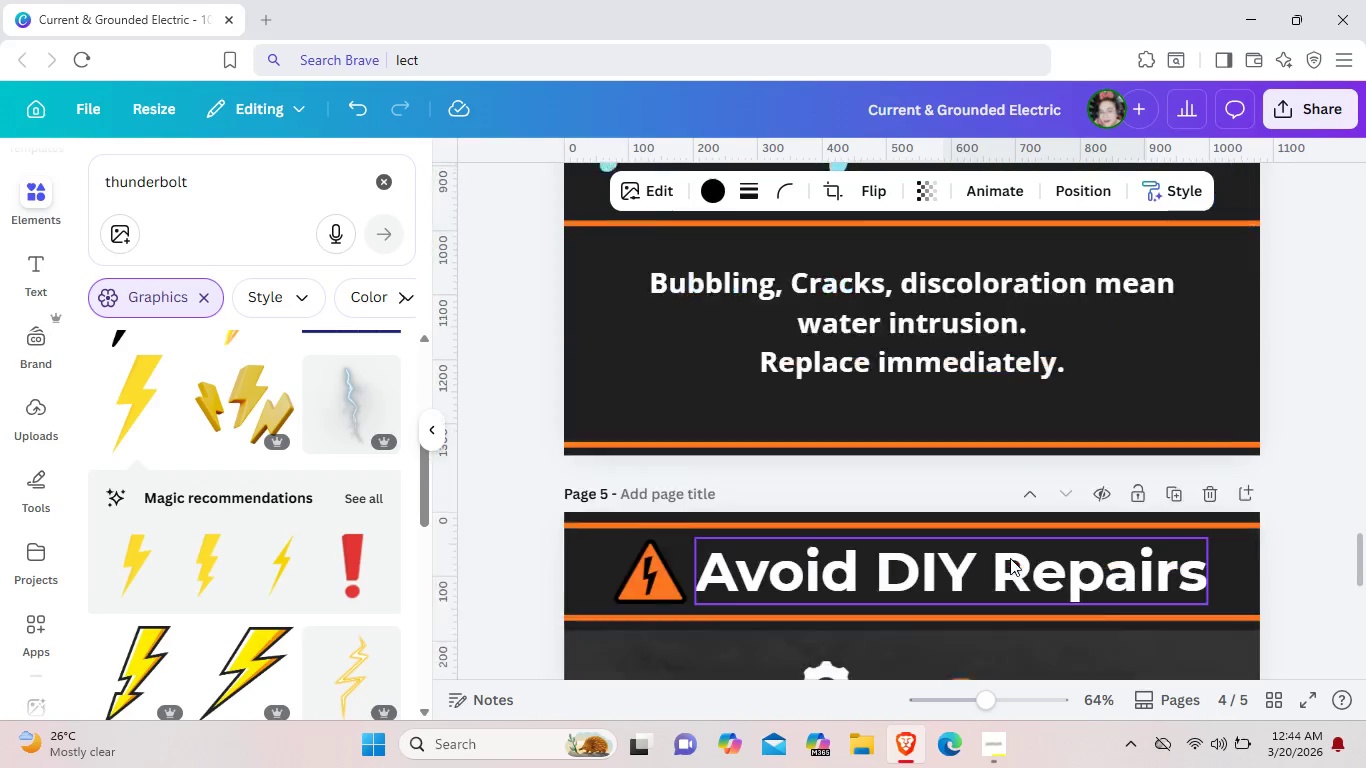 
scroll: coordinate [1010, 558], scroll_direction: down, amount: 5.0
 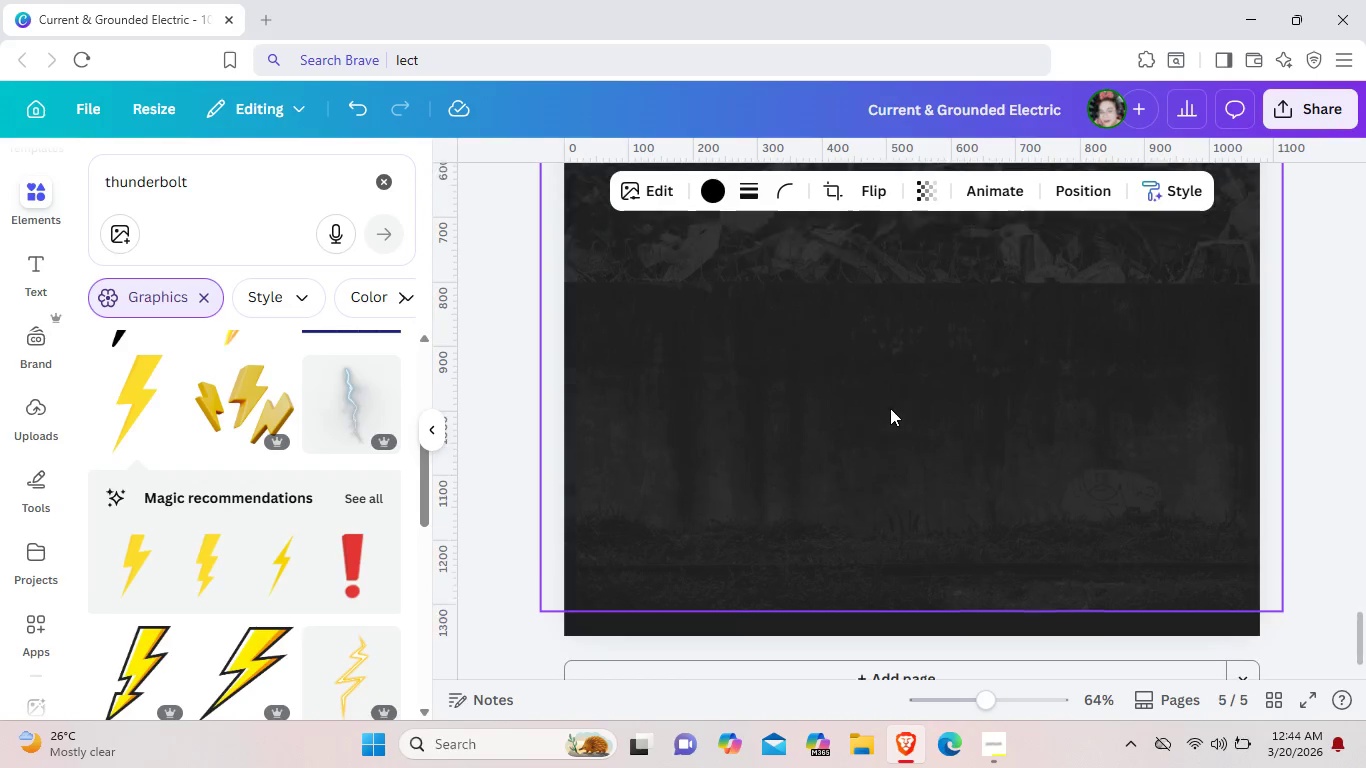 
right_click([885, 596])
 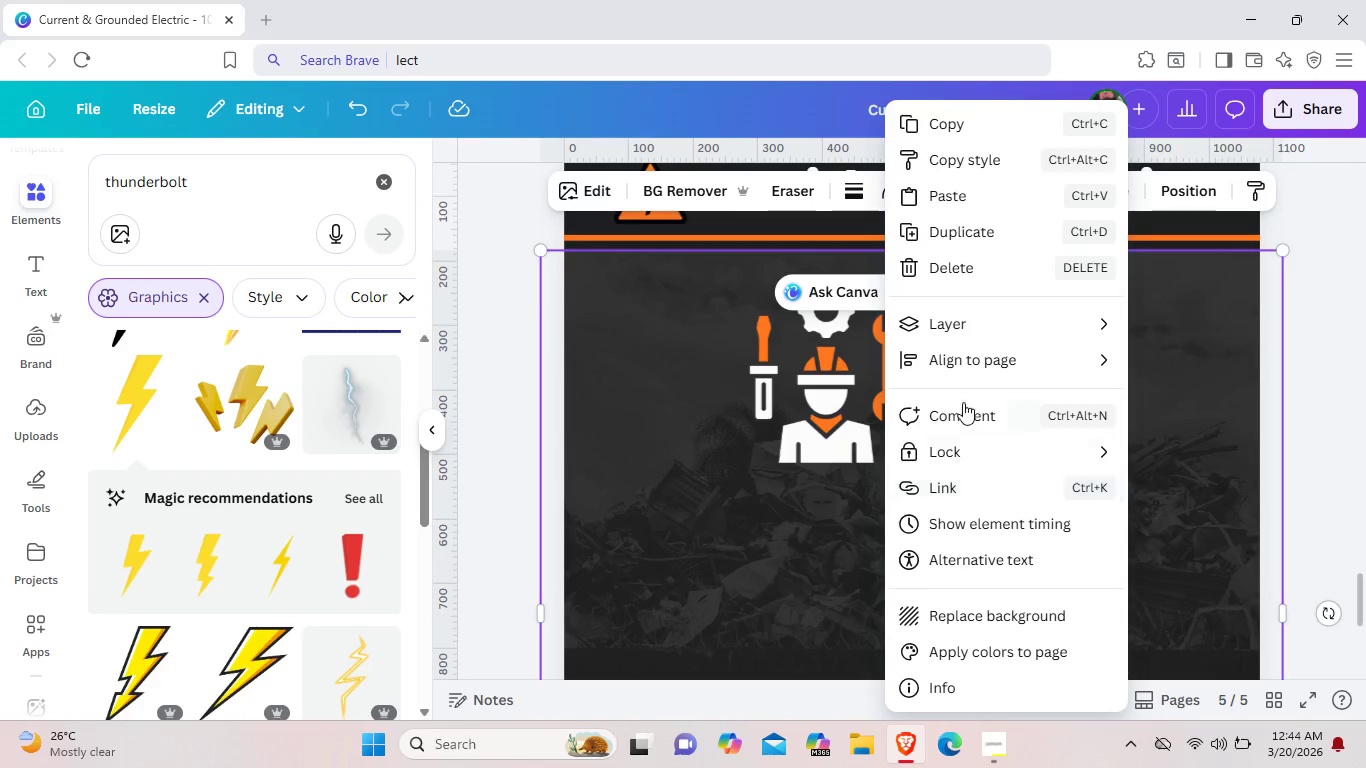 
scroll: coordinate [888, 440], scroll_direction: up, amount: 4.0
 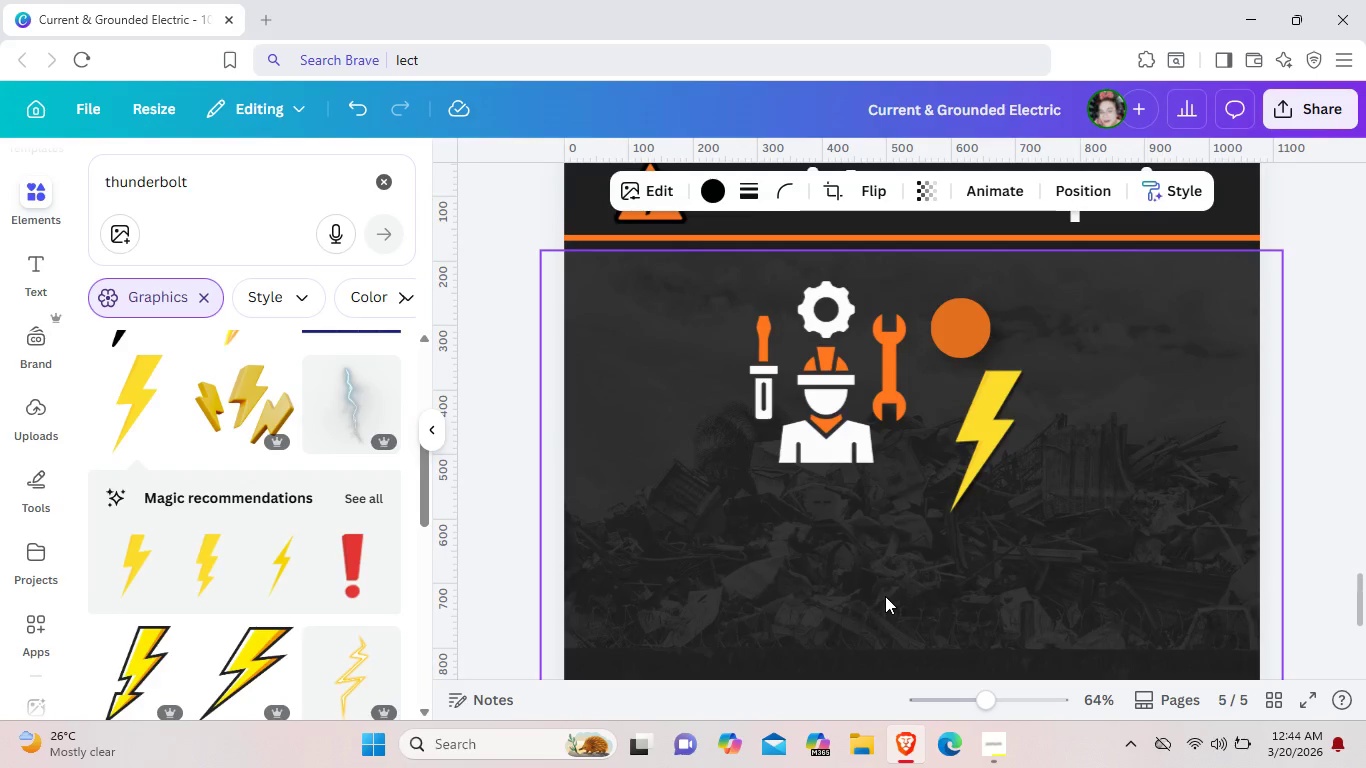 
wait(5.56)
 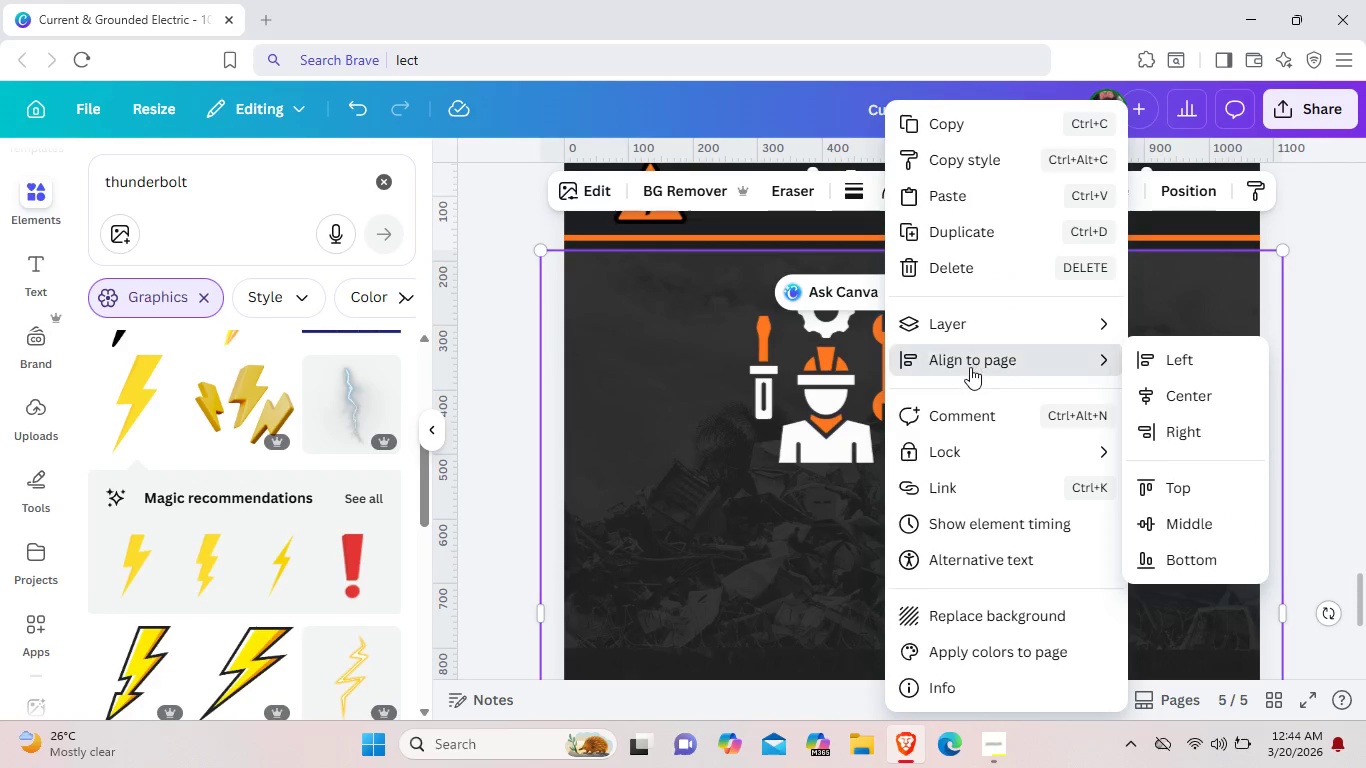 
left_click([982, 192])
 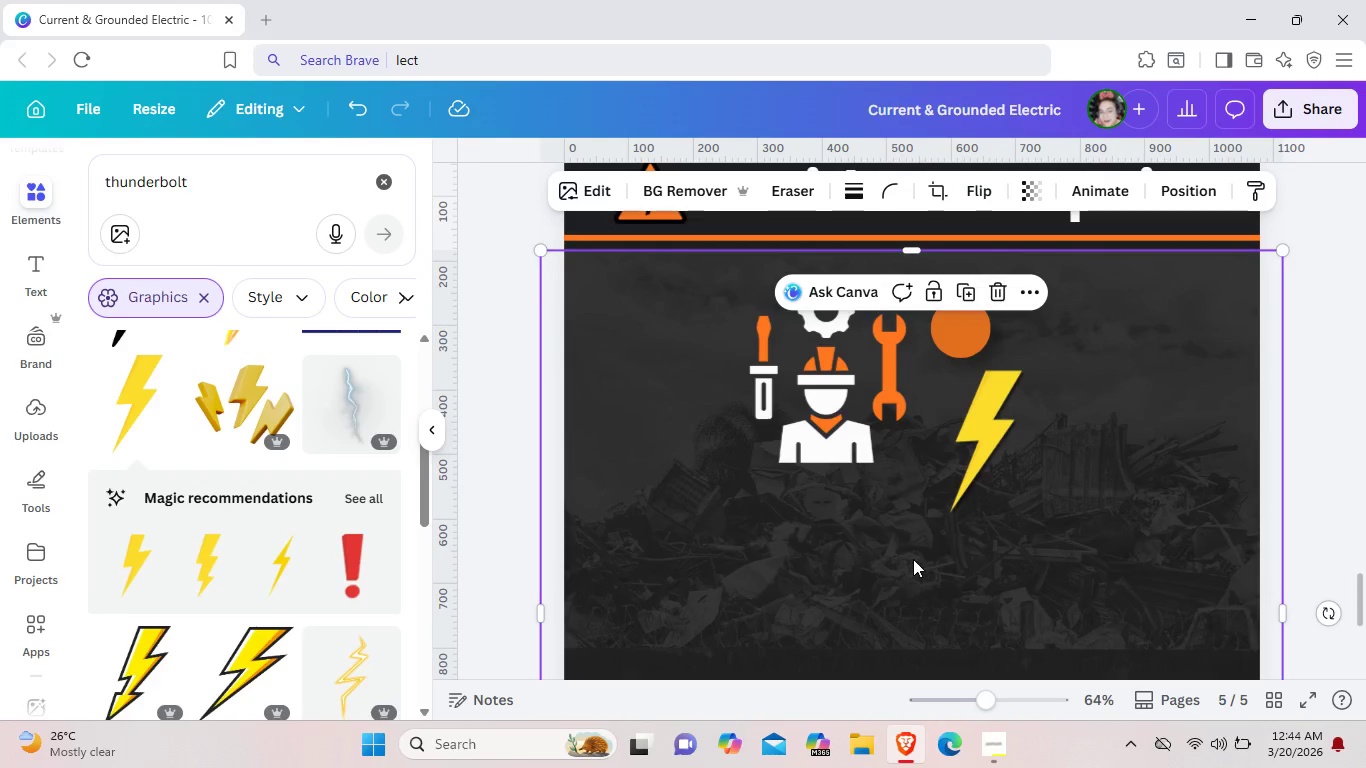 
scroll: coordinate [911, 566], scroll_direction: up, amount: 9.0
 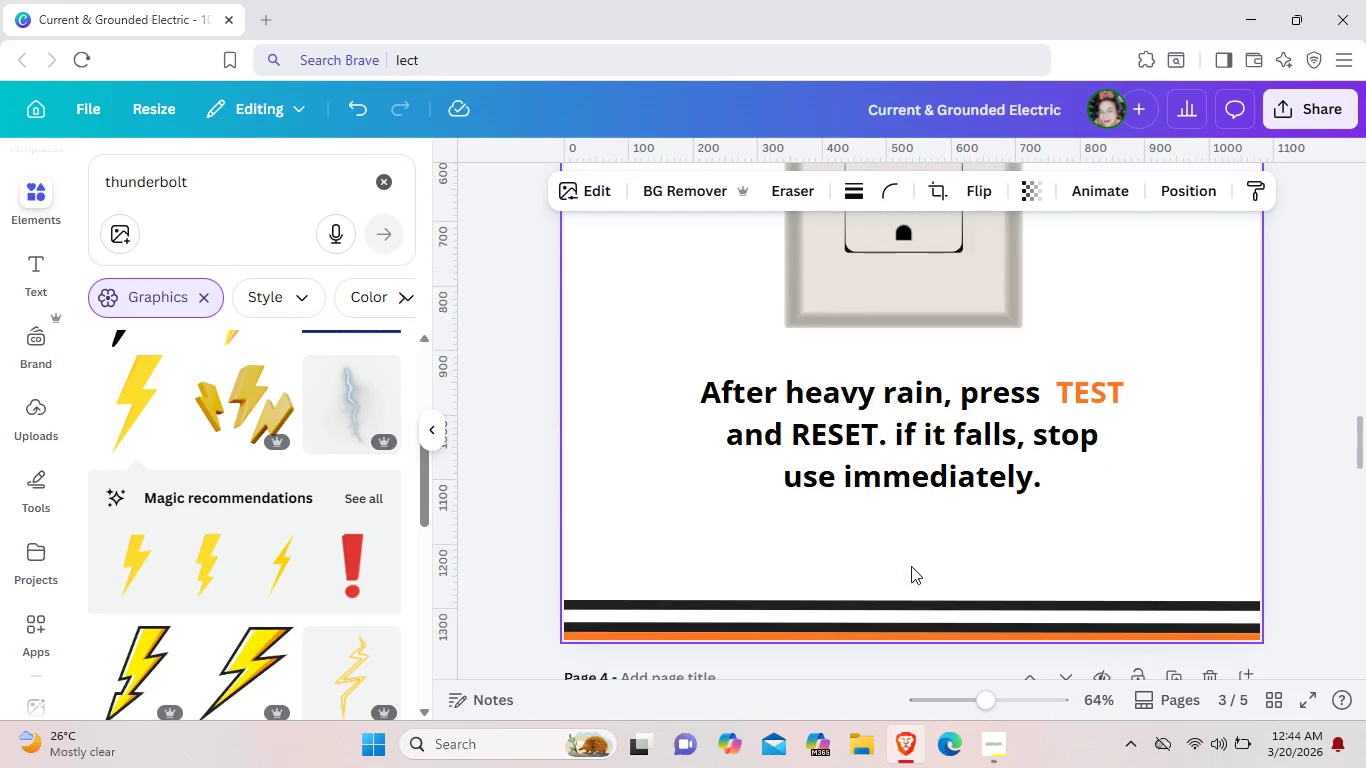 
scroll: coordinate [911, 566], scroll_direction: down, amount: 6.0
 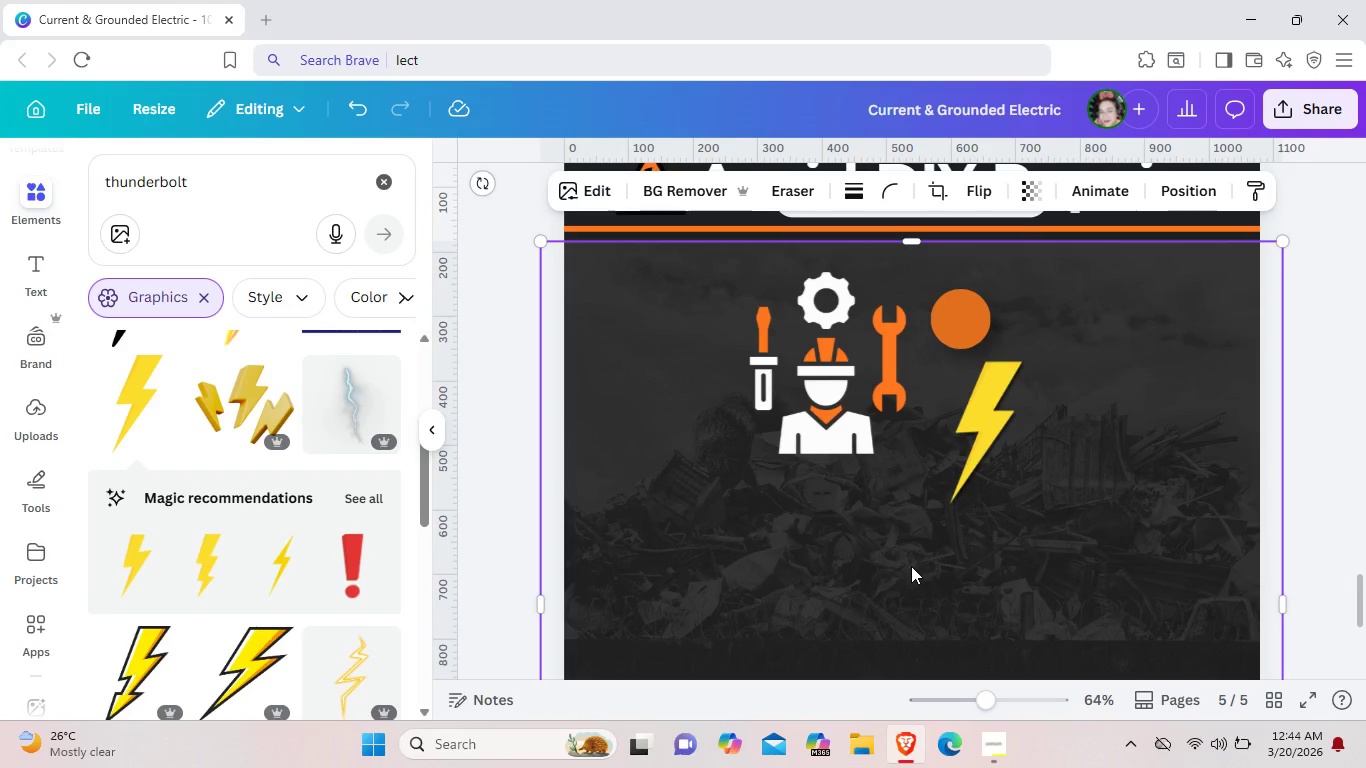 
left_click([911, 566])
 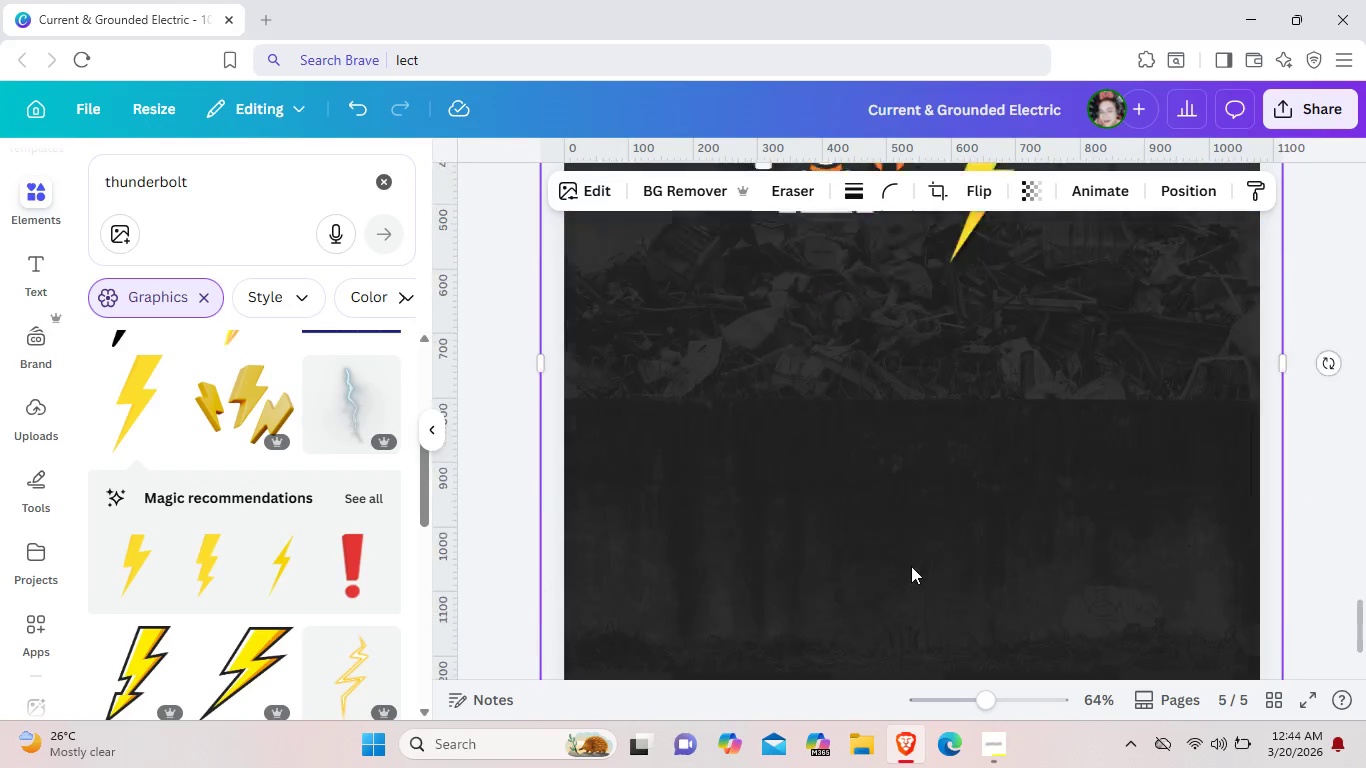 
left_click_drag(start_coordinate=[911, 576], to_coordinate=[909, 603])
 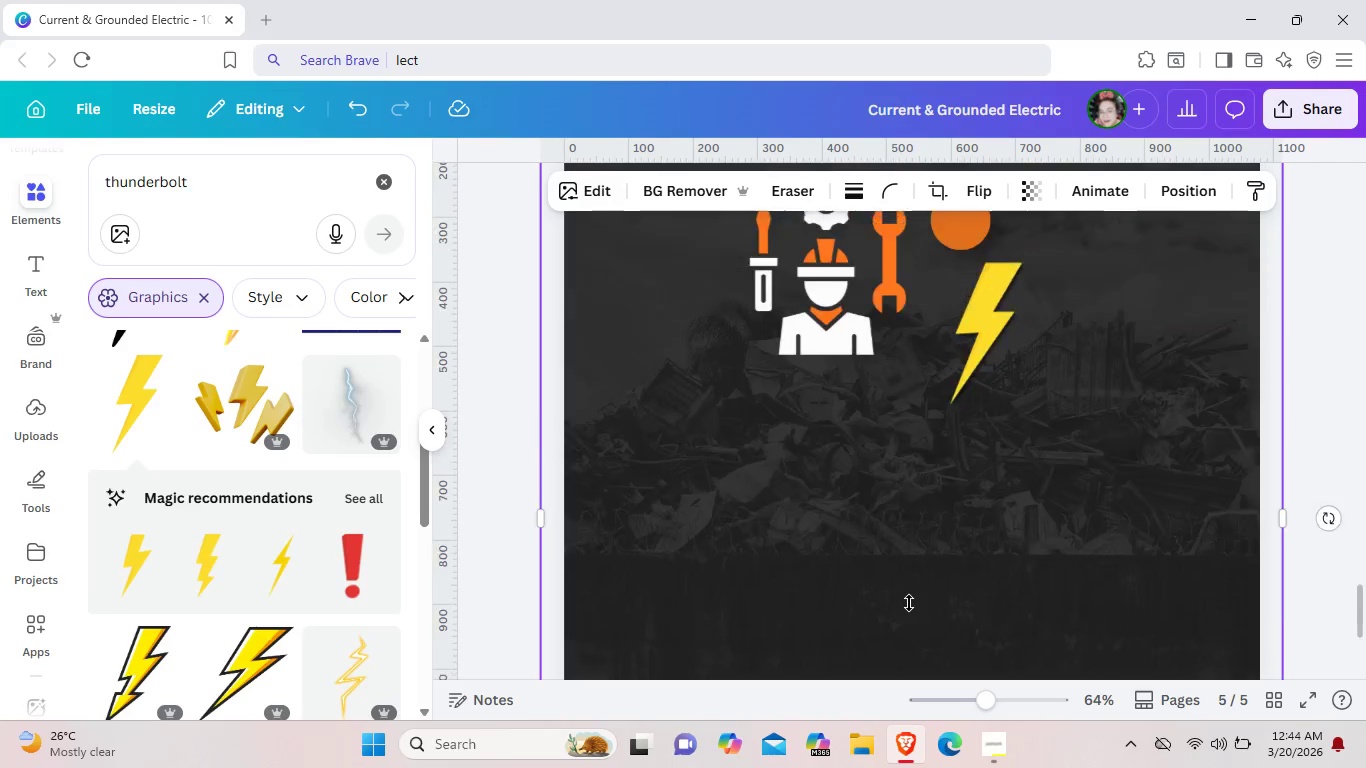 
scroll: coordinate [911, 566], scroll_direction: down, amount: 10.0
 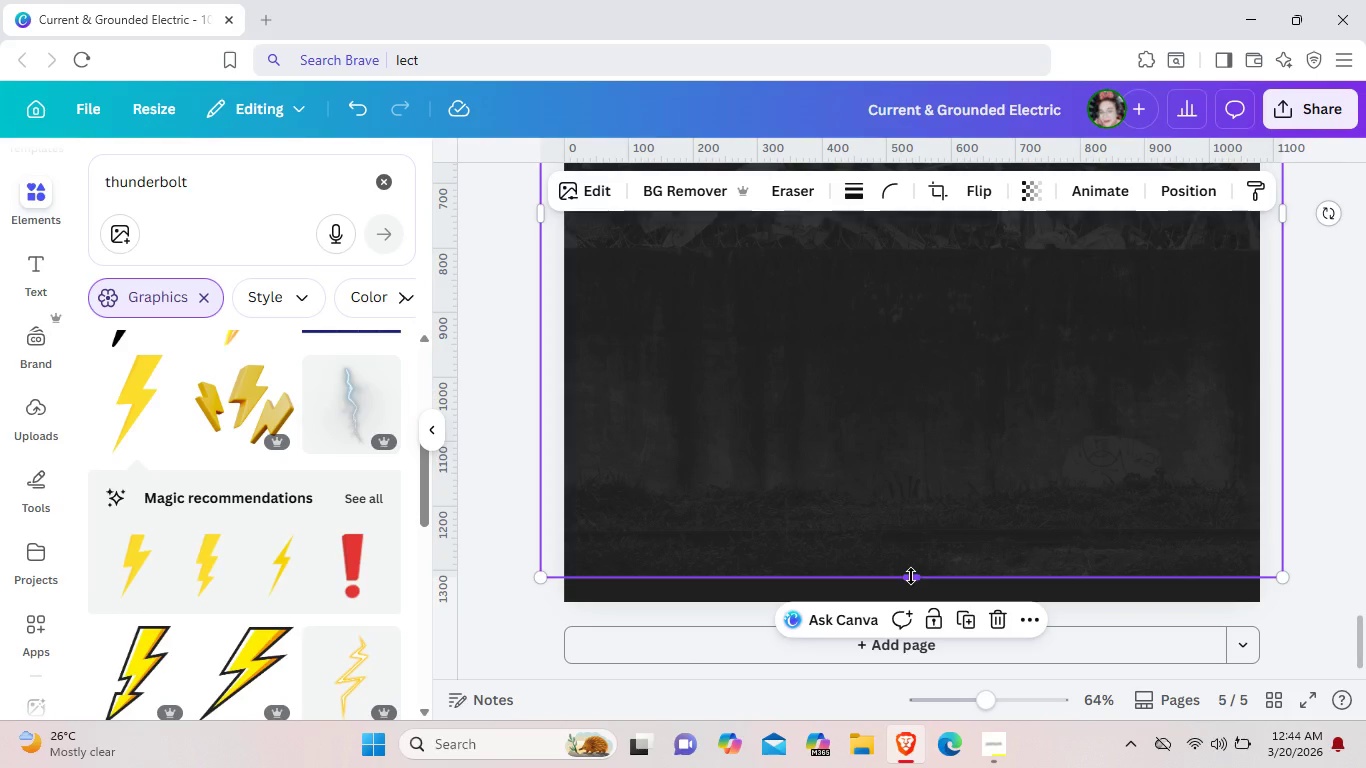 
scroll: coordinate [909, 603], scroll_direction: up, amount: 3.0
 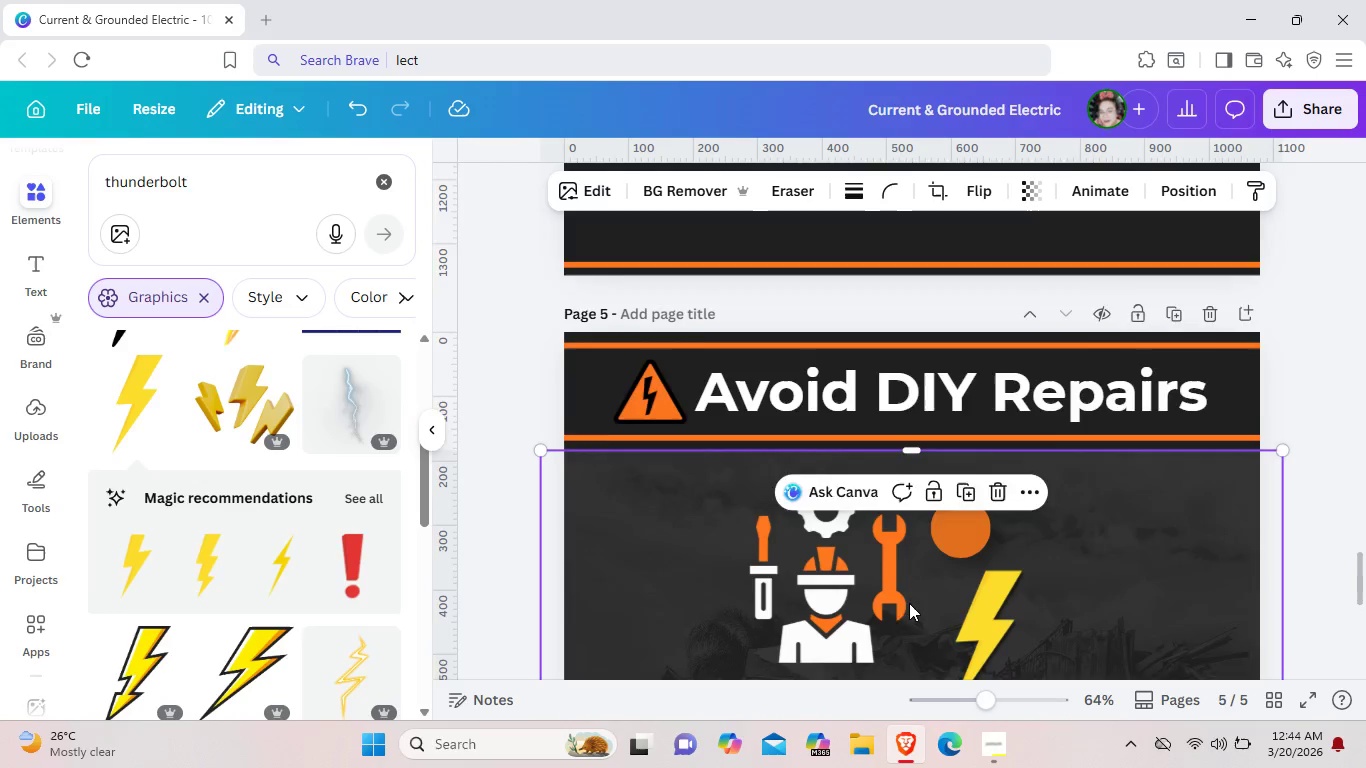 
right_click([914, 465])
 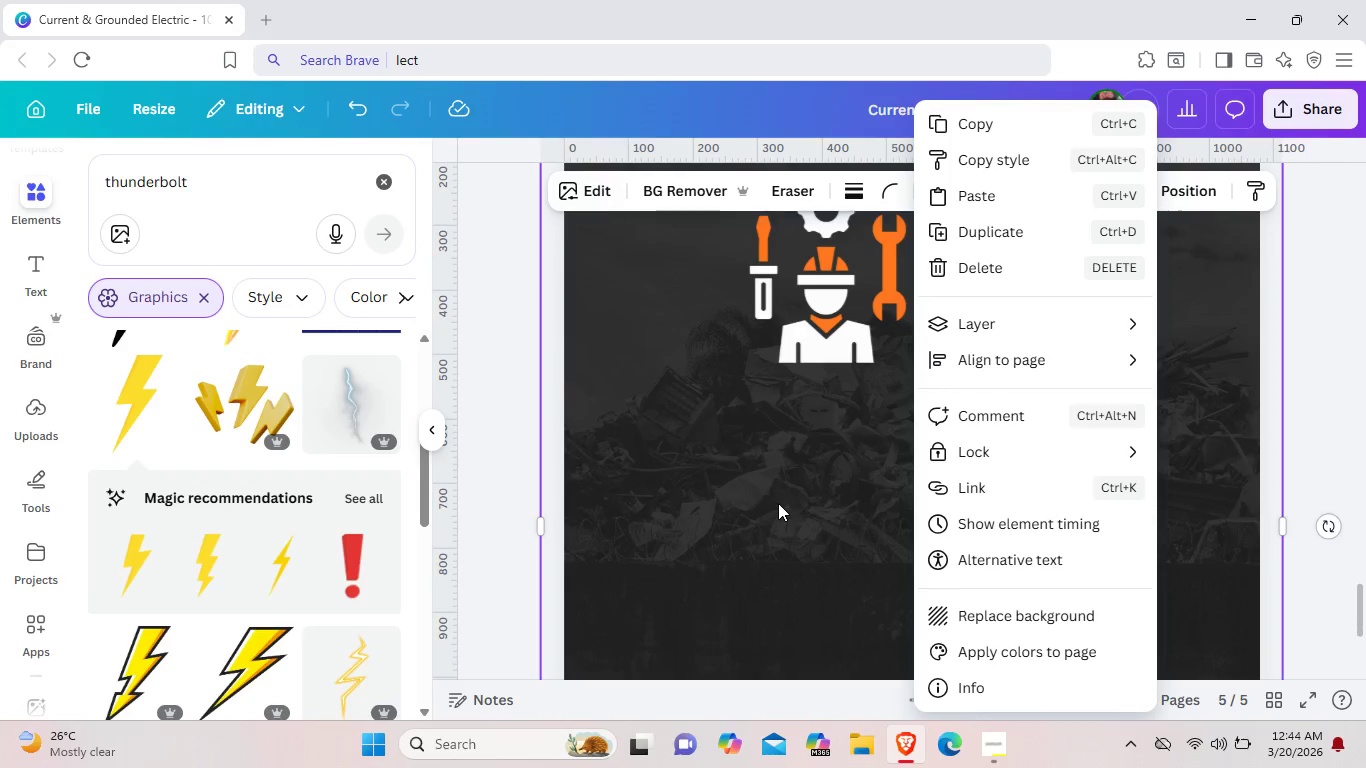 
scroll: coordinate [909, 603], scroll_direction: down, amount: 3.0
 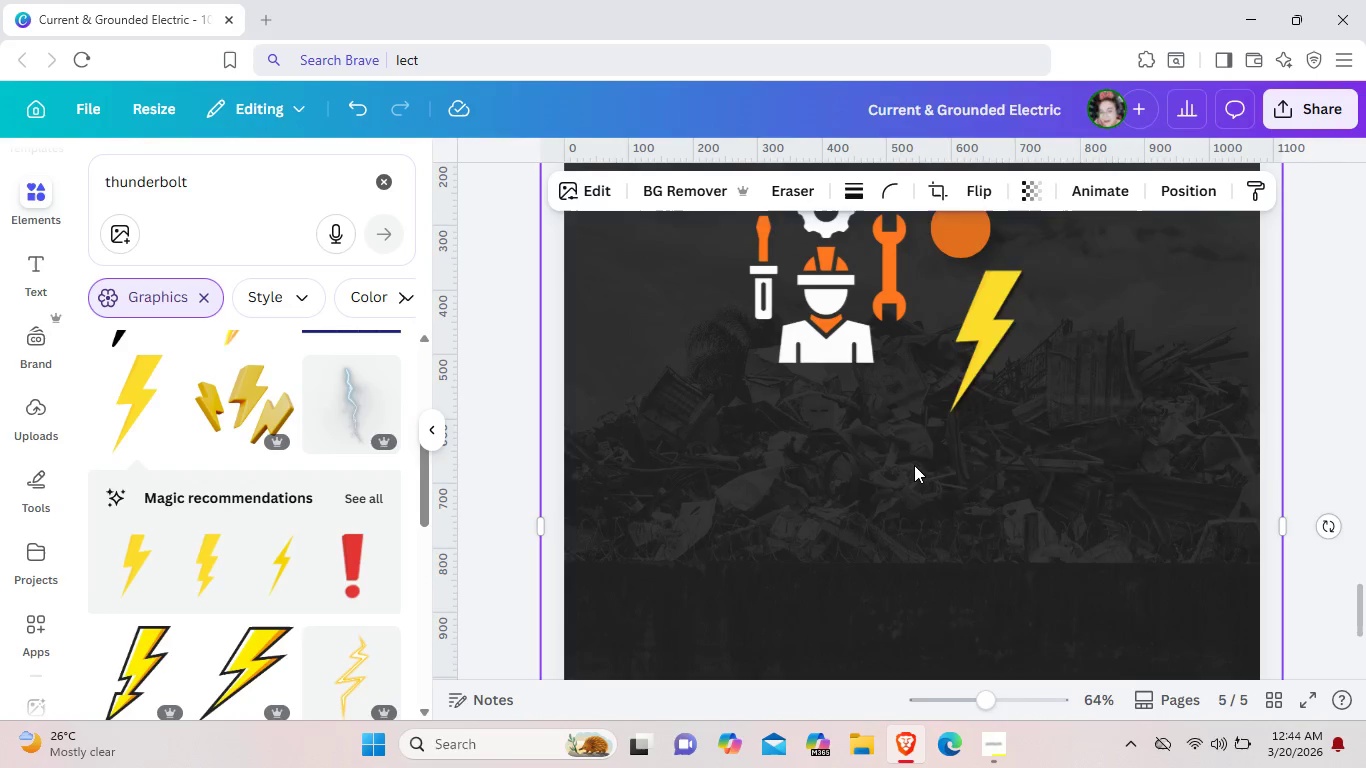 
left_click([778, 503])
 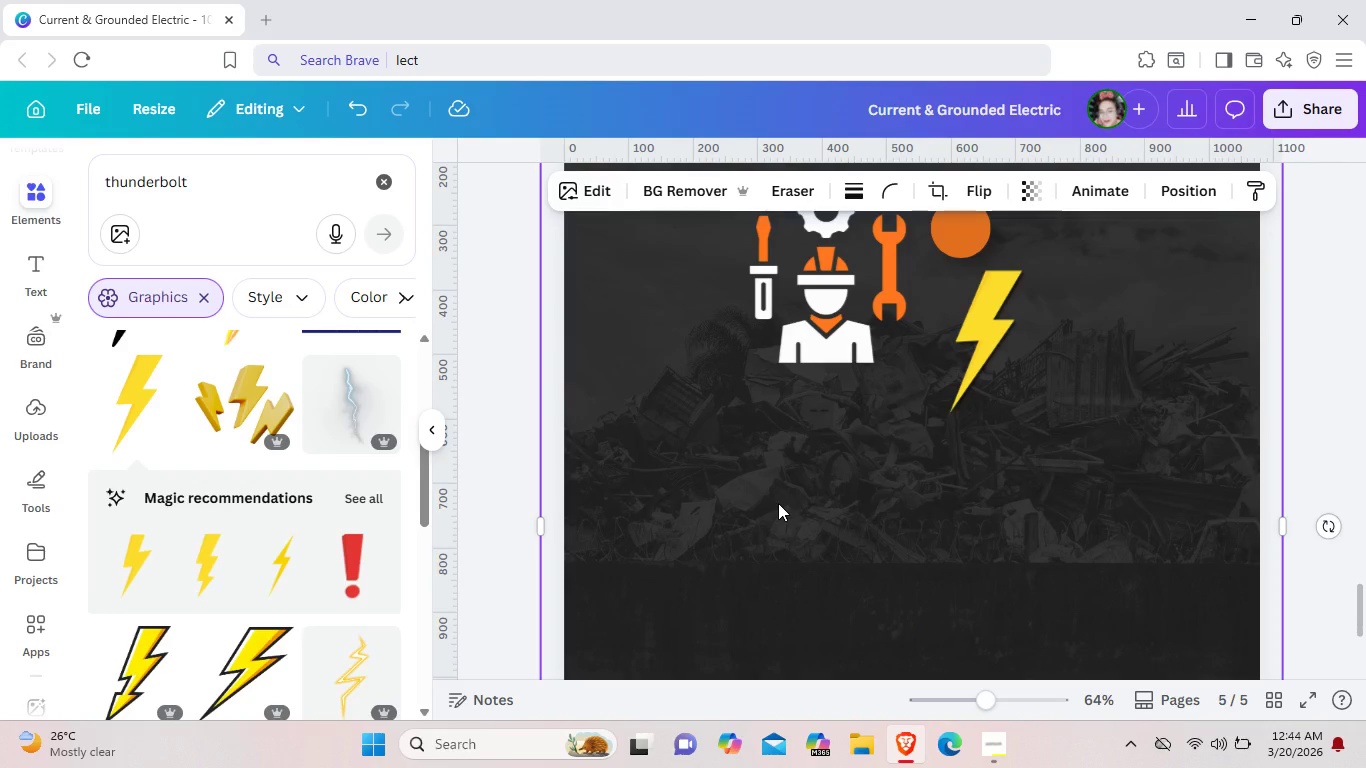 
key(Control+ControlLeft)
 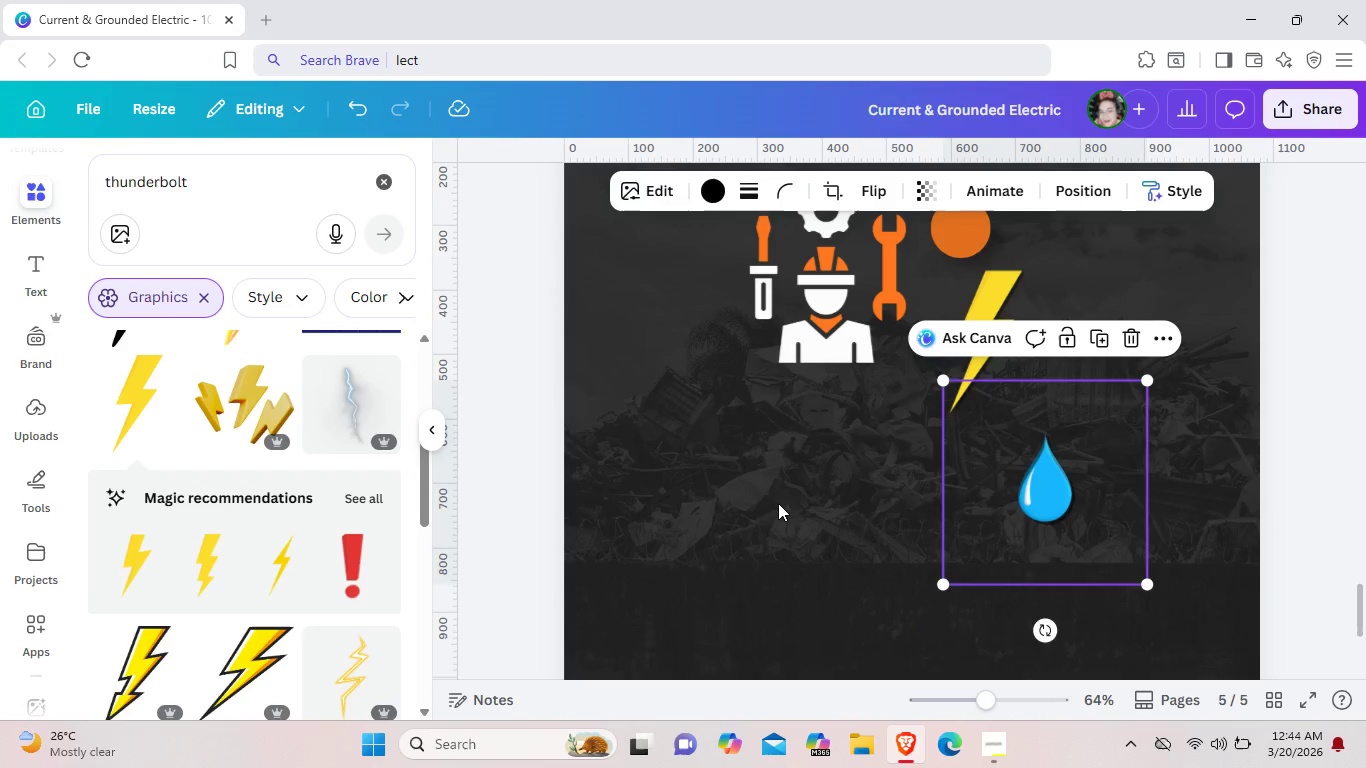 
key(Control+V)
 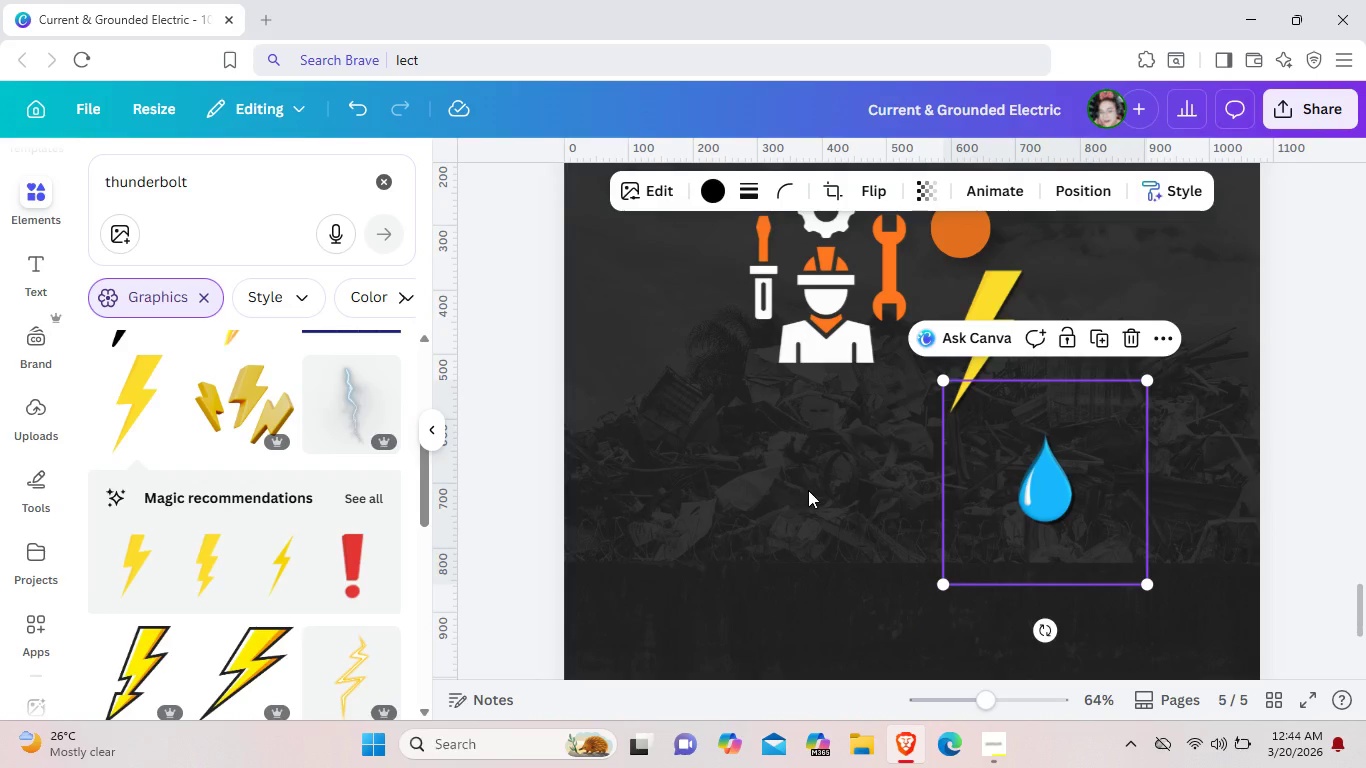 
left_click([808, 490])
 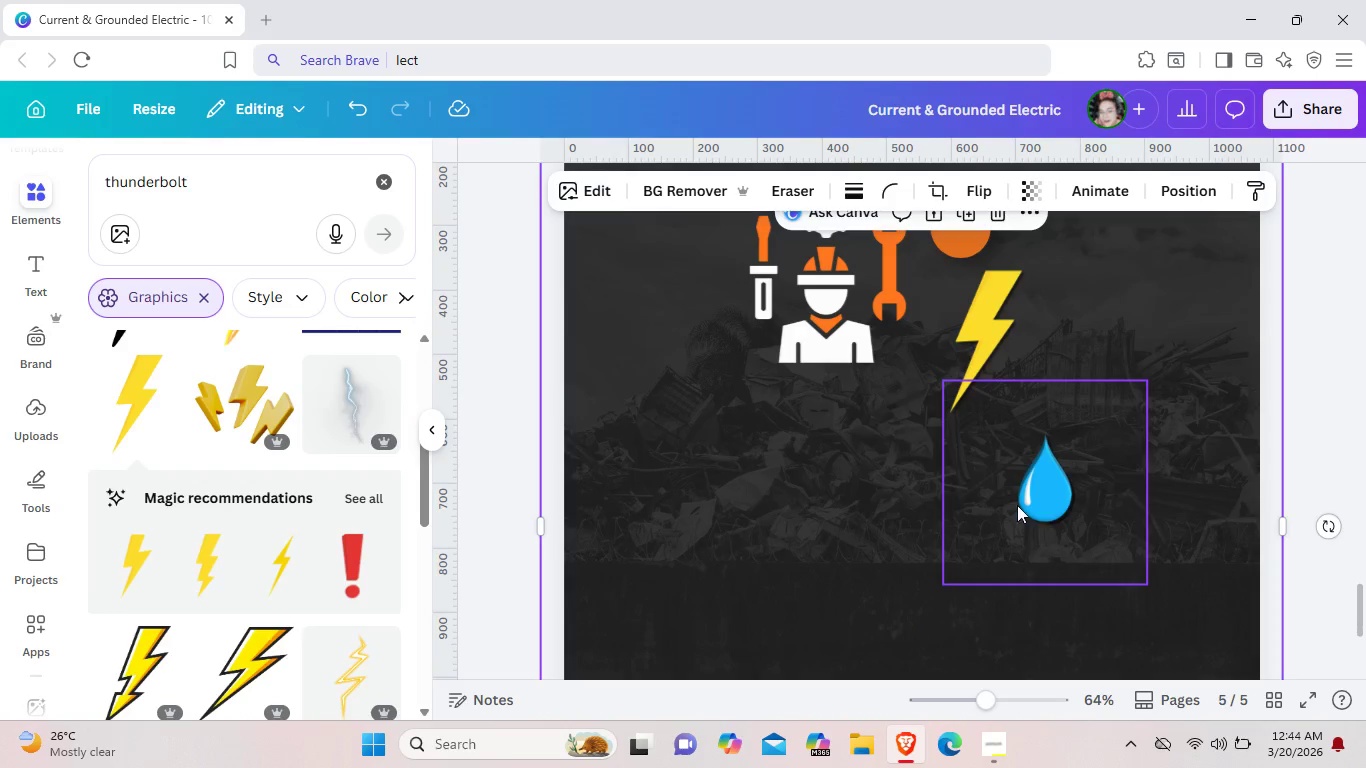 
left_click_drag(start_coordinate=[1045, 513], to_coordinate=[914, 420])
 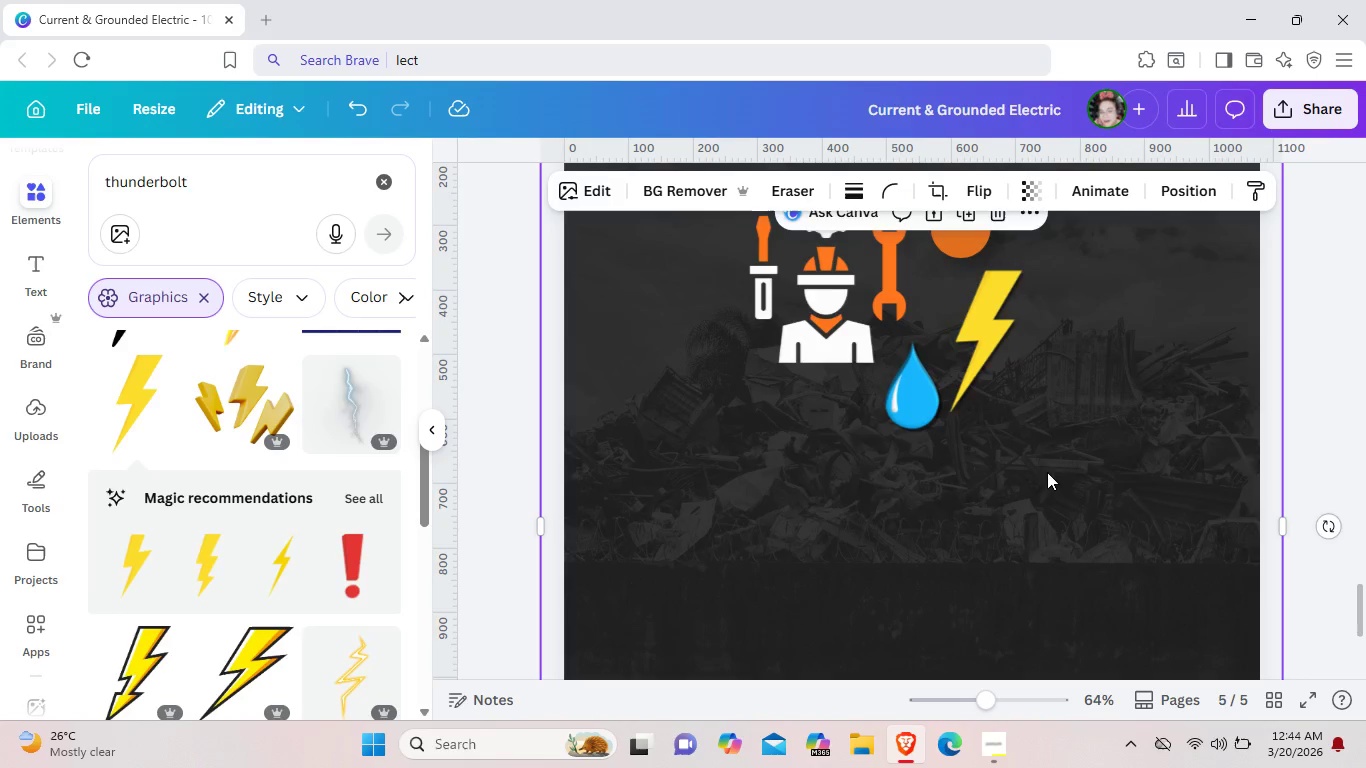 
left_click([1047, 472])
 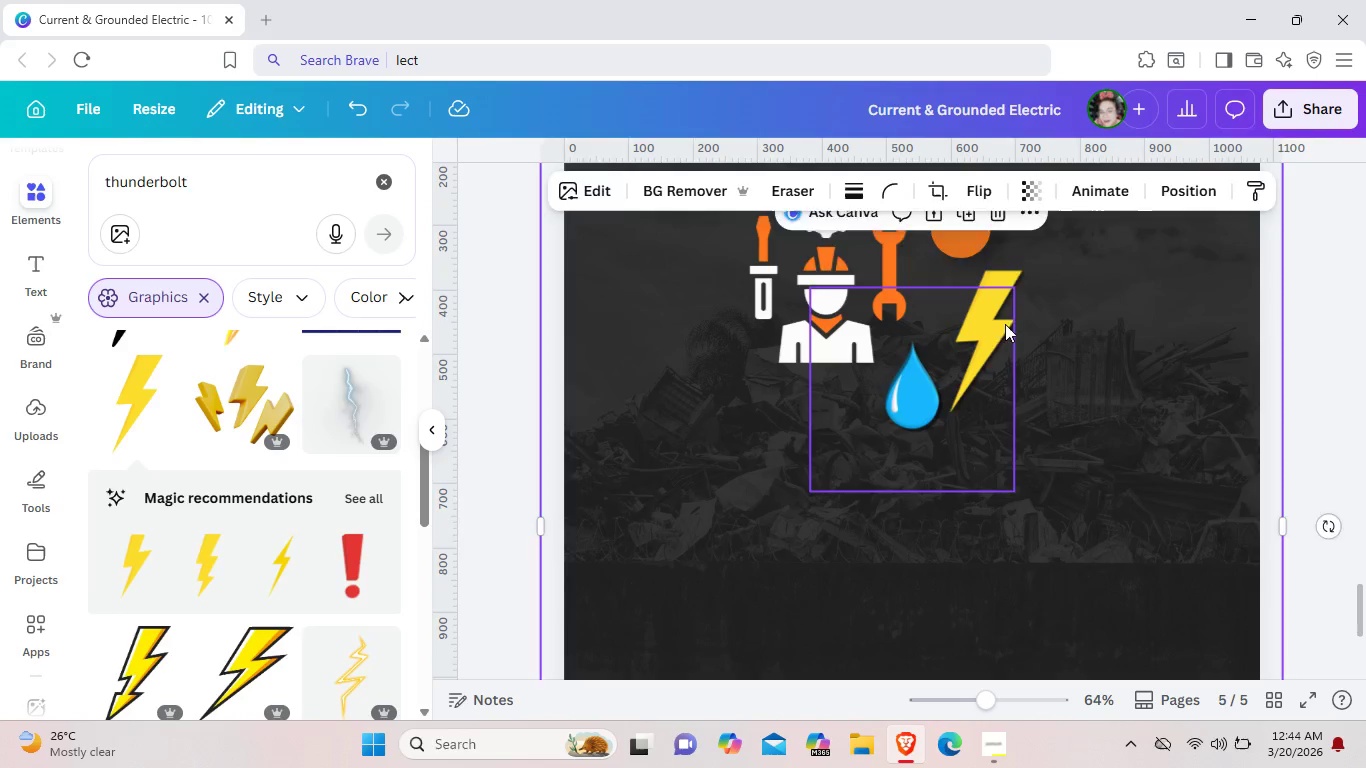 
left_click_drag(start_coordinate=[999, 325], to_coordinate=[993, 325])
 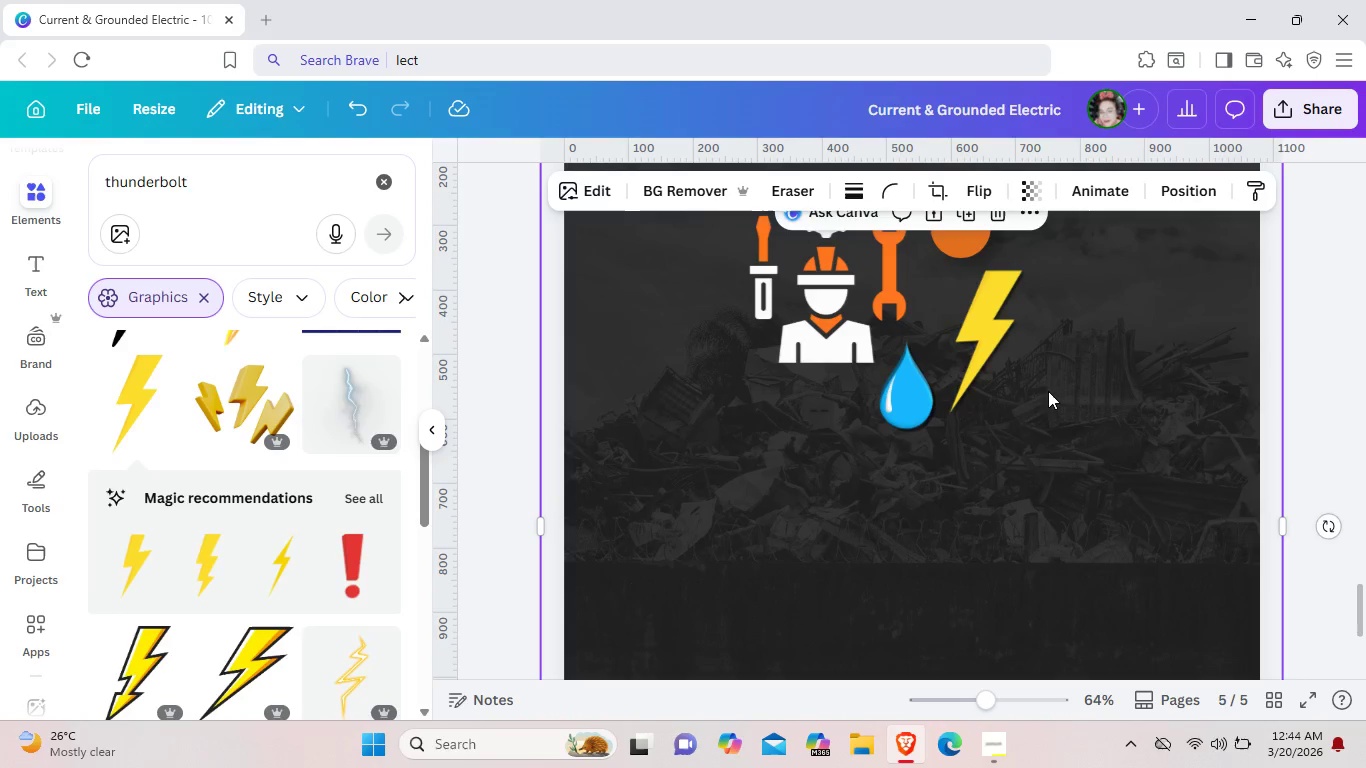 
left_click([1048, 391])
 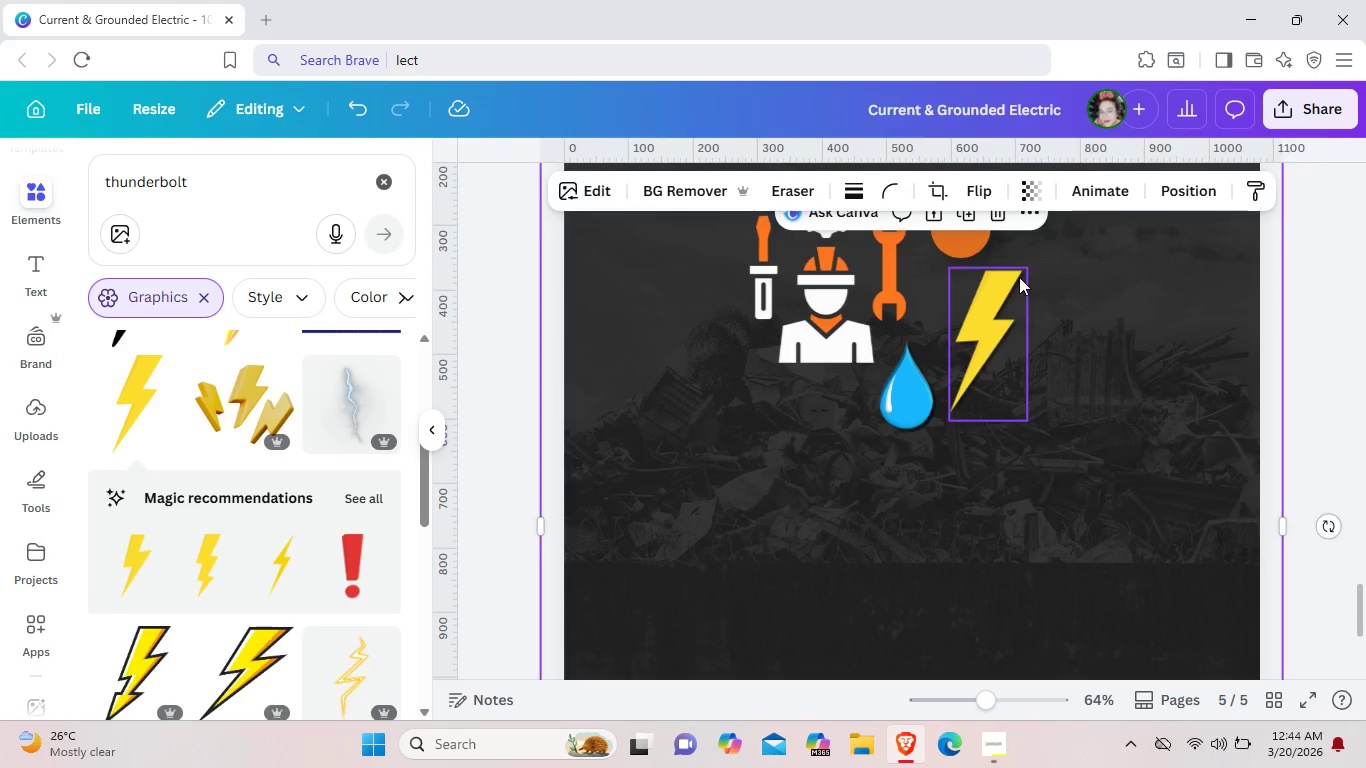 
left_click_drag(start_coordinate=[1019, 277], to_coordinate=[1026, 279])
 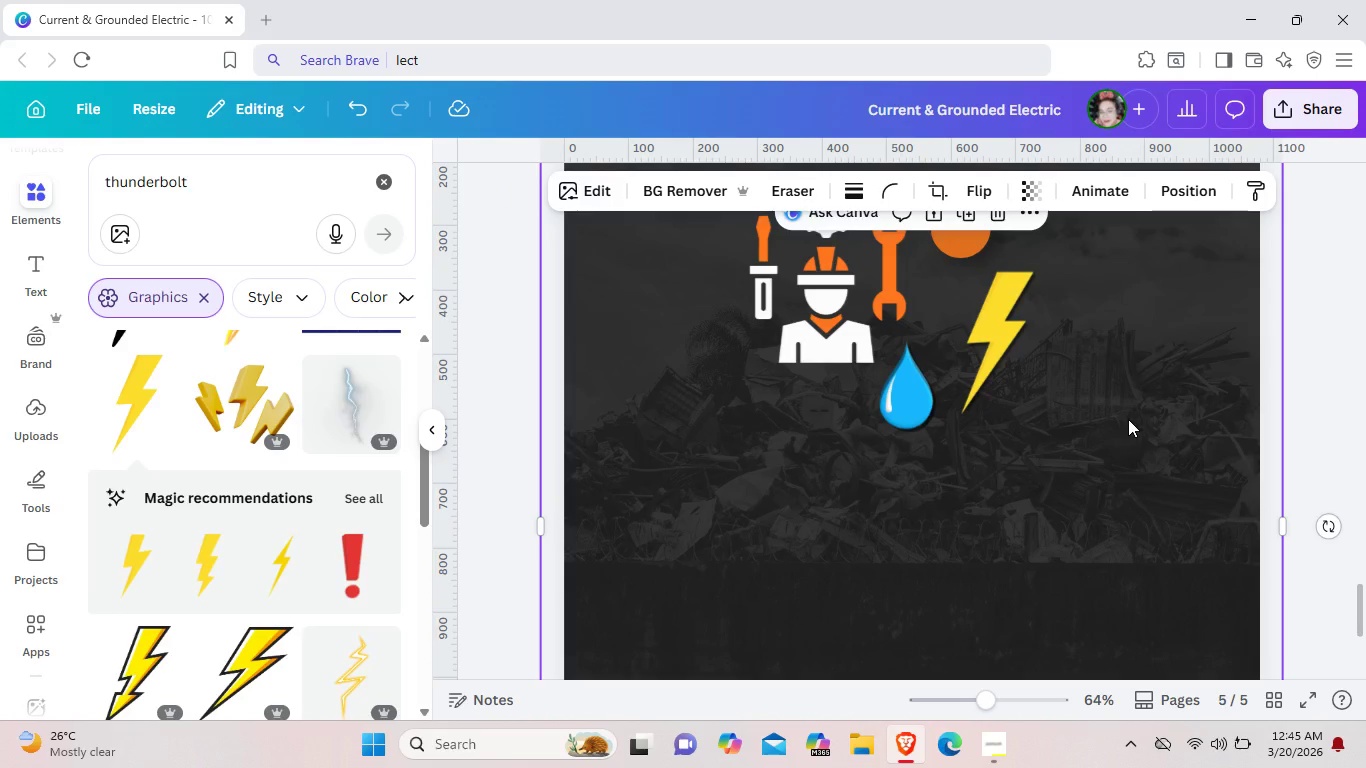 
wait(6.52)
 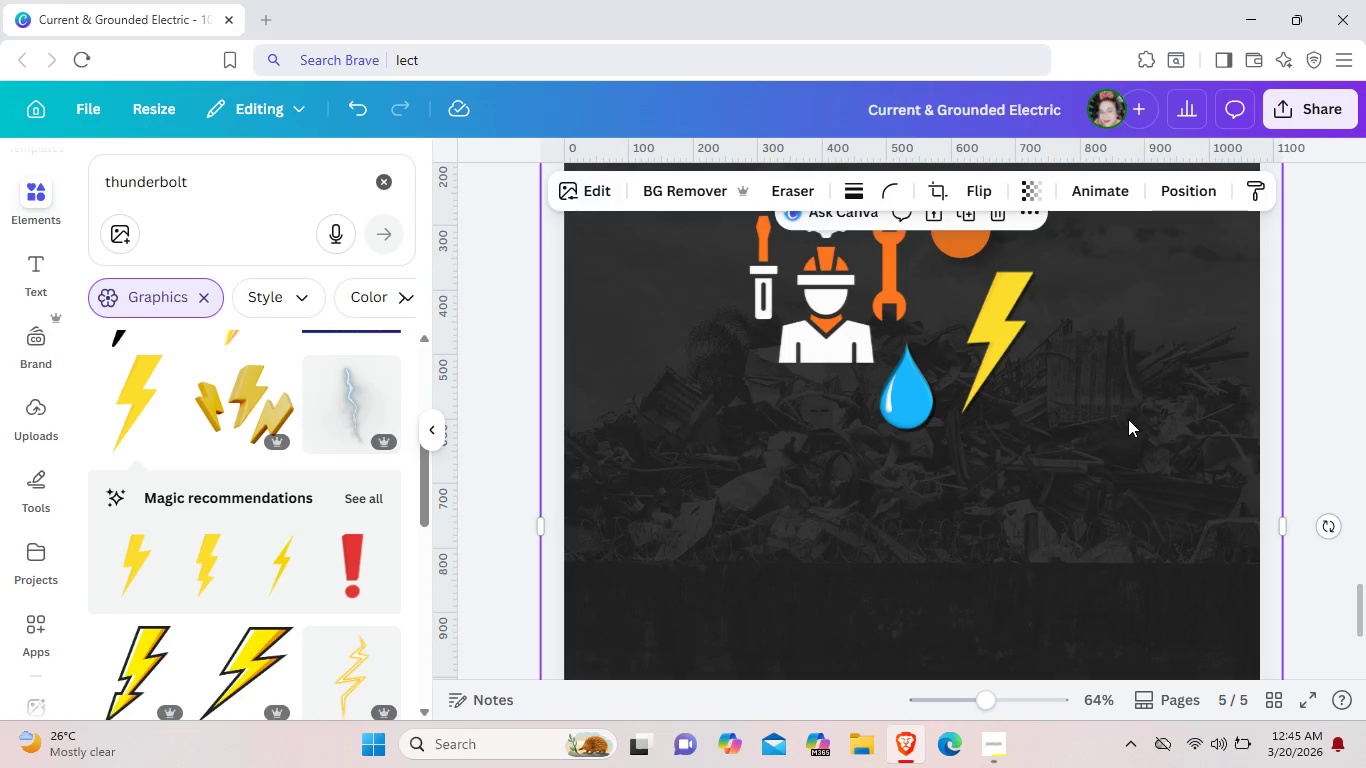 
scroll: coordinate [1037, 590], scroll_direction: down, amount: 3.0
 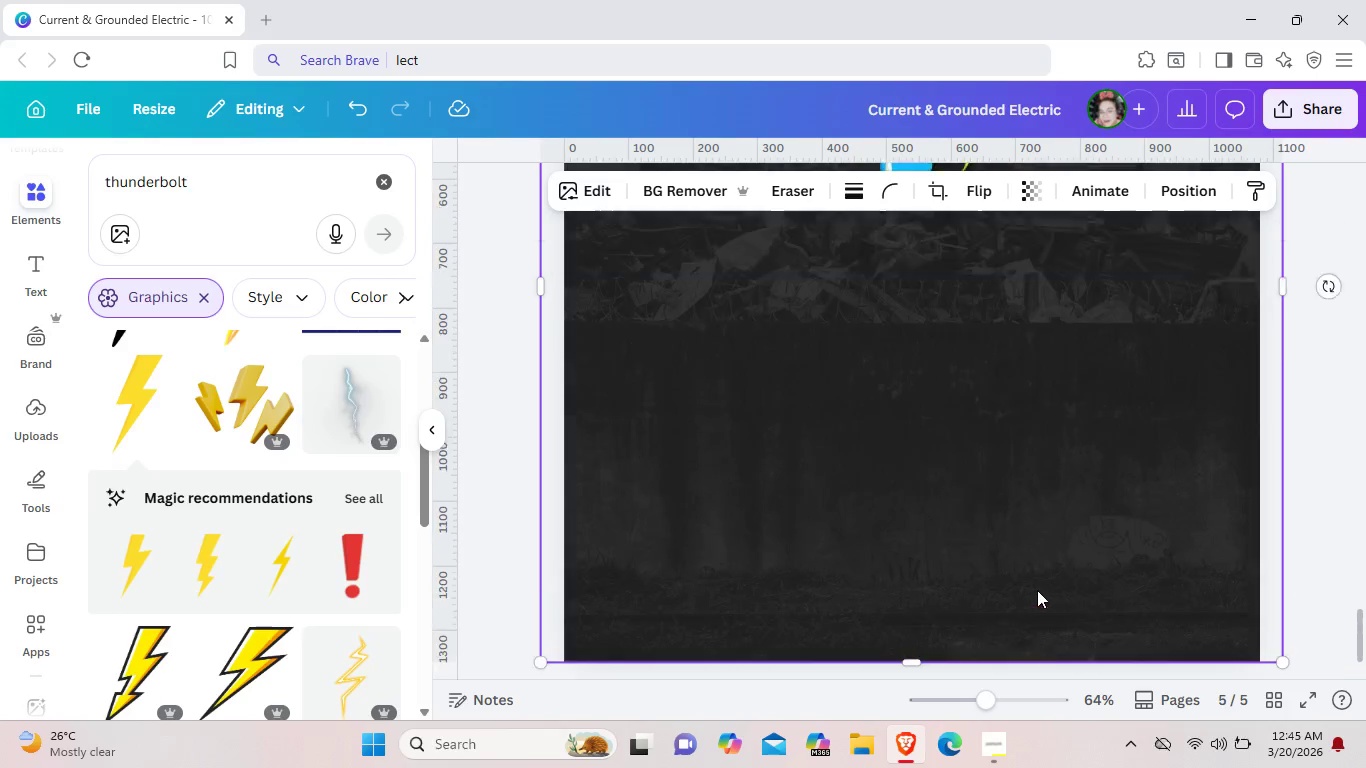 
scroll: coordinate [1037, 590], scroll_direction: up, amount: 2.0
 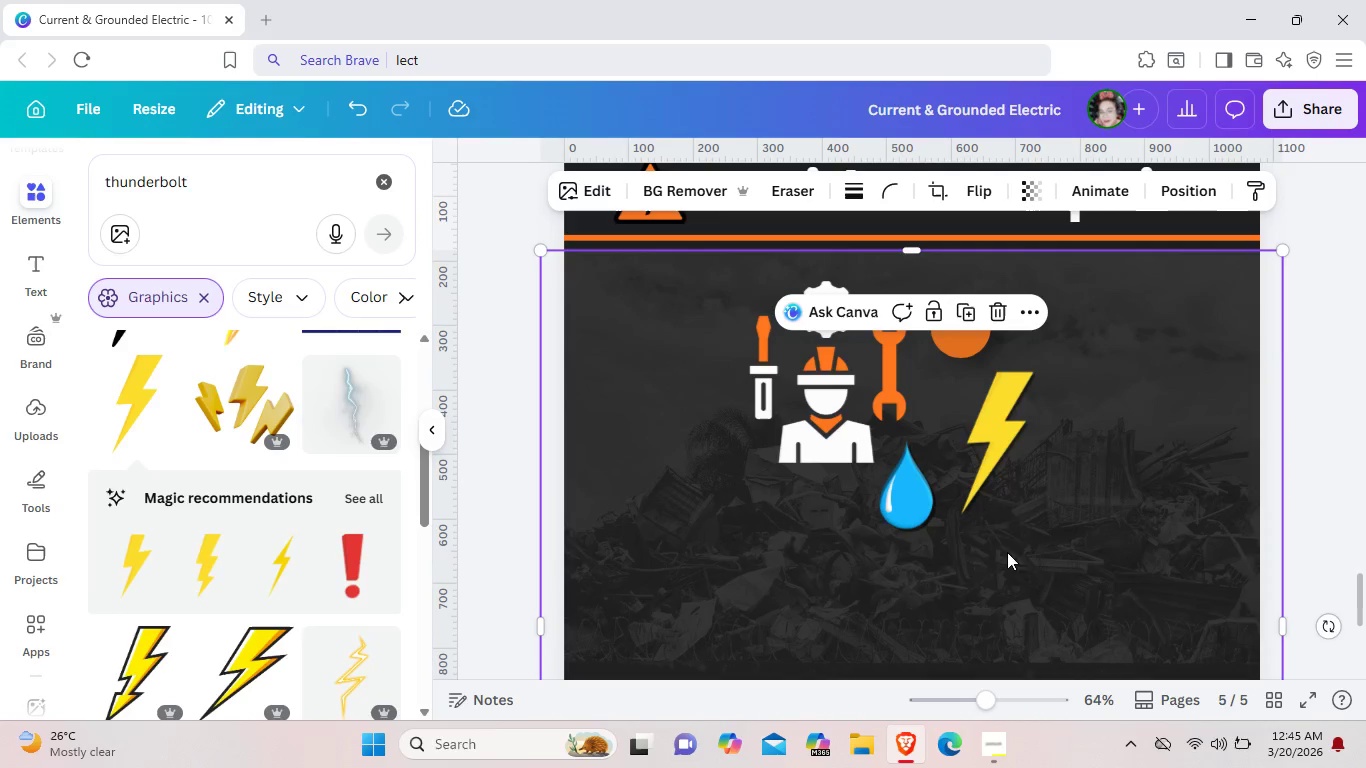 
wait(6.87)
 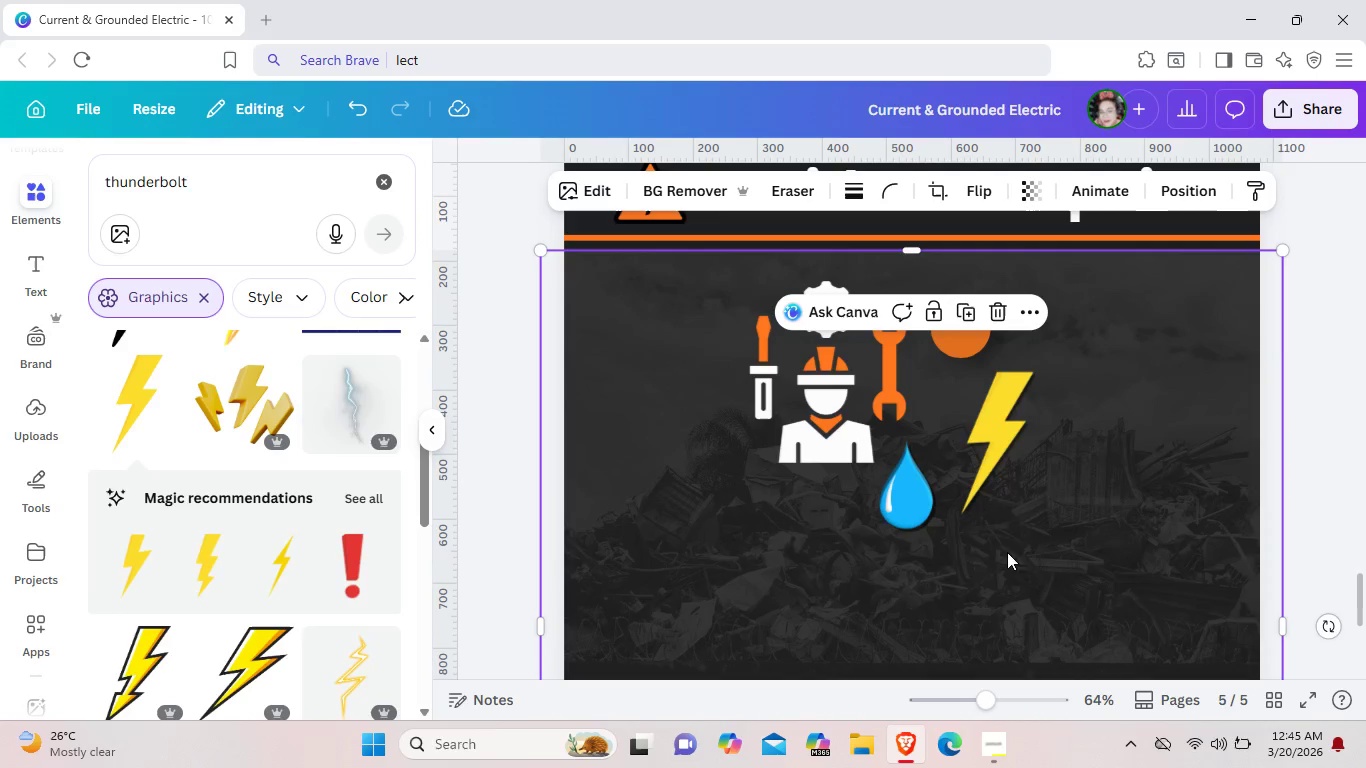 
left_click([713, 331])
 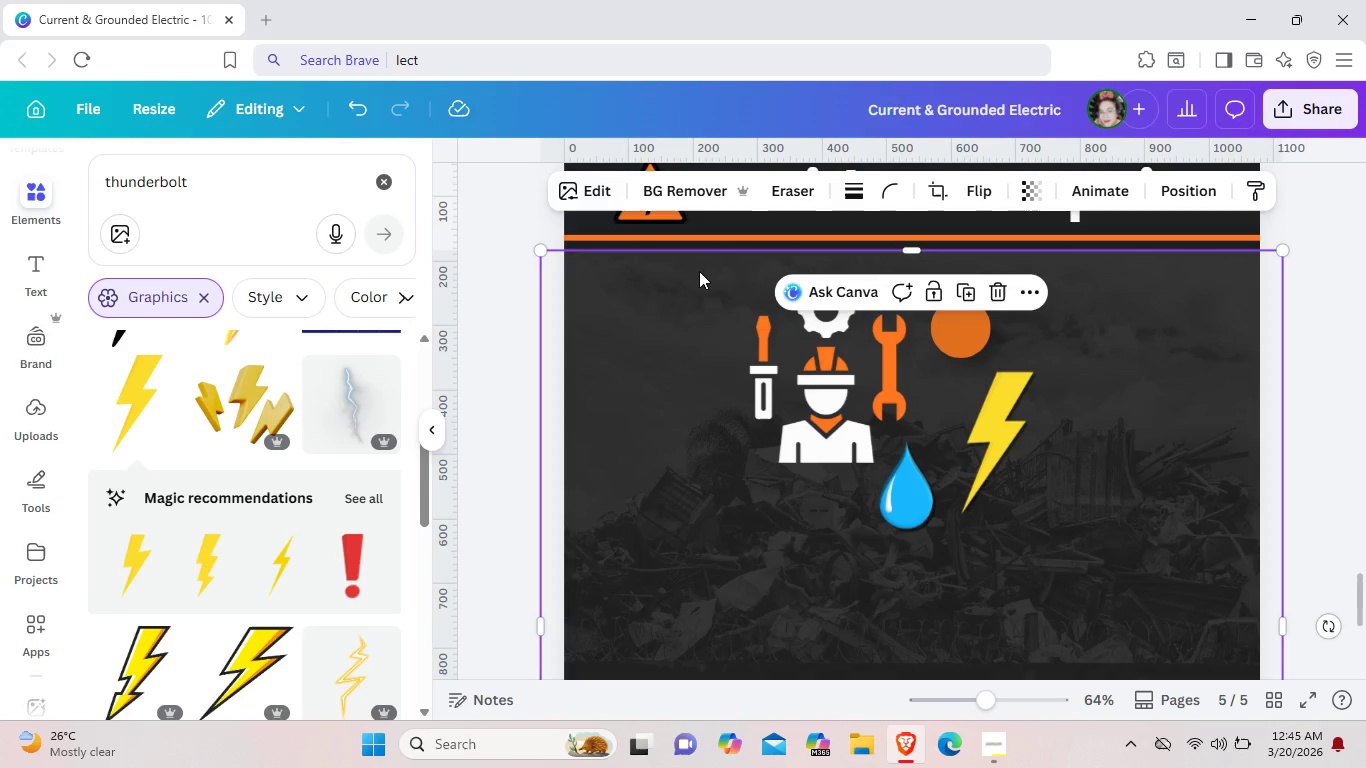 
wait(5.02)
 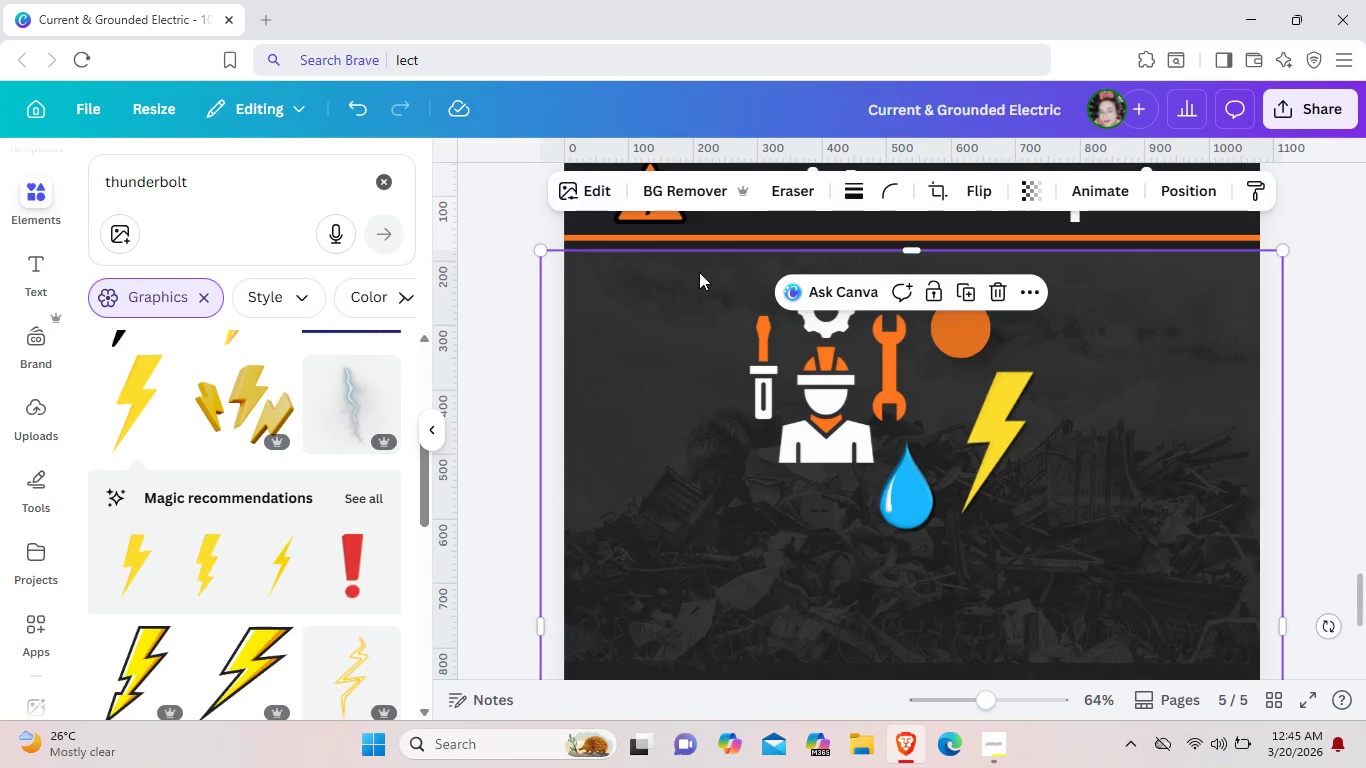 
left_click_drag(start_coordinate=[699, 272], to_coordinate=[994, 531])
 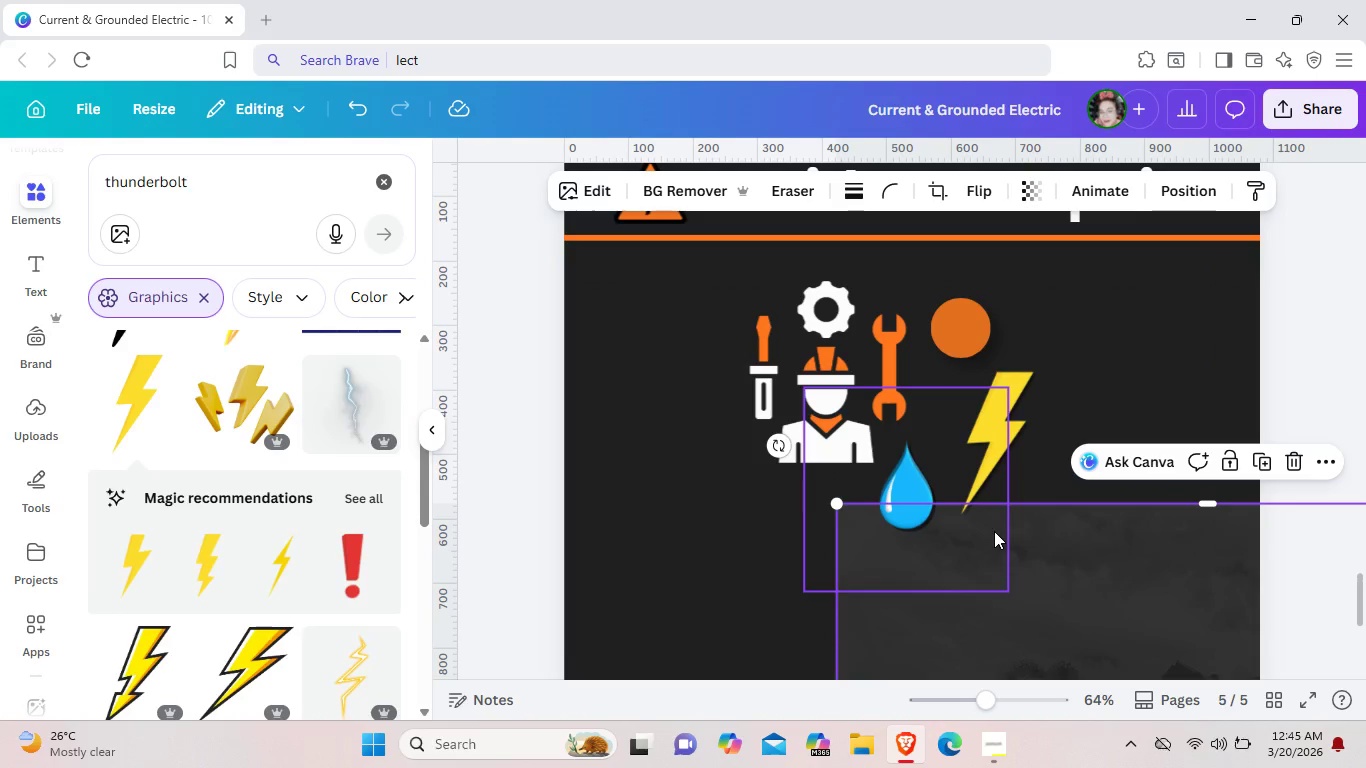 
key(Control+ControlLeft)
 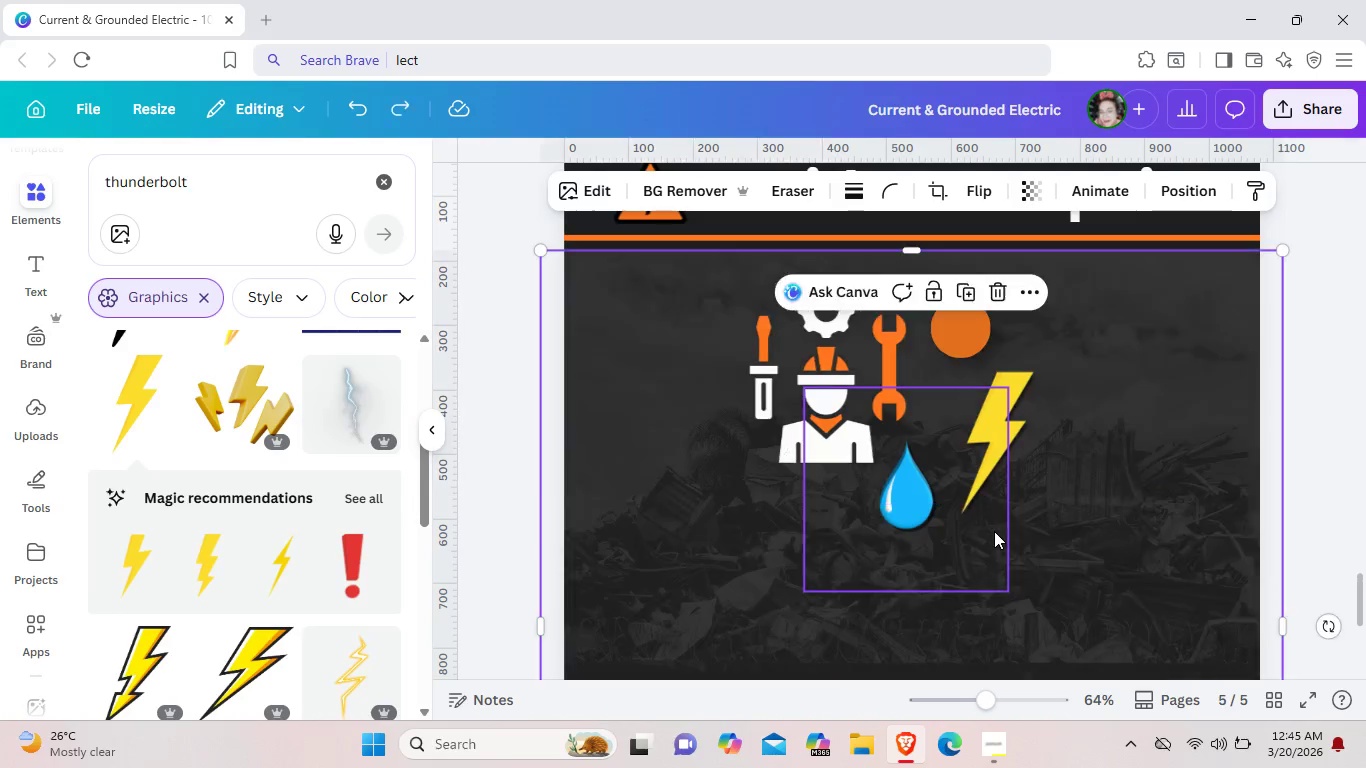 
key(Control+Z)
 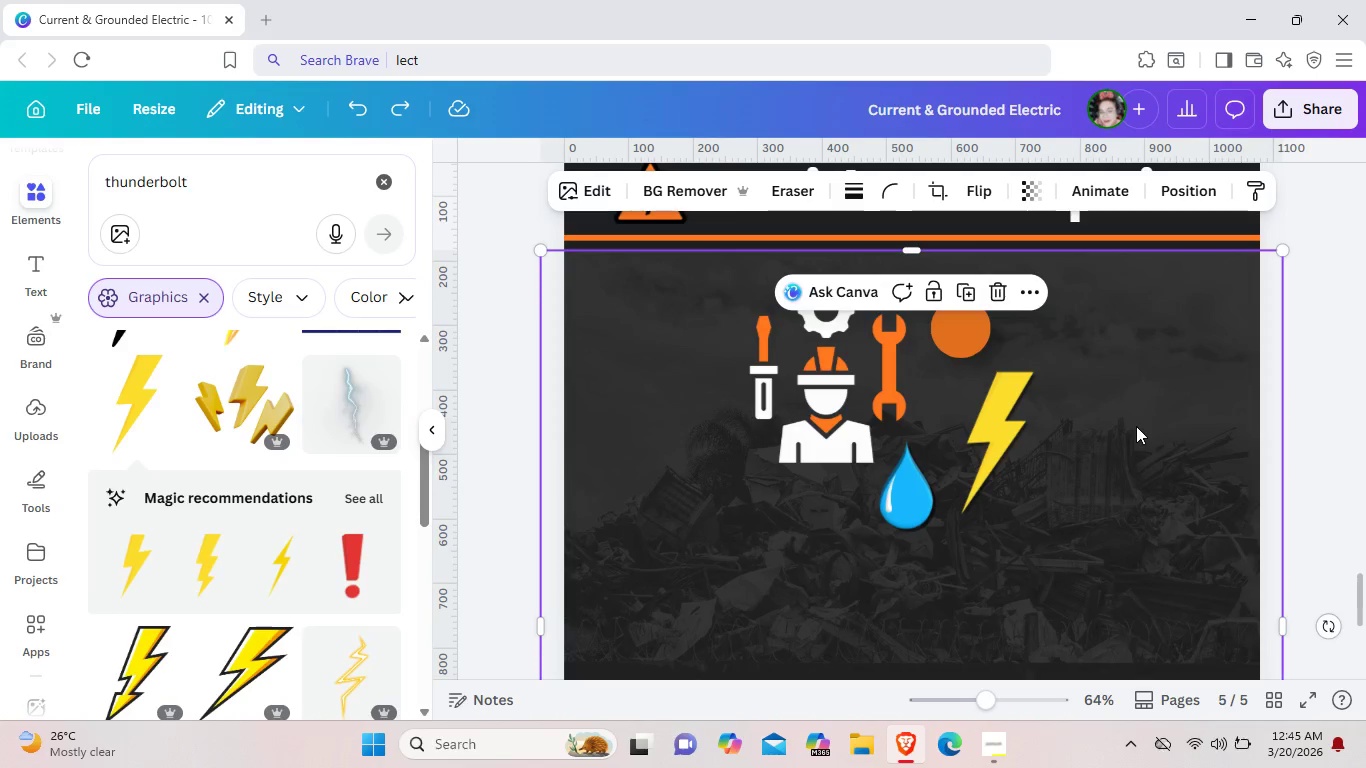 
left_click([1136, 426])
 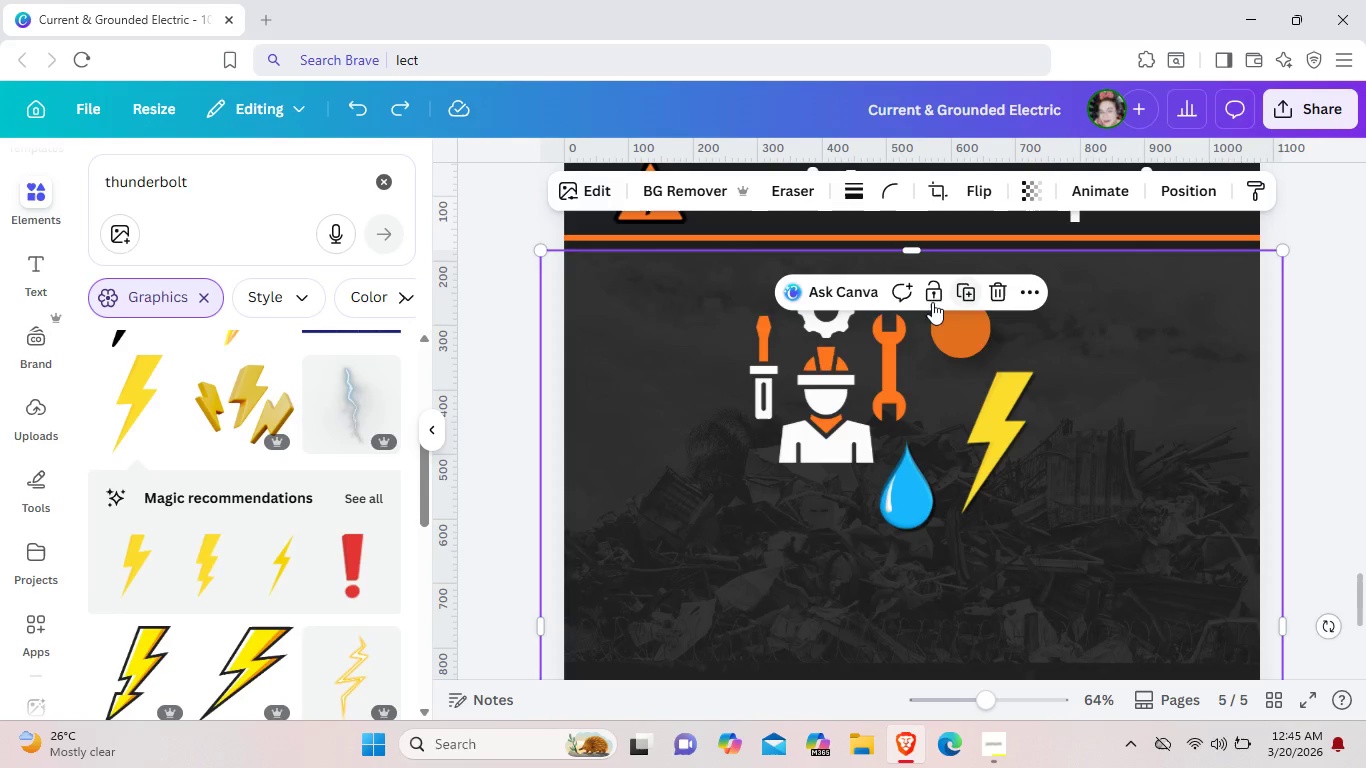 
left_click([931, 291])
 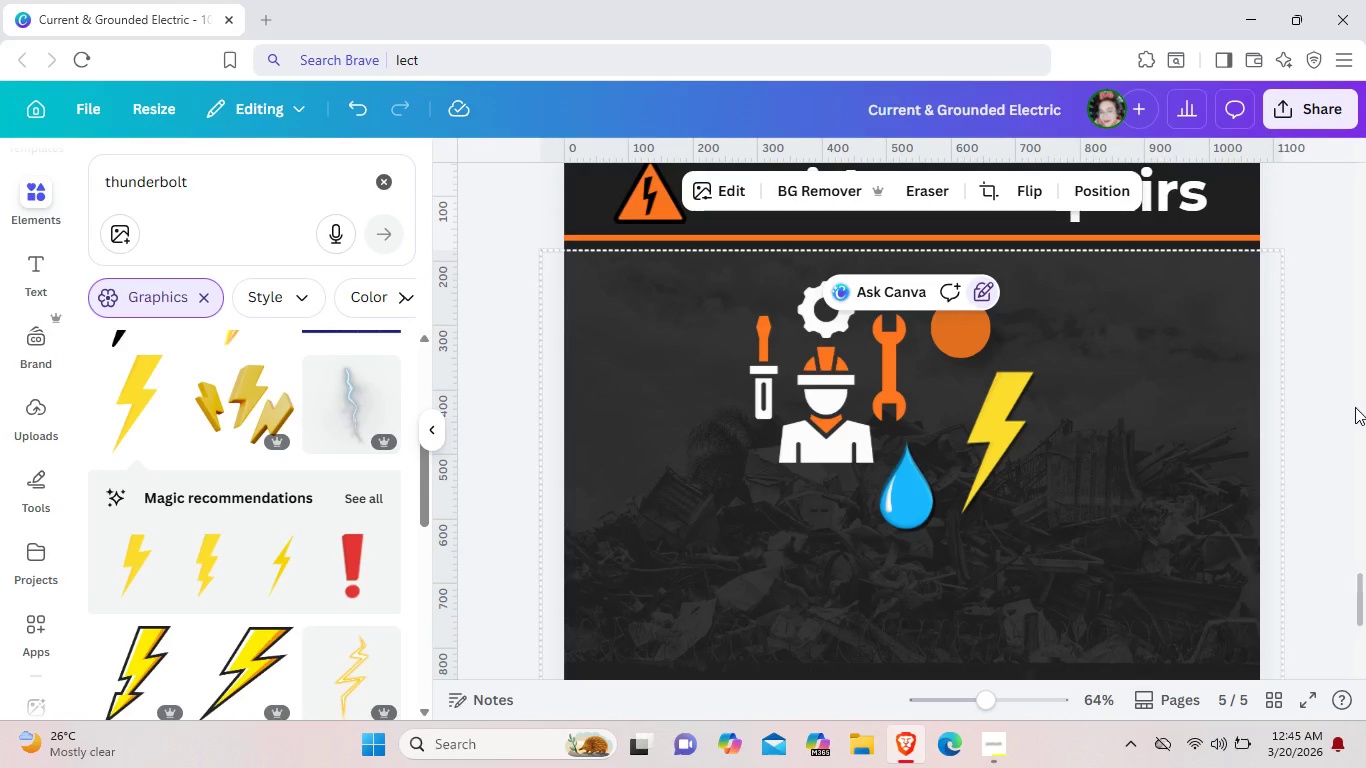 
left_click([1355, 407])
 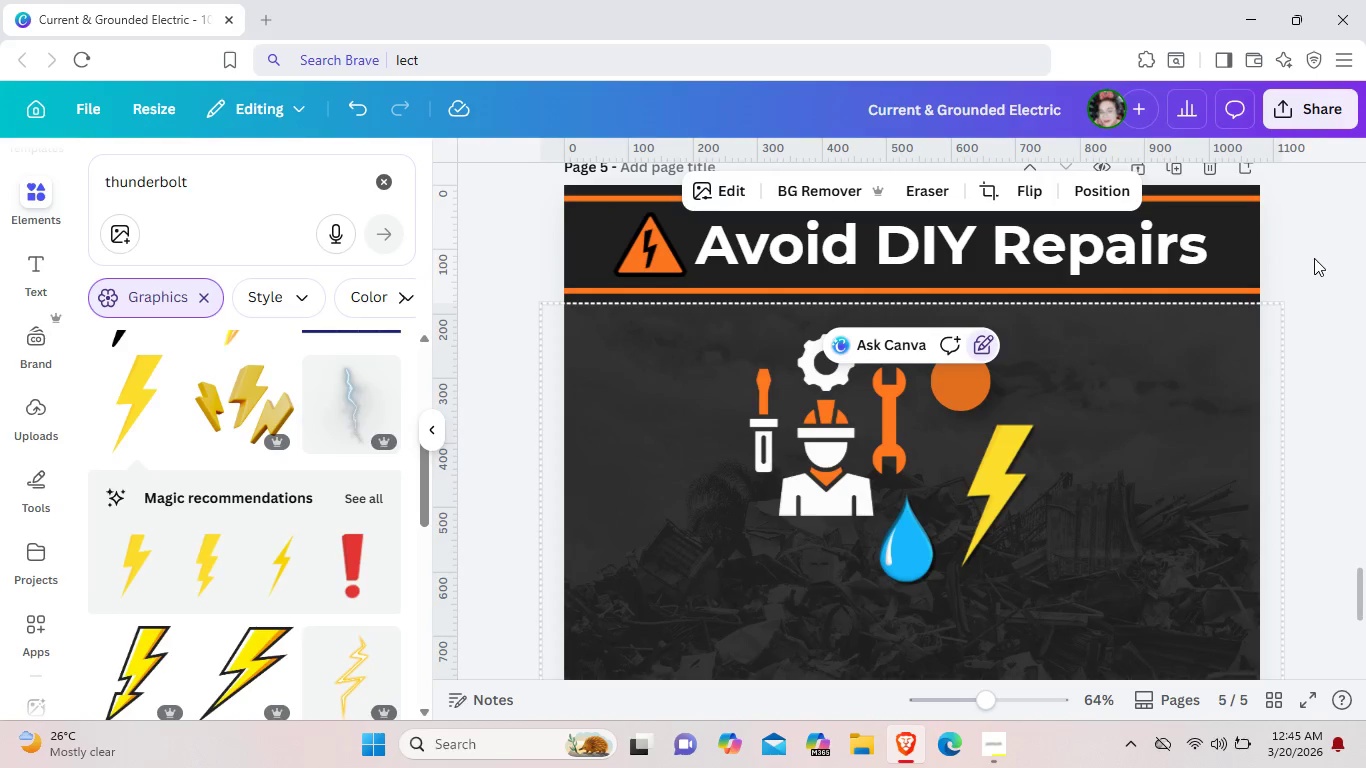 
left_click([1314, 258])
 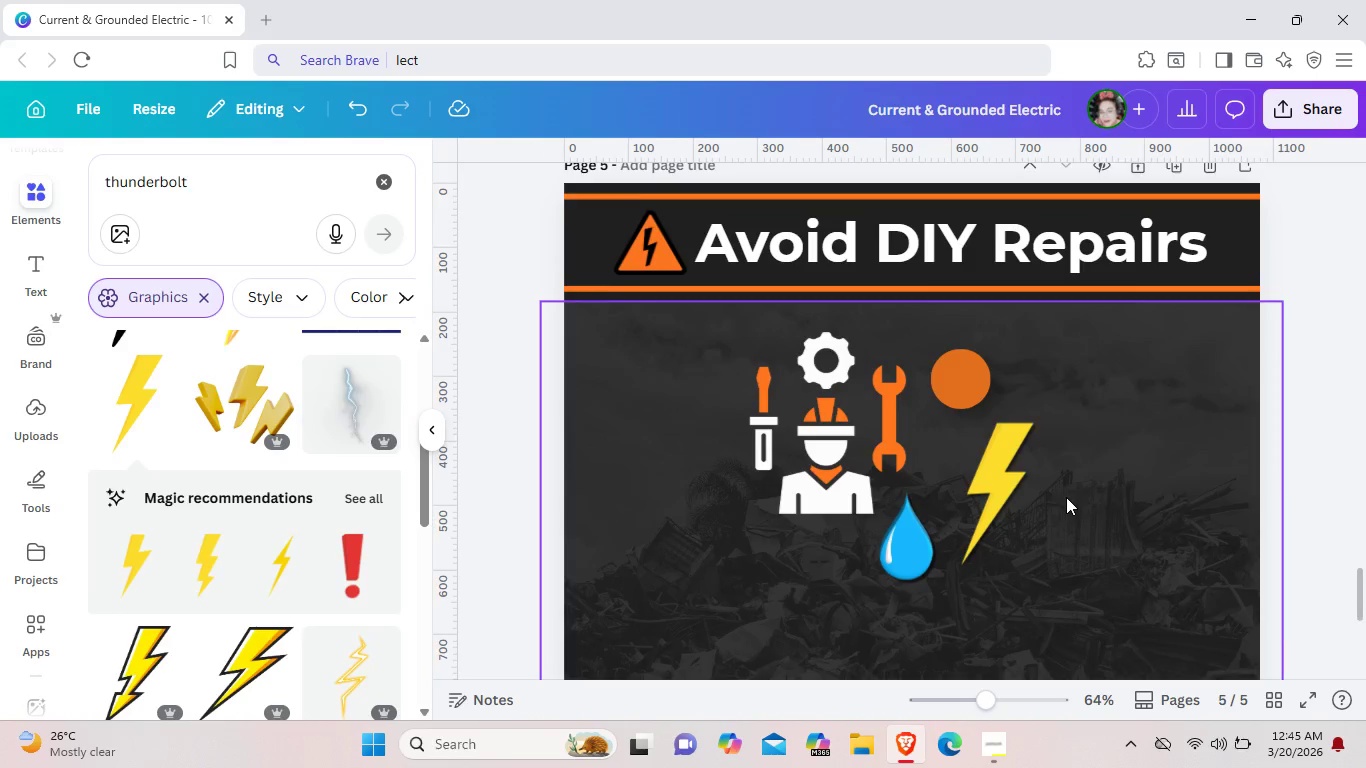 
scroll: coordinate [1066, 497], scroll_direction: down, amount: 1.0
 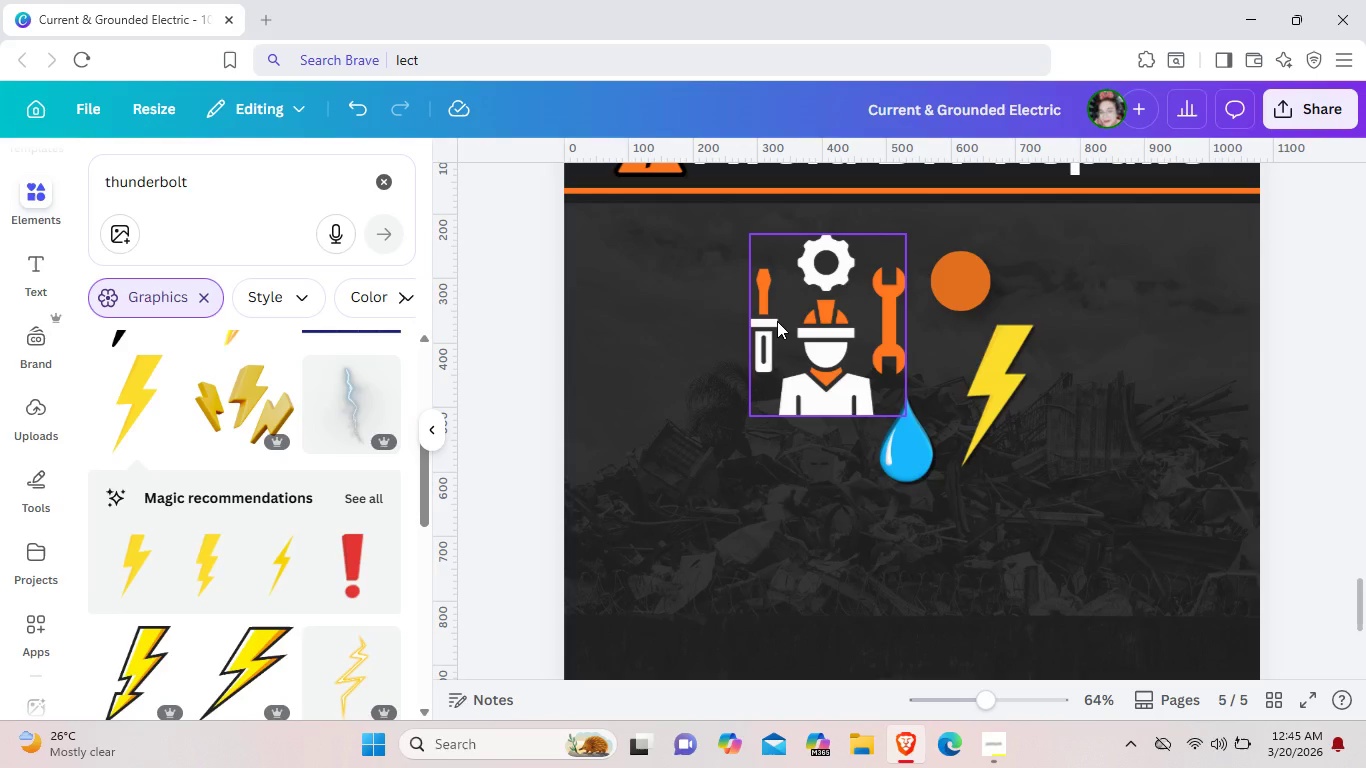 
wait(5.52)
 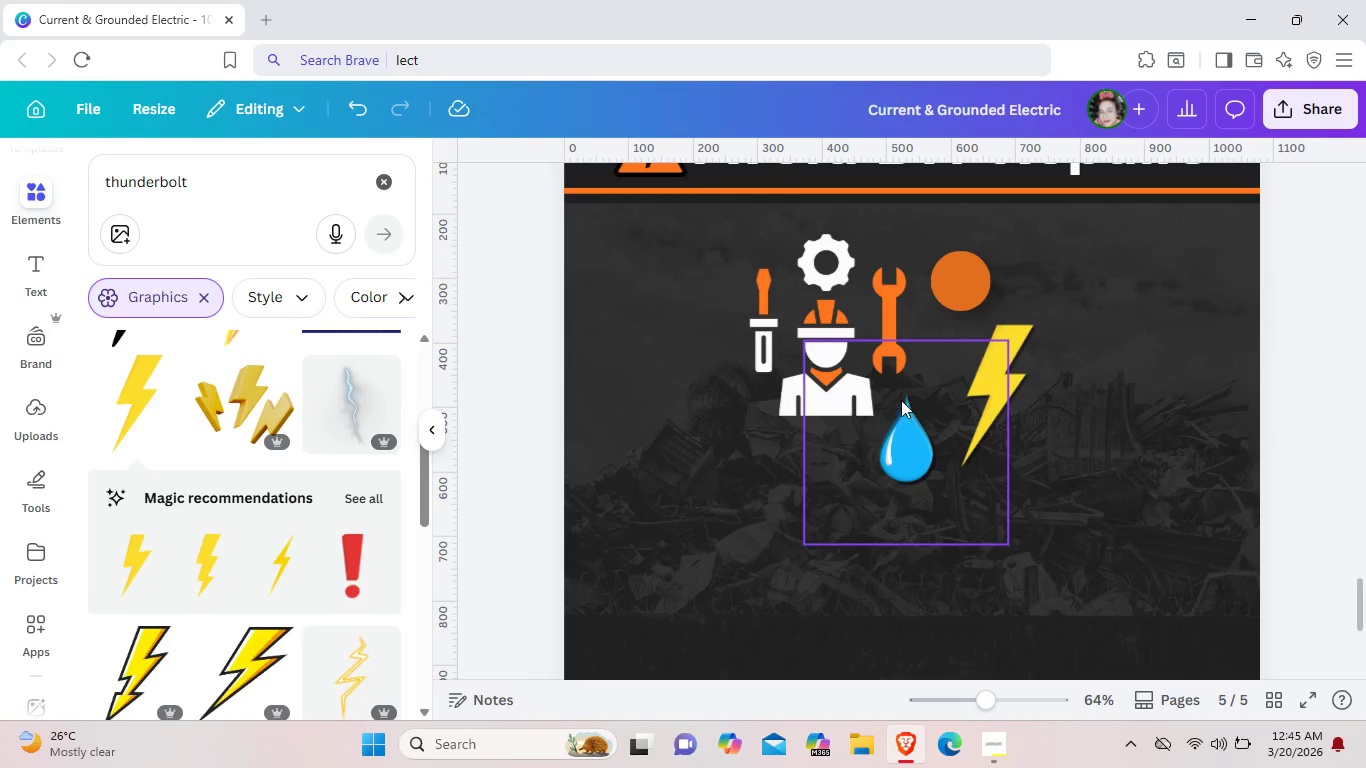 
left_click([777, 321])
 